 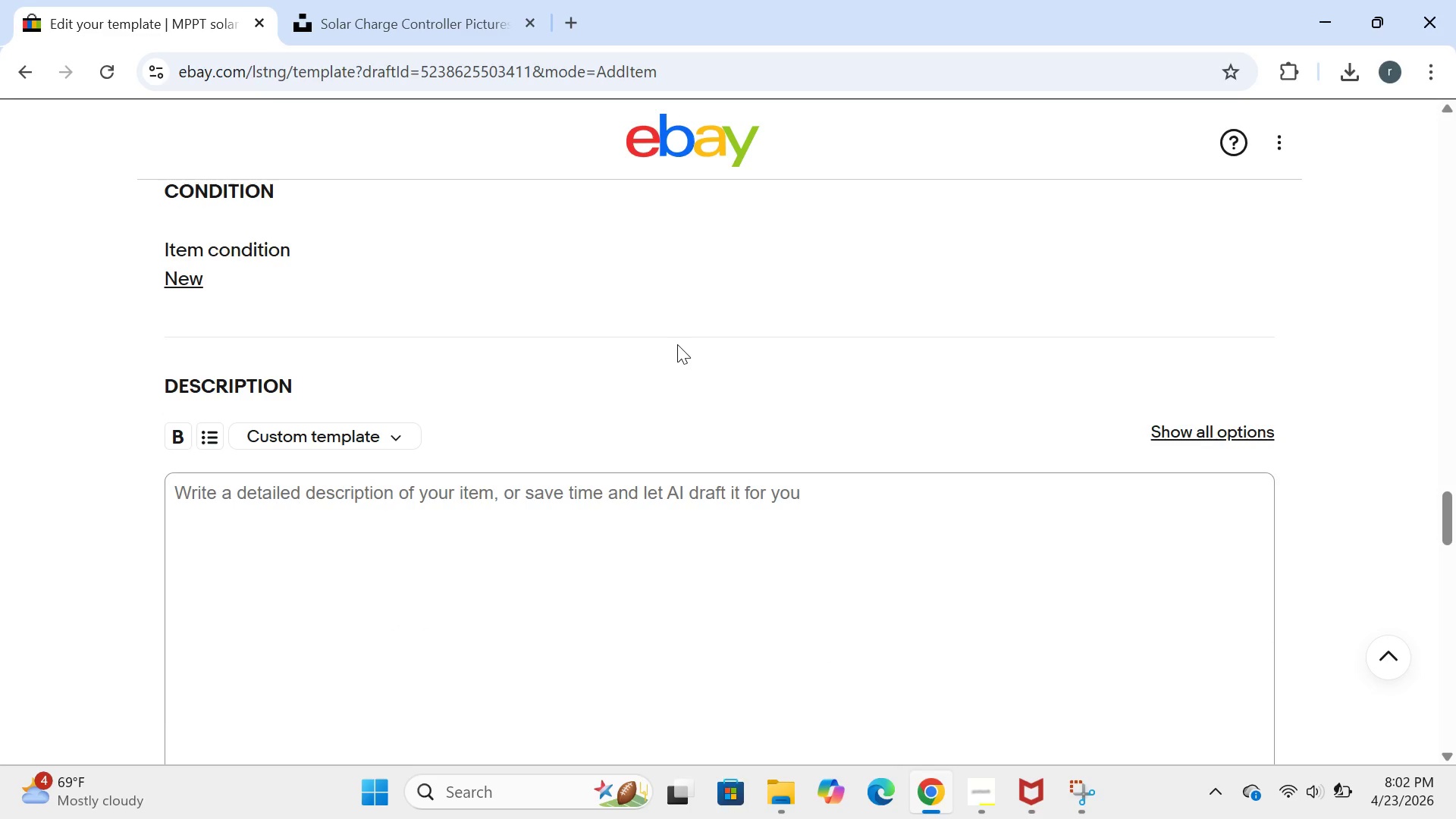 
left_click([176, 286])
 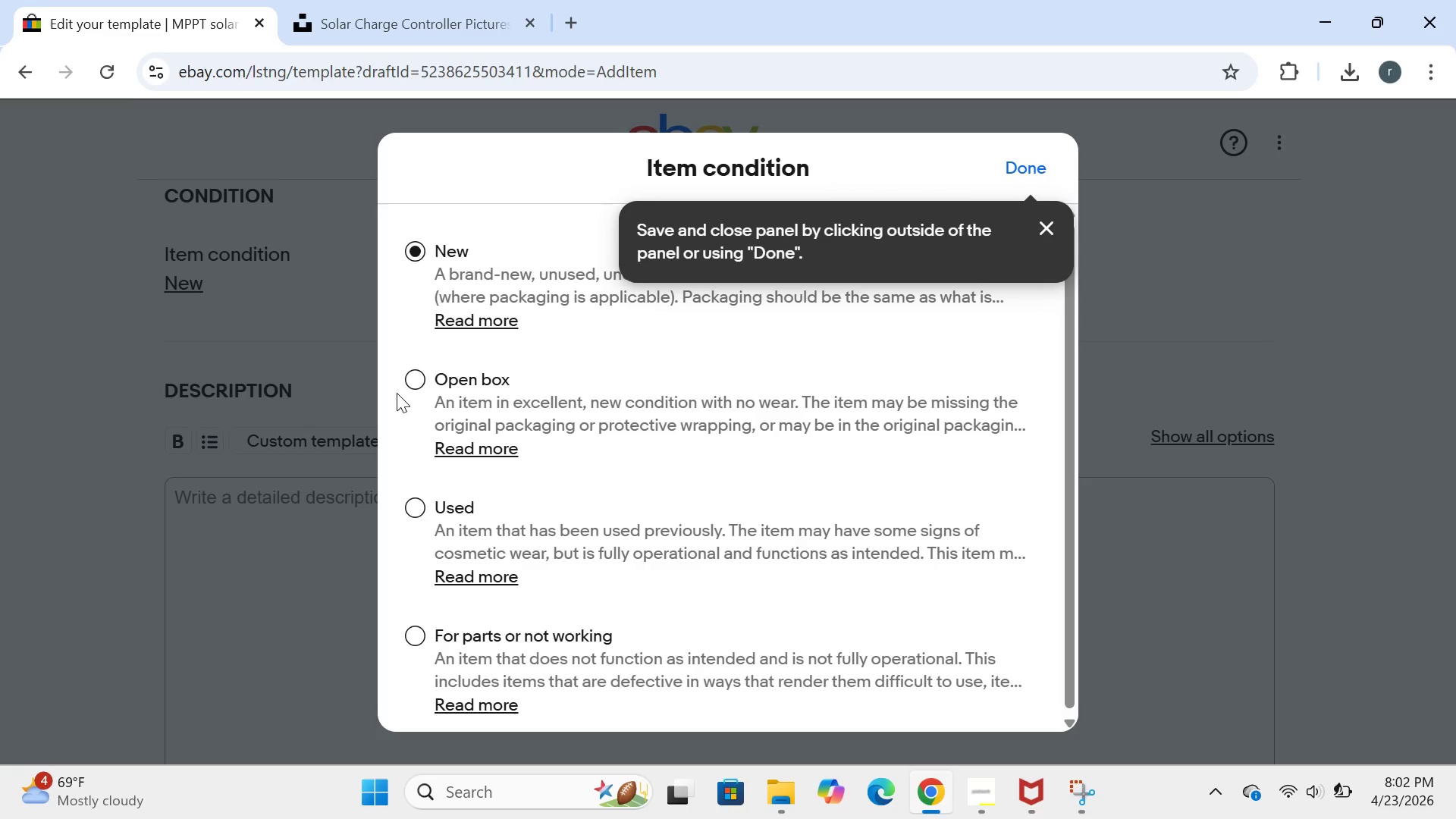 
left_click([414, 384])
 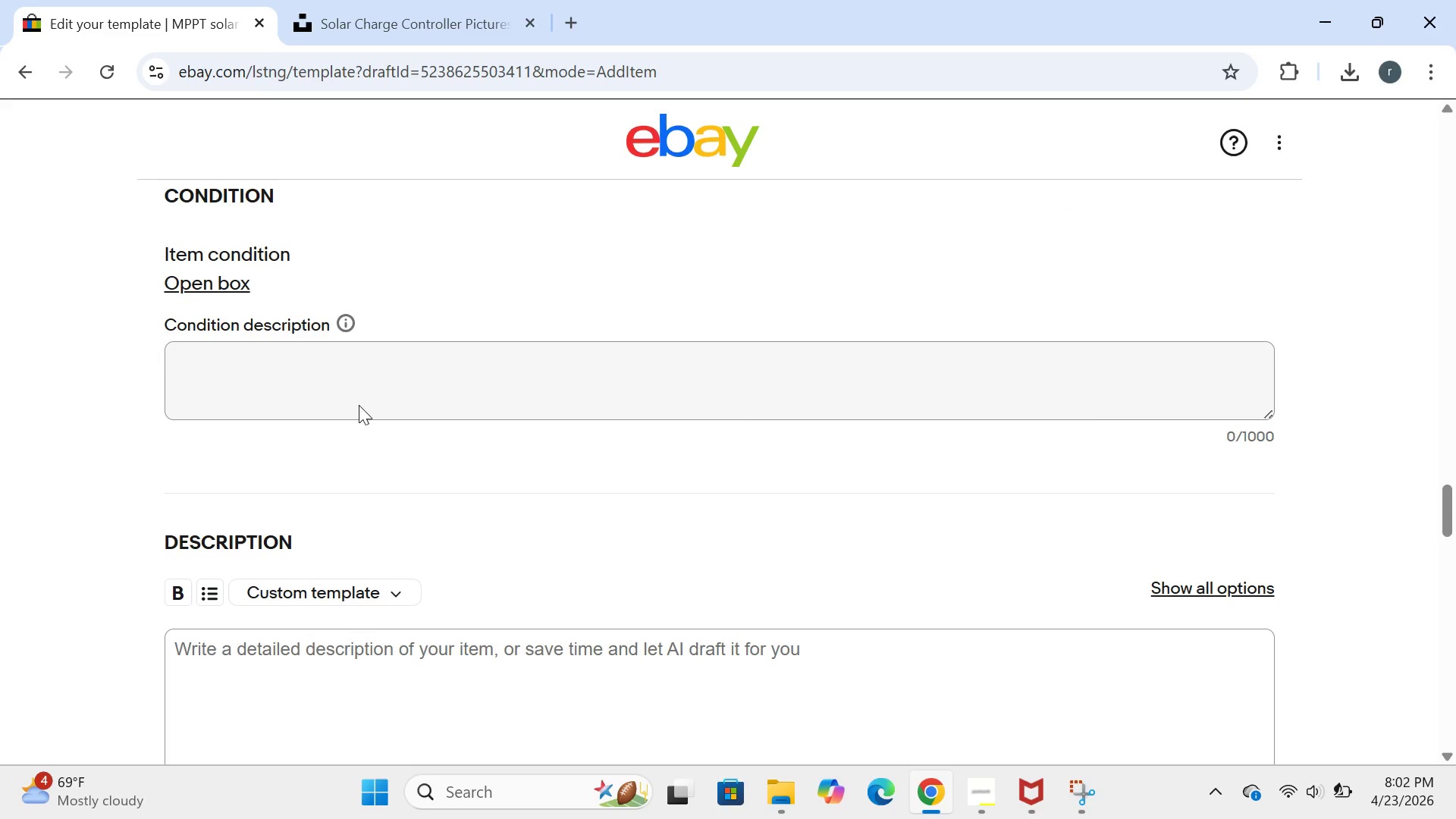 
left_click([355, 350])
 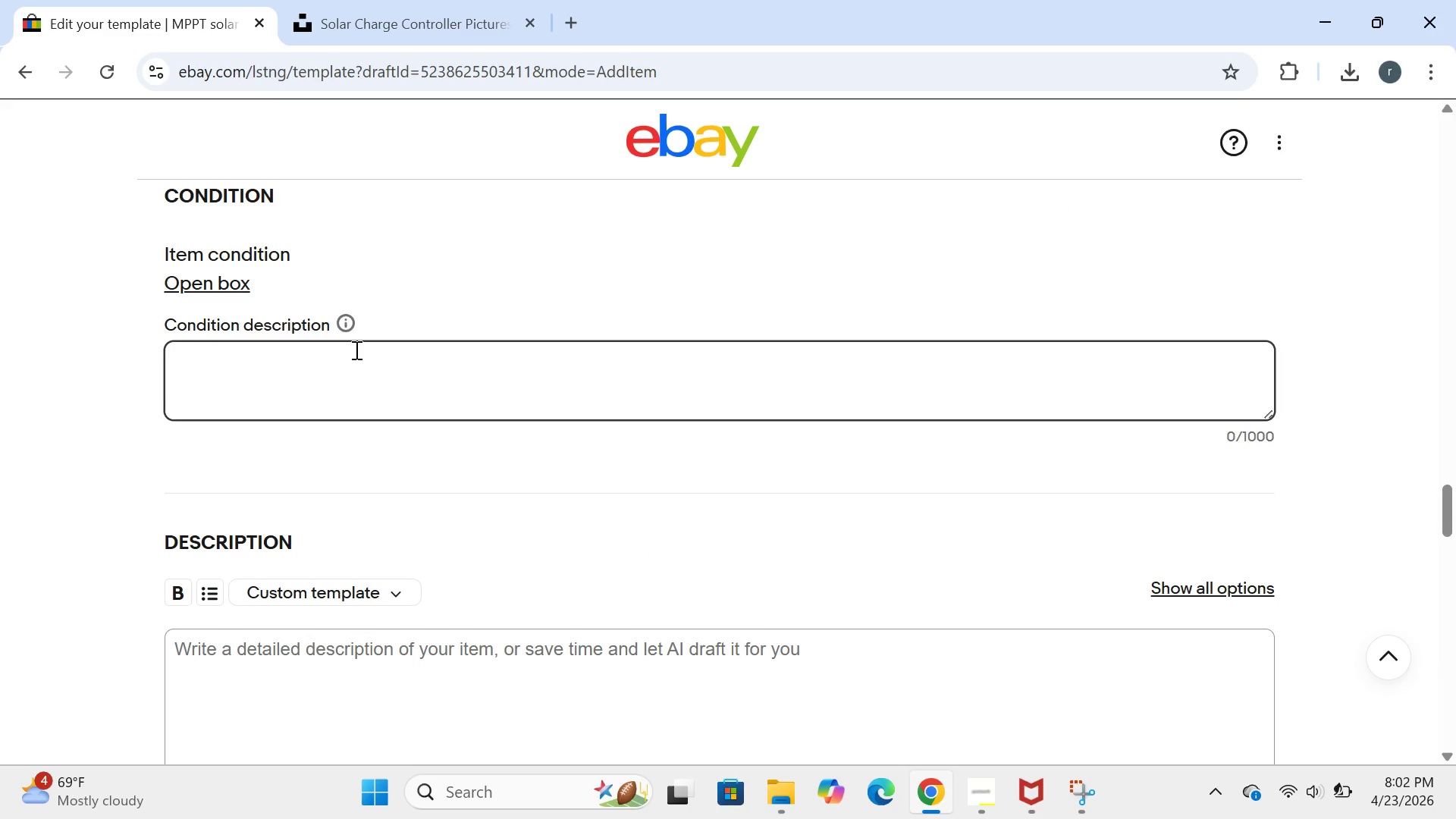 
type(factory overstock freom )
key(Backspace)
key(Backspace)
key(Backspace)
key(Backspace)
type(om a closed disr)
key(Backspace)
type(tribution cenr)
key(Backspace)
type(tr )
key(Backspace)
type(.units are new )
 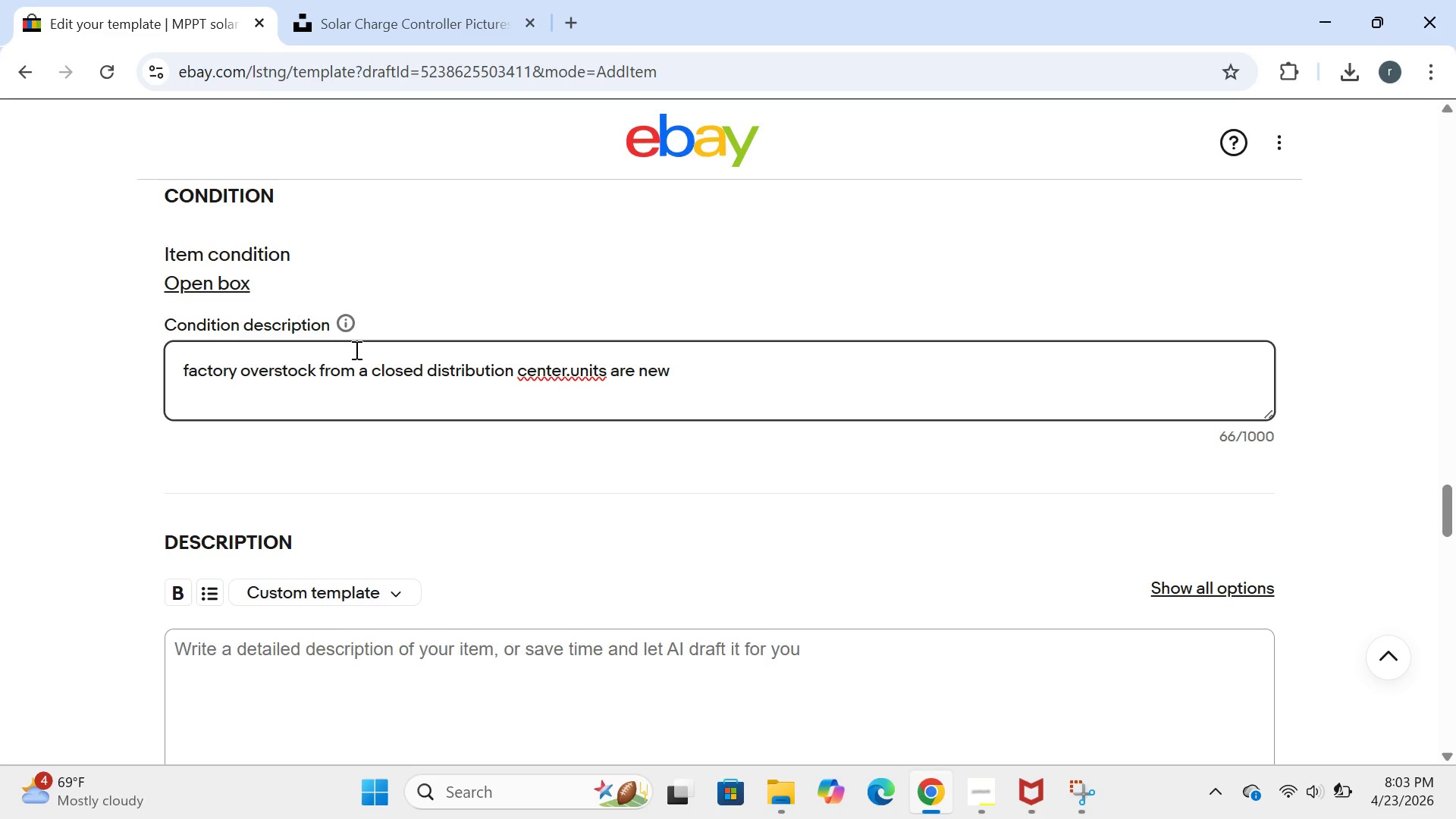 
left_click([565, 370])
 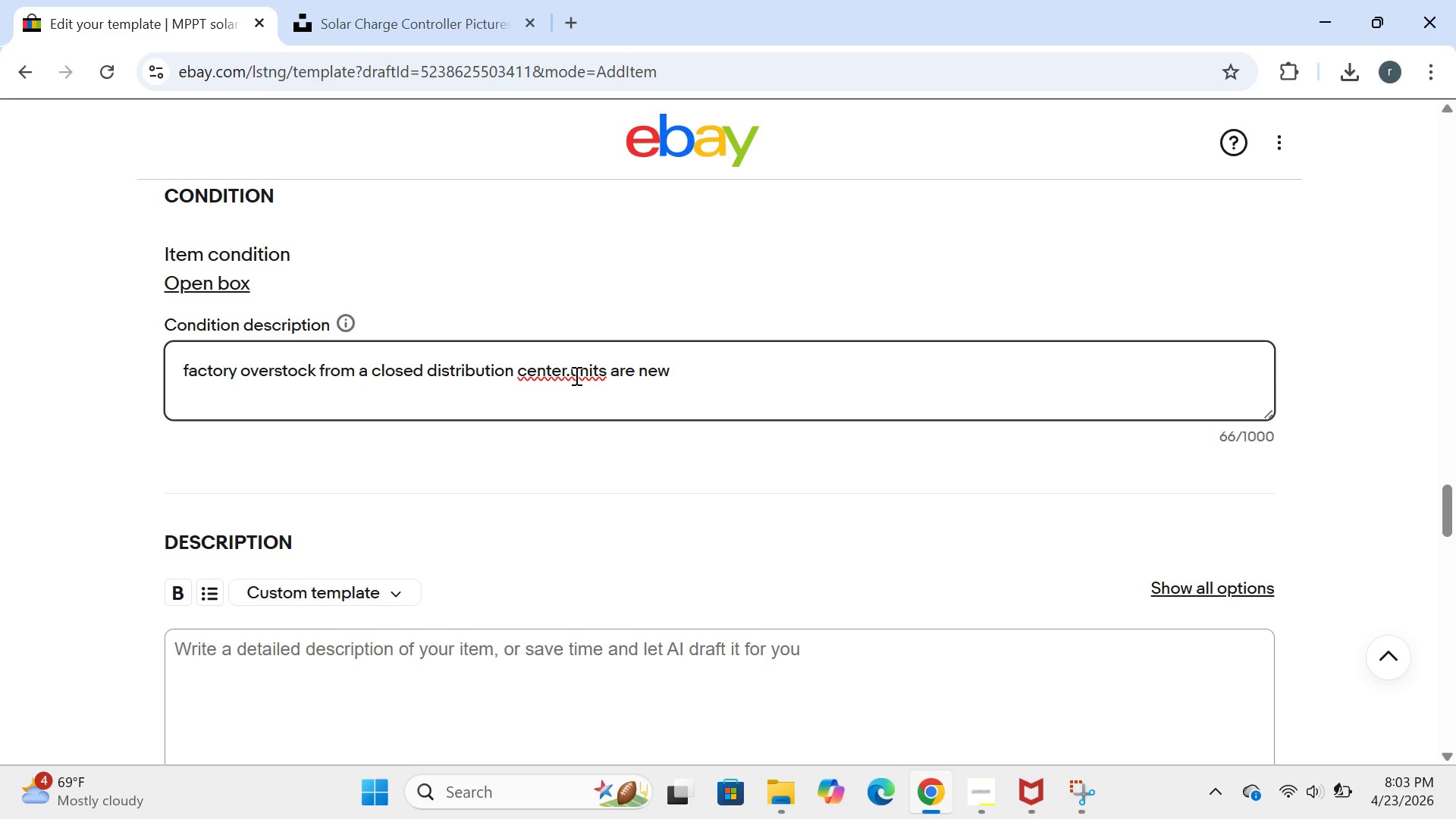 
left_click([591, 360])
 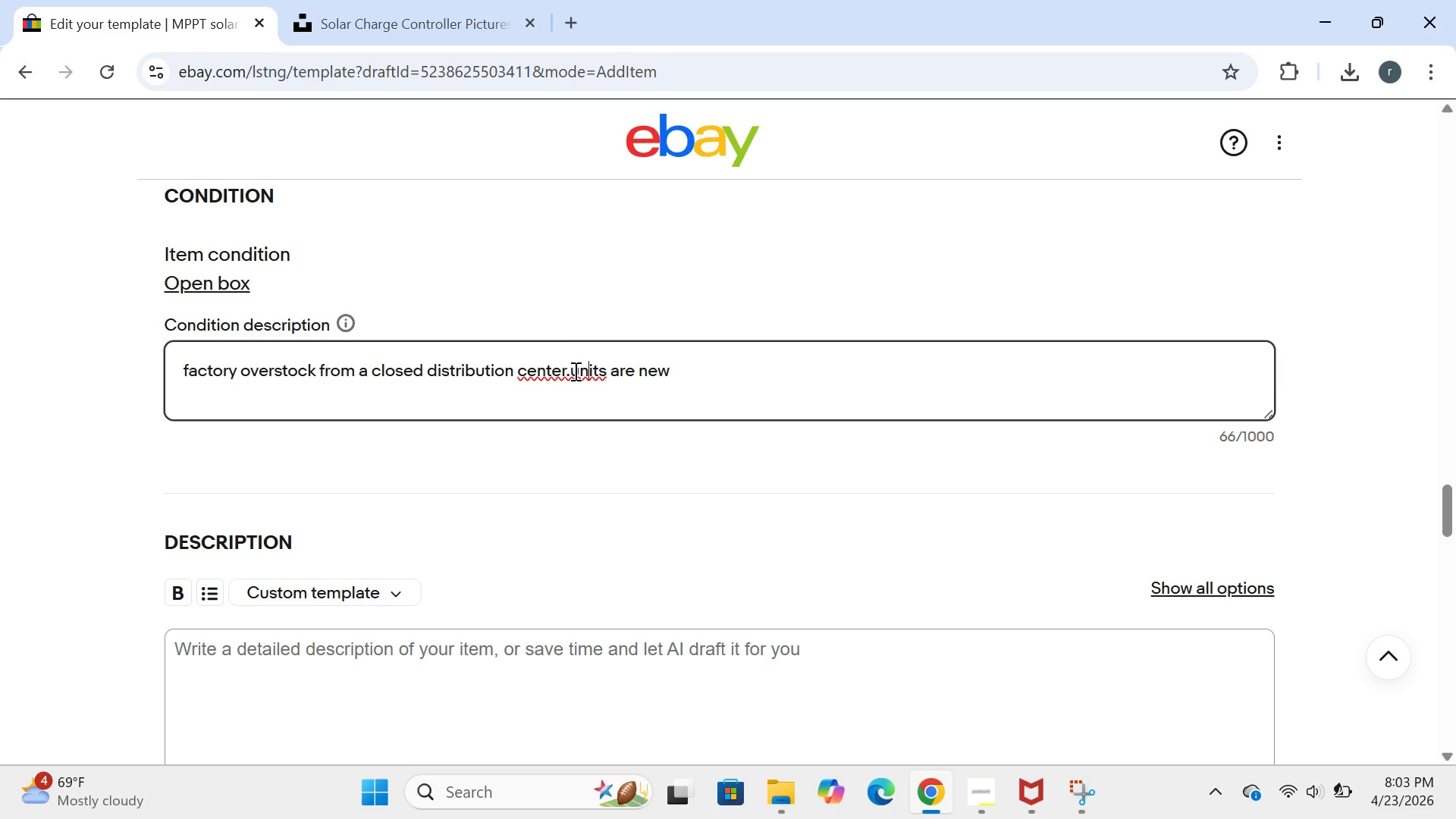 
left_click([574, 371])
 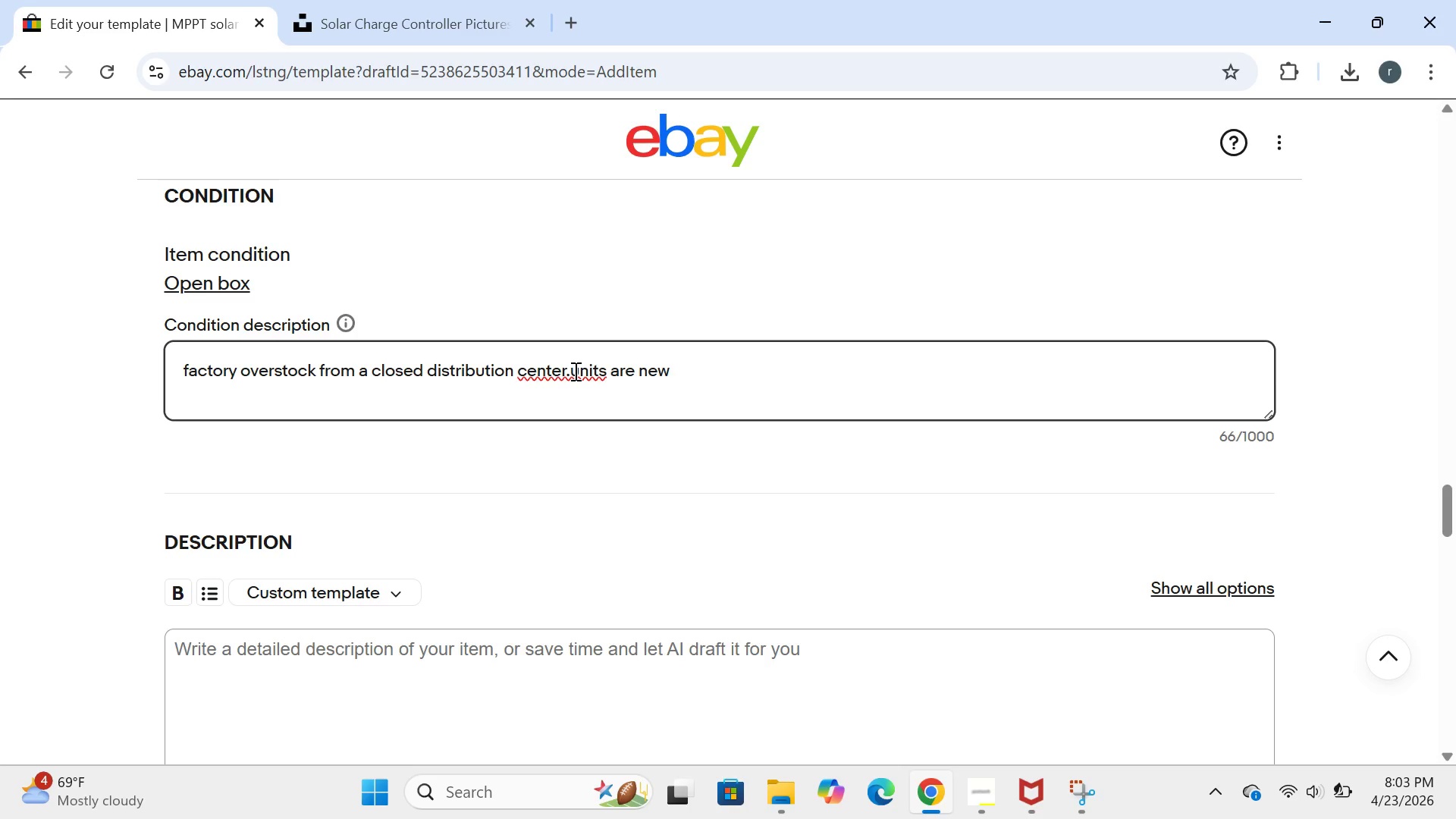 
key(Space)
 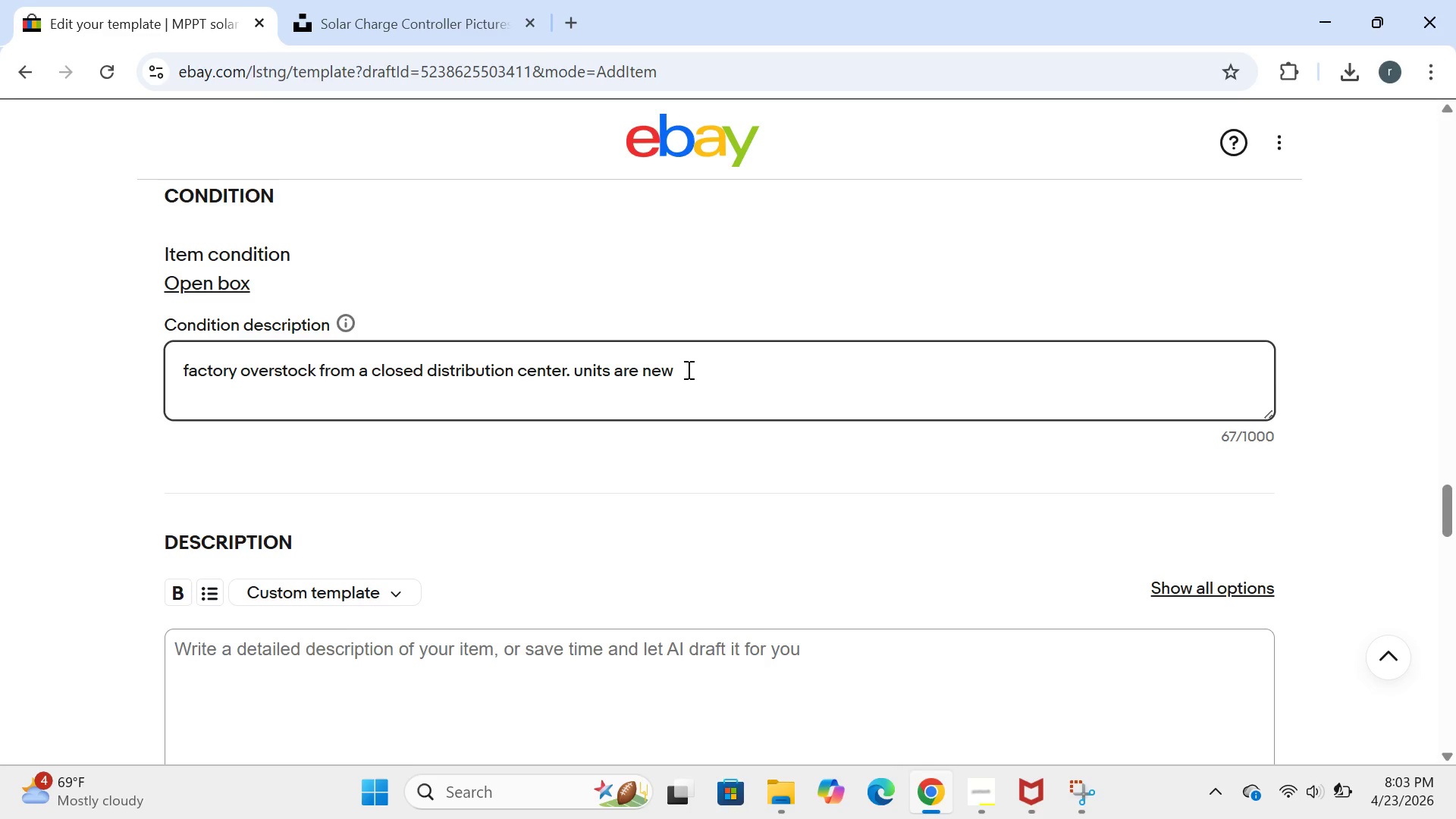 
left_click([687, 369])
 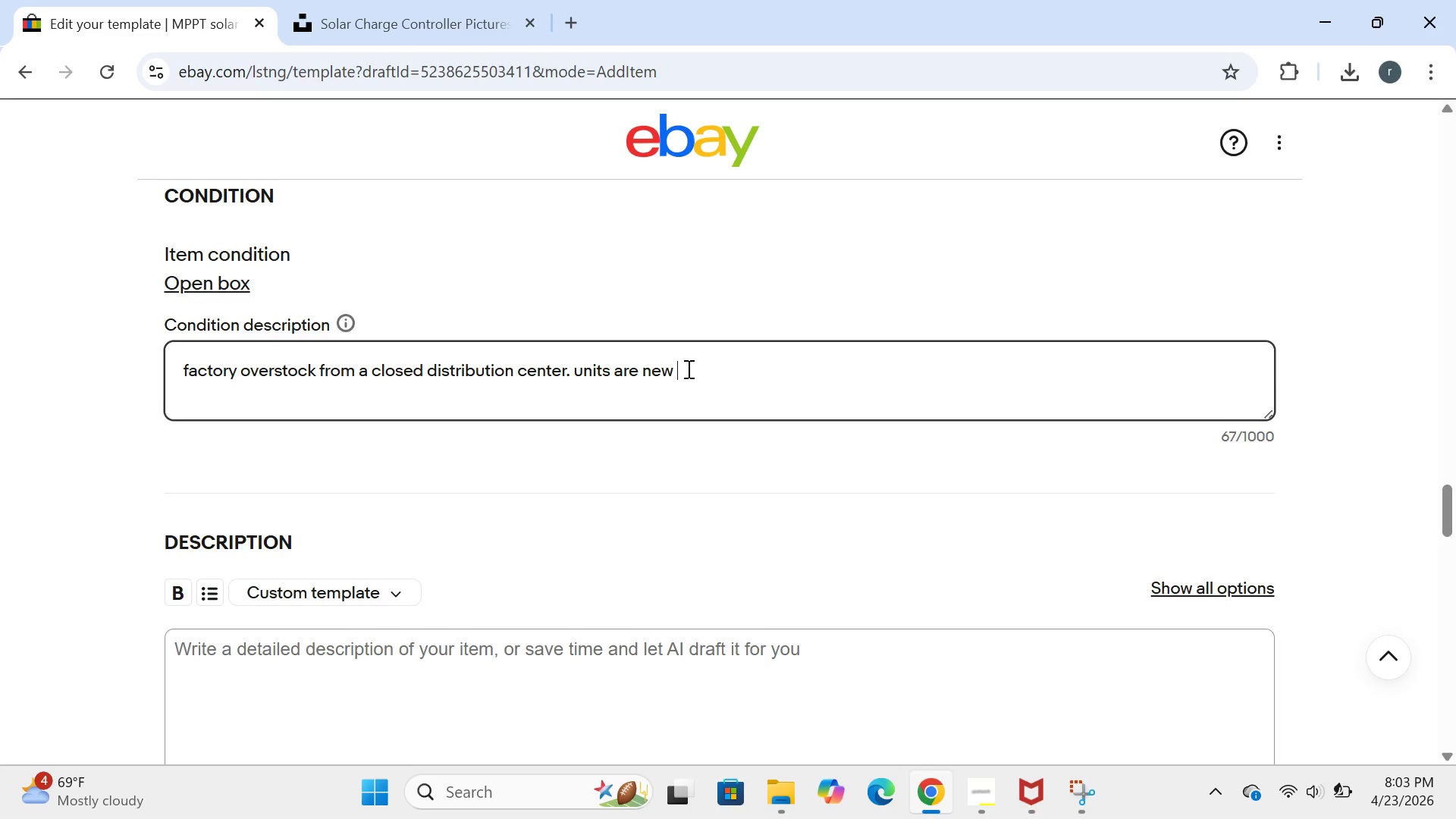 
wait(21.08)
 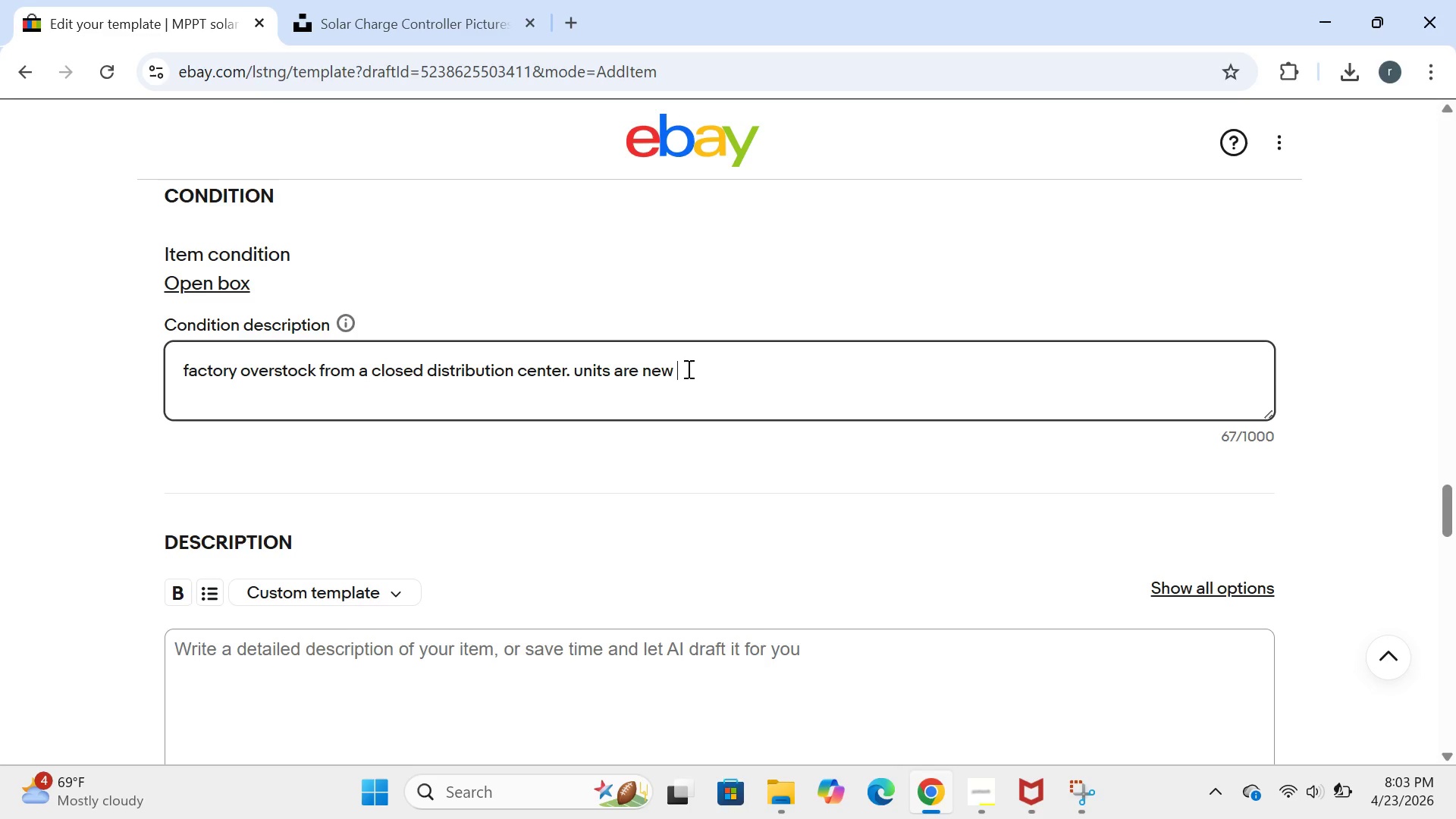 
type(in v)
key(Backspace)
type(box )
key(Backspace)
type(-never installed .so,)
key(Backspace)
type(me boxes show )
 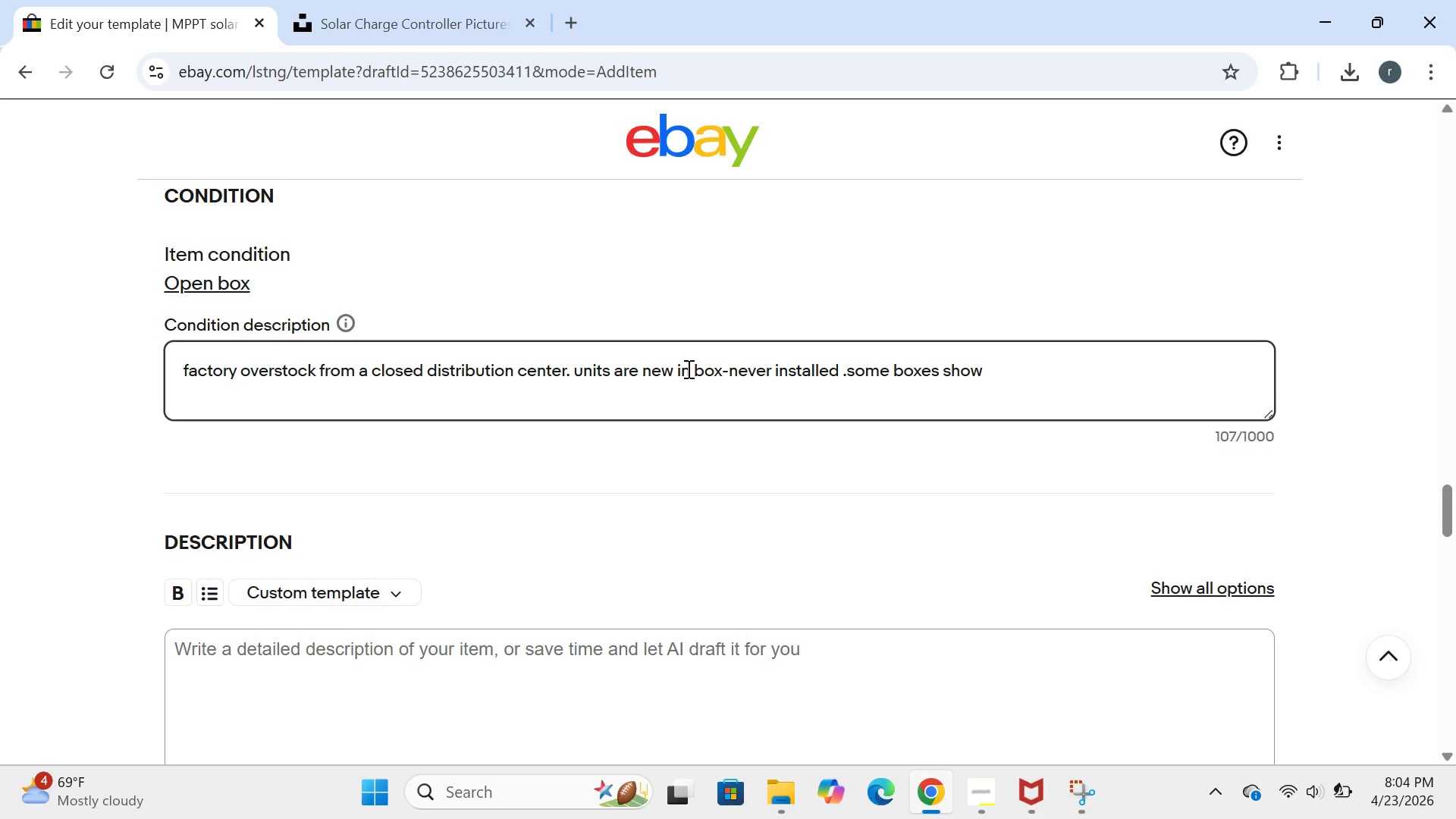 
wait(5.12)
 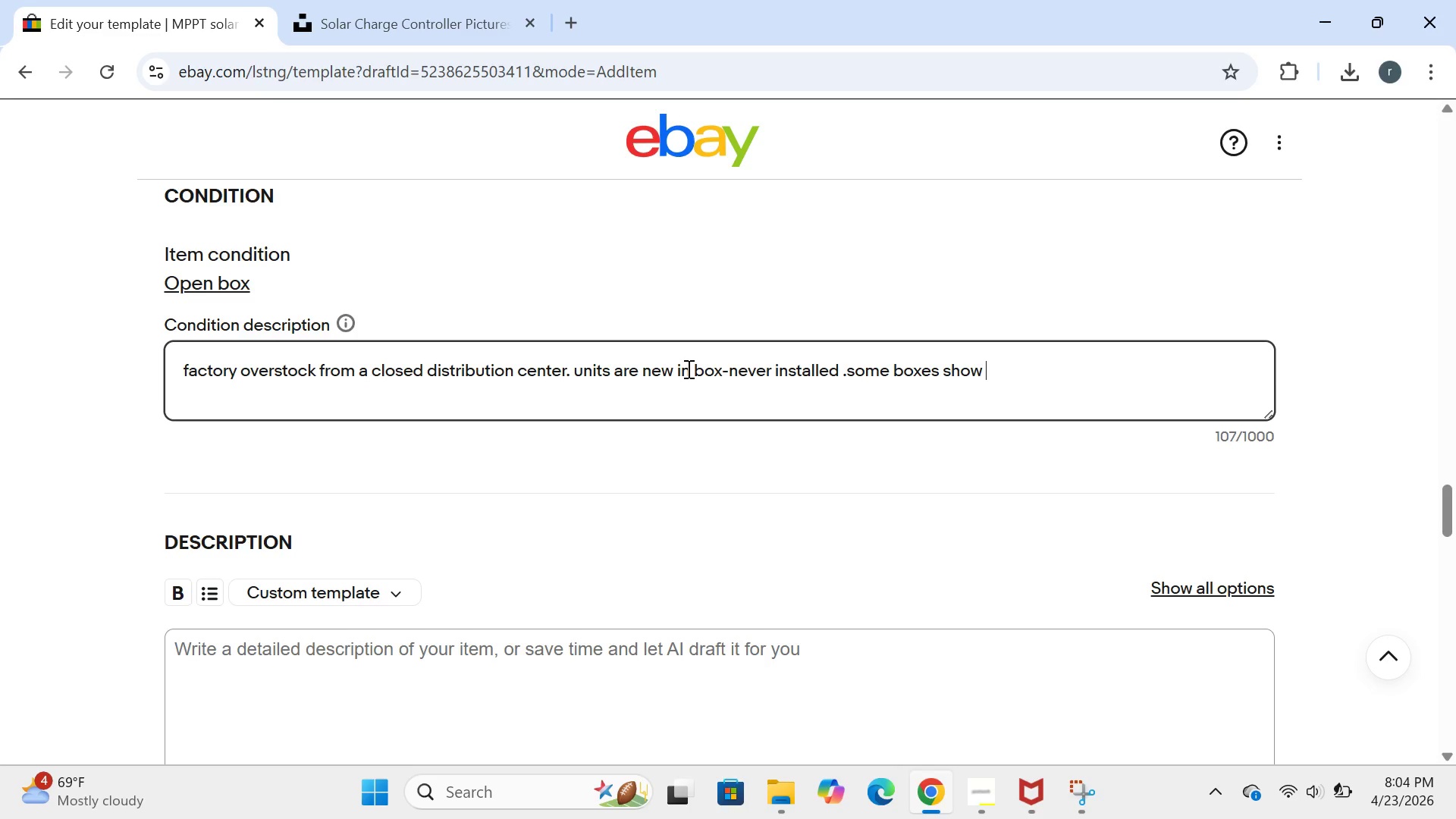 
type(shelf waer)
key(Backspace)
key(Backspace)
key(Backspace)
type(ear)
 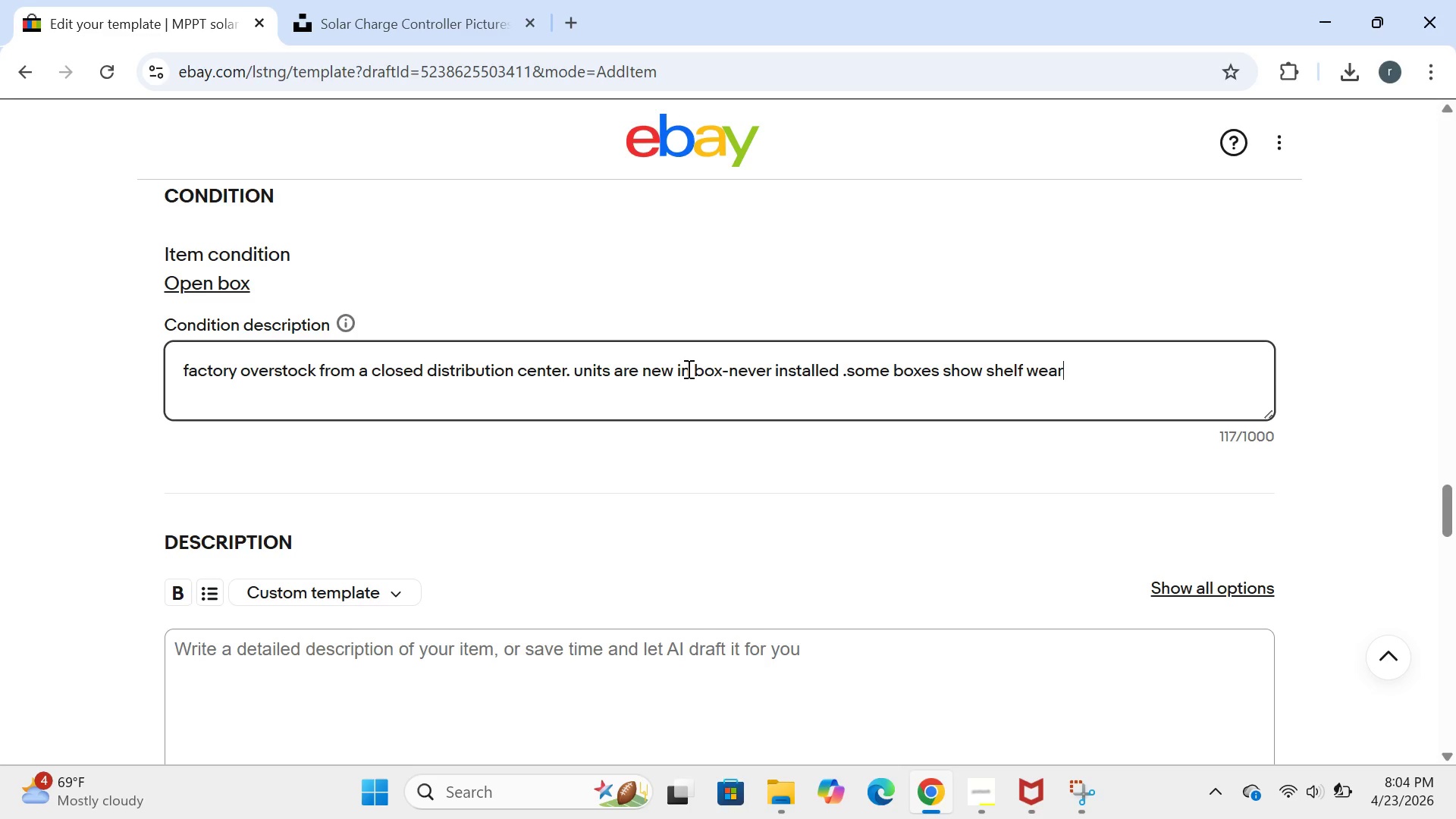 
type(.intent)
 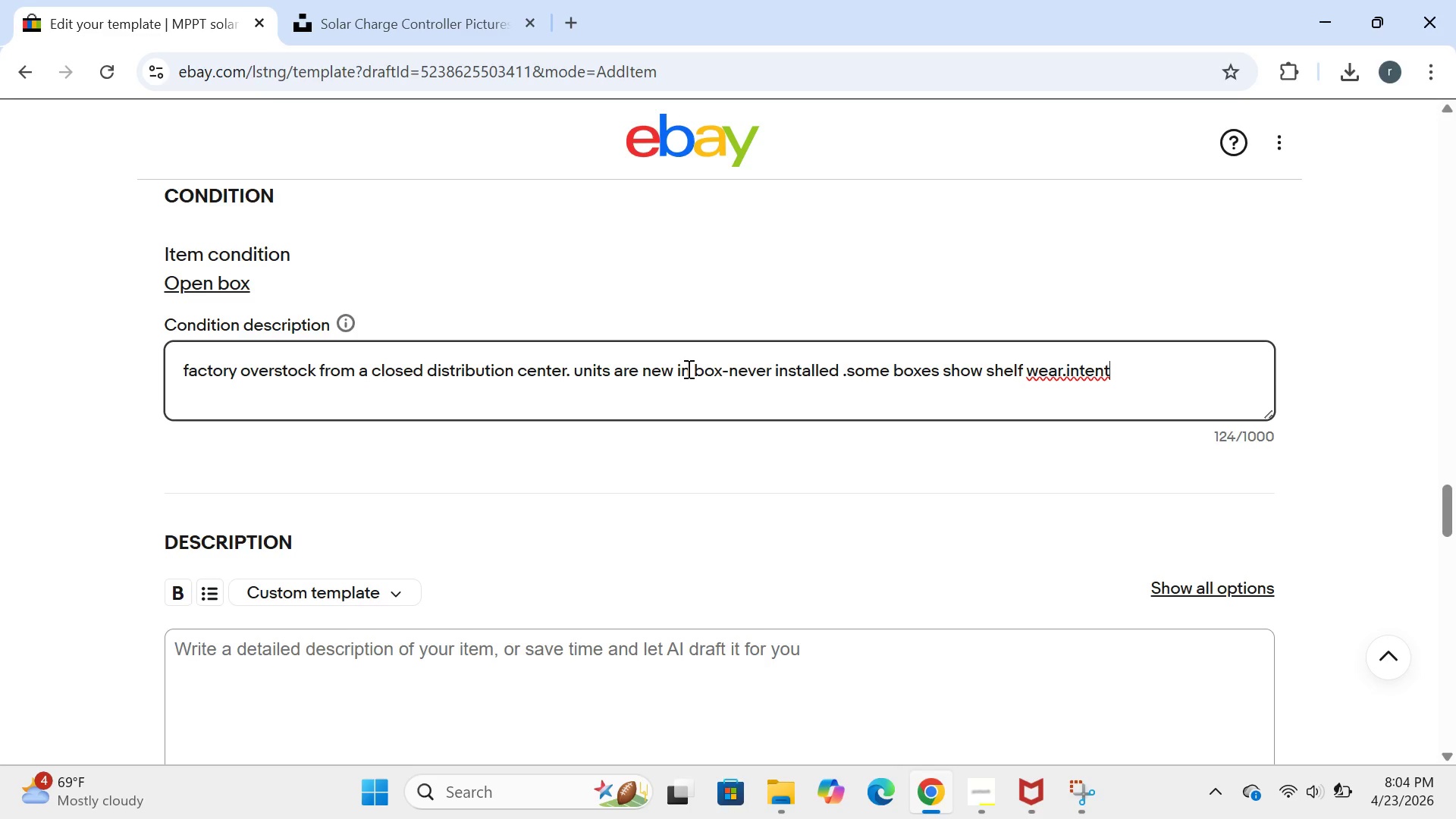 
key(ArrowLeft)
 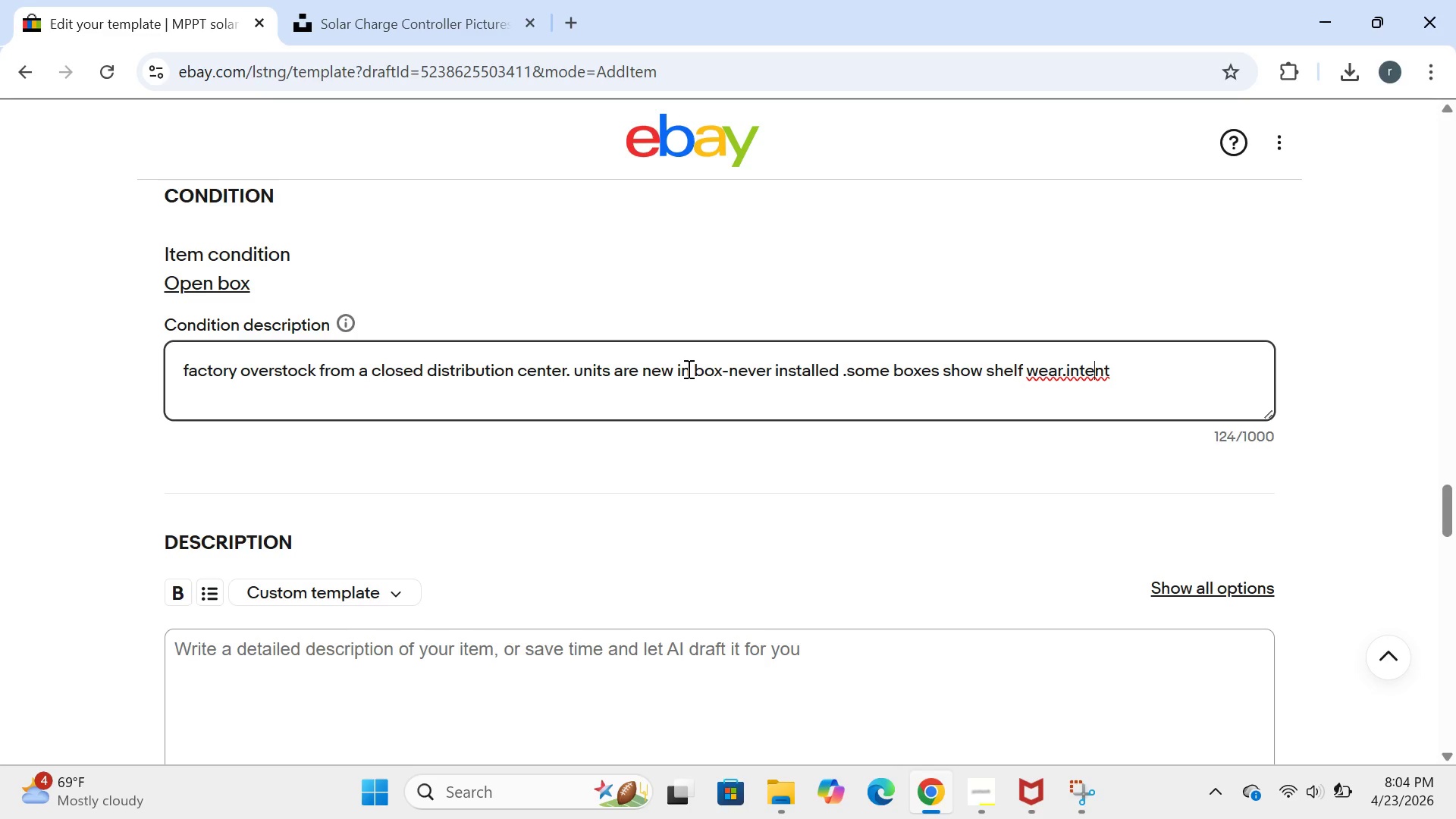 
key(ArrowLeft)
 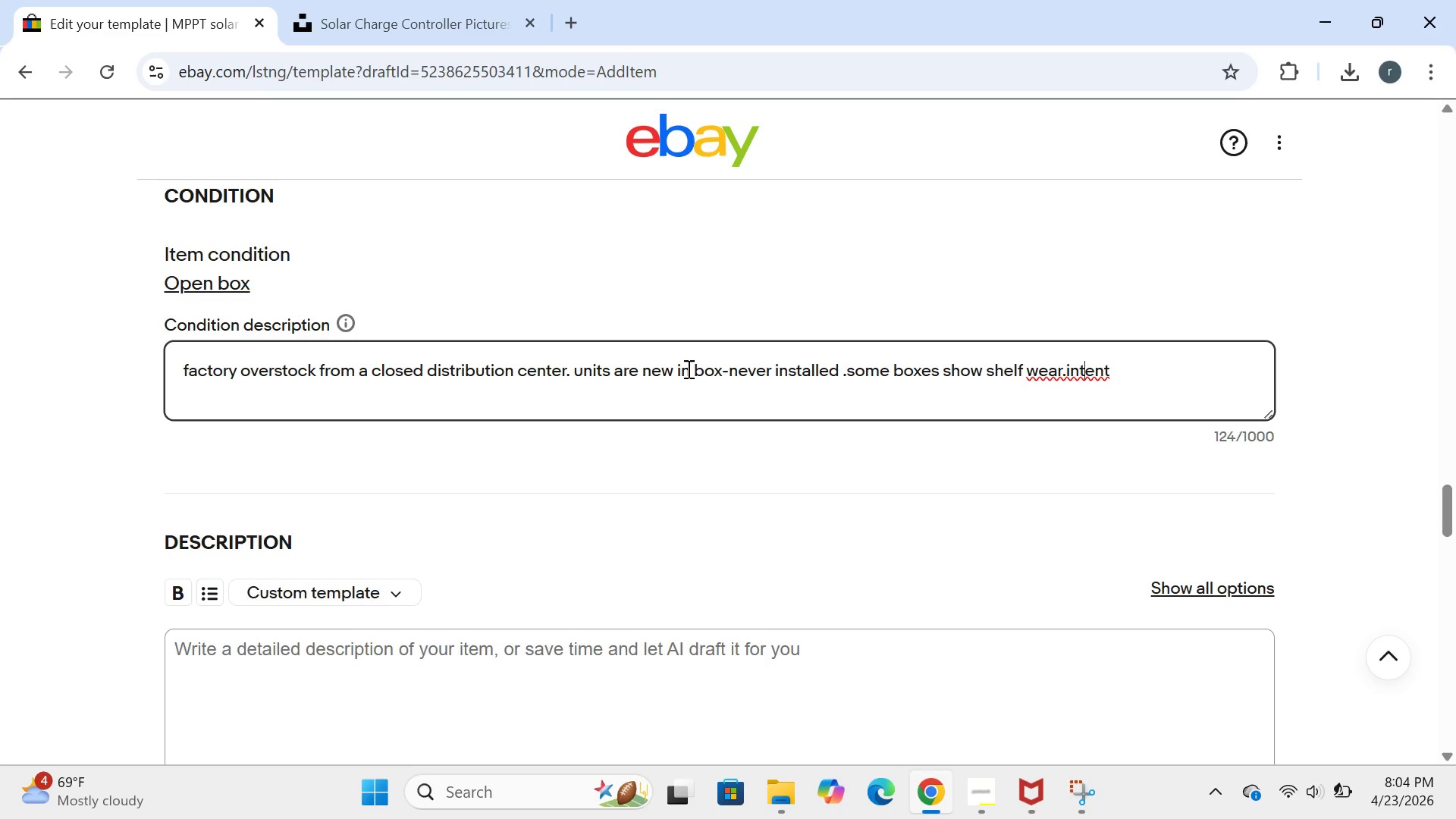 
key(ArrowLeft)
 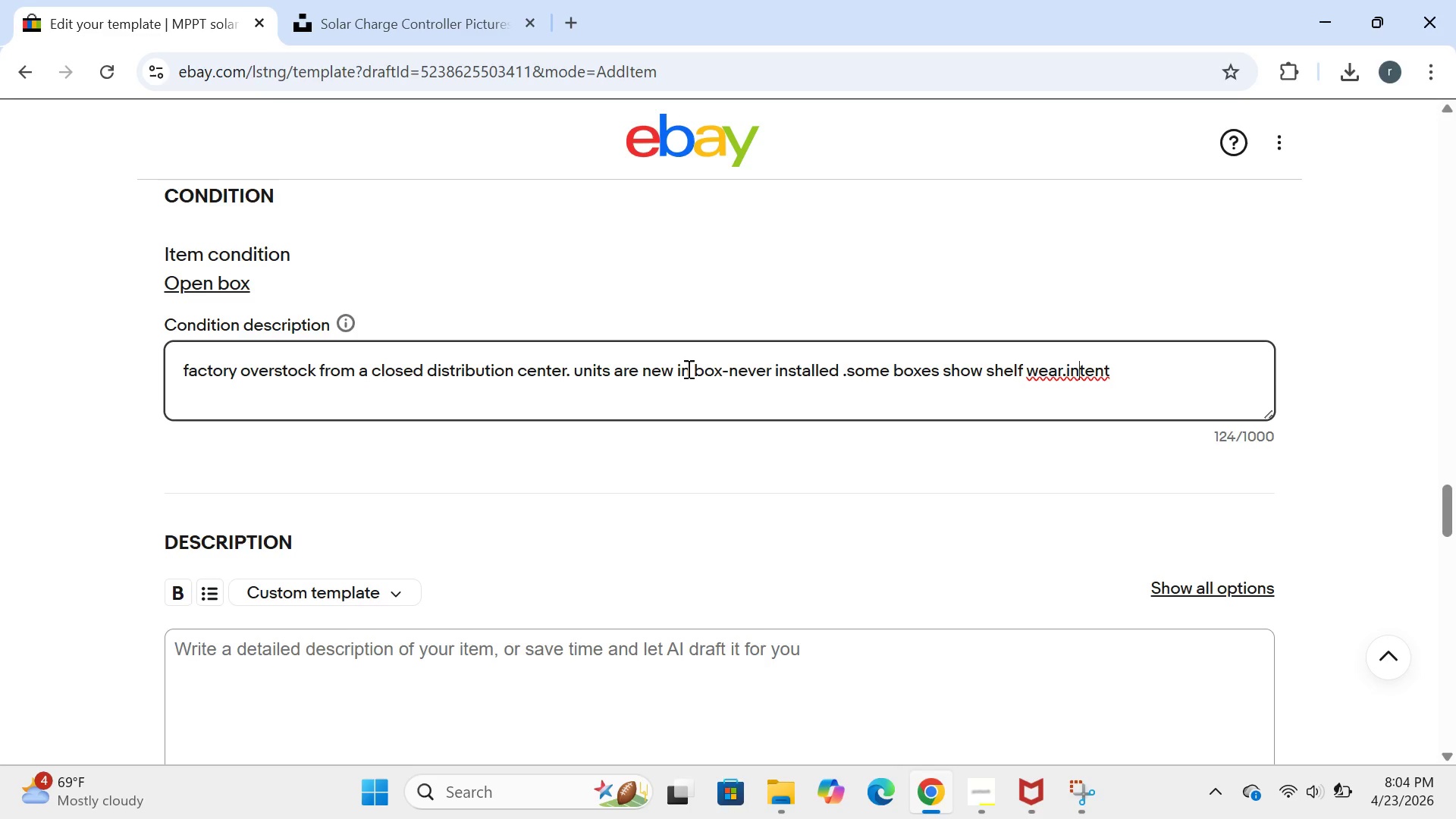 
key(ArrowLeft)
 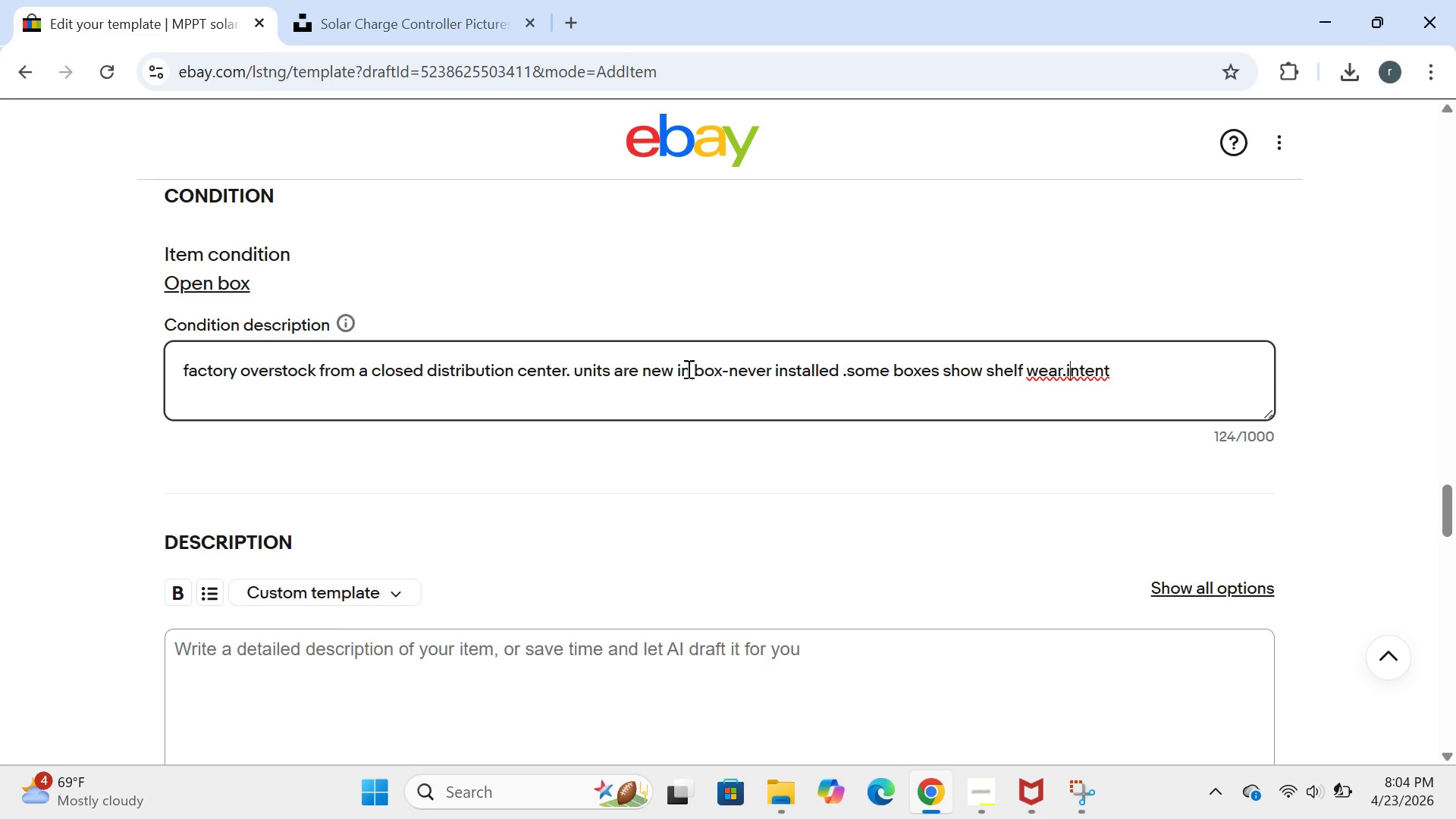 
key(ArrowLeft)
 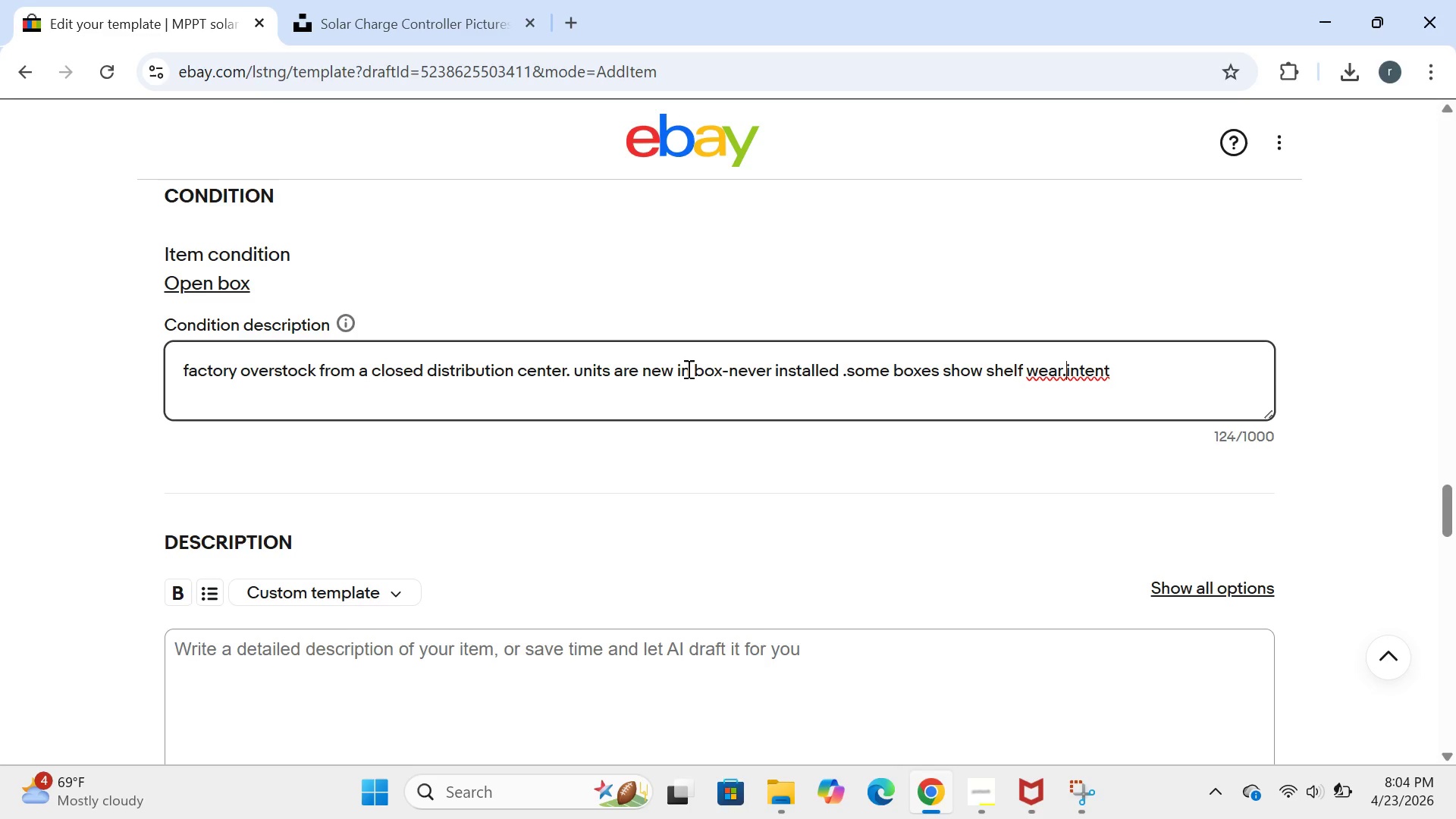 
key(ArrowLeft)
 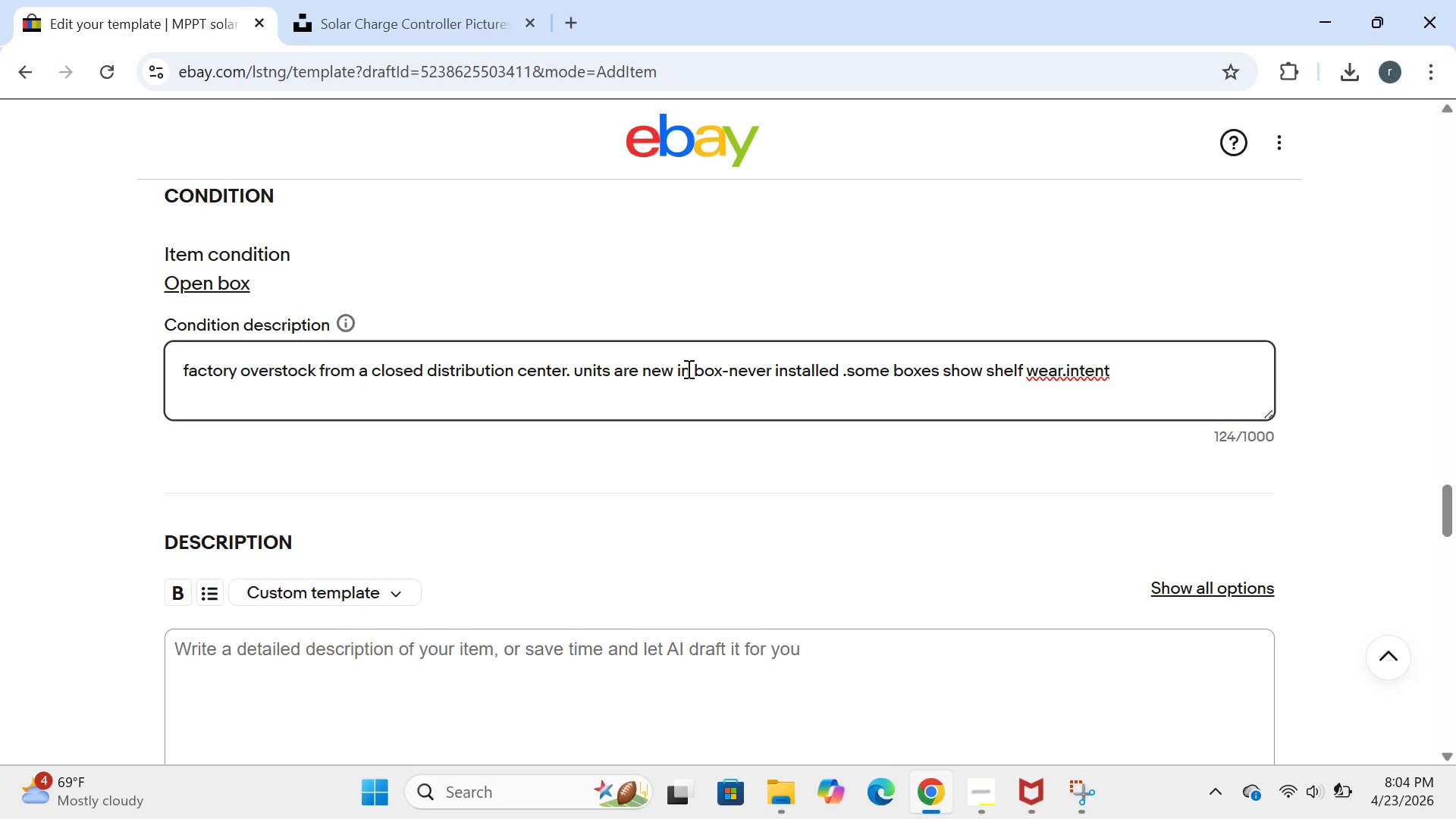 
key(Space)
 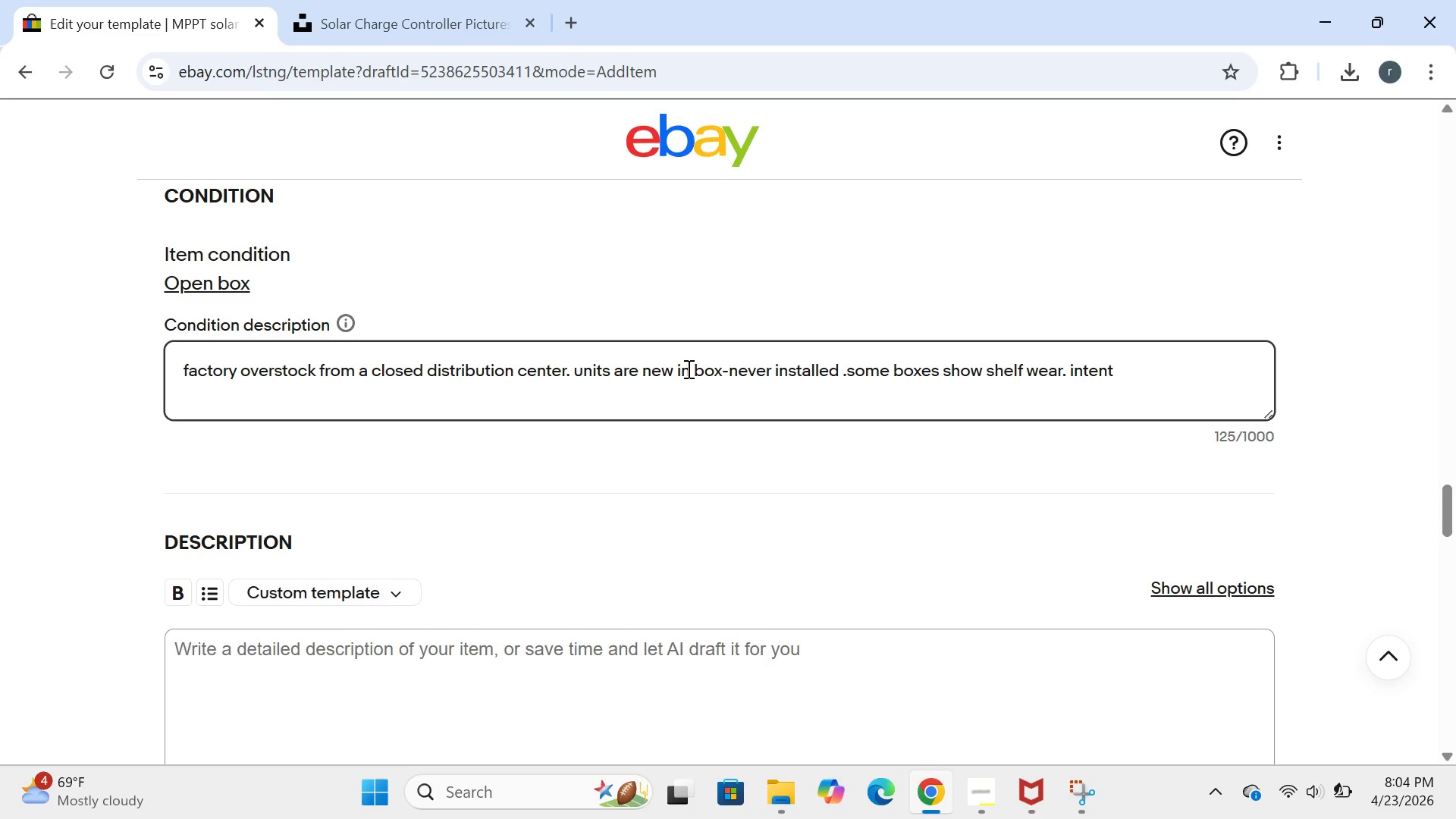 
key(ArrowRight)
 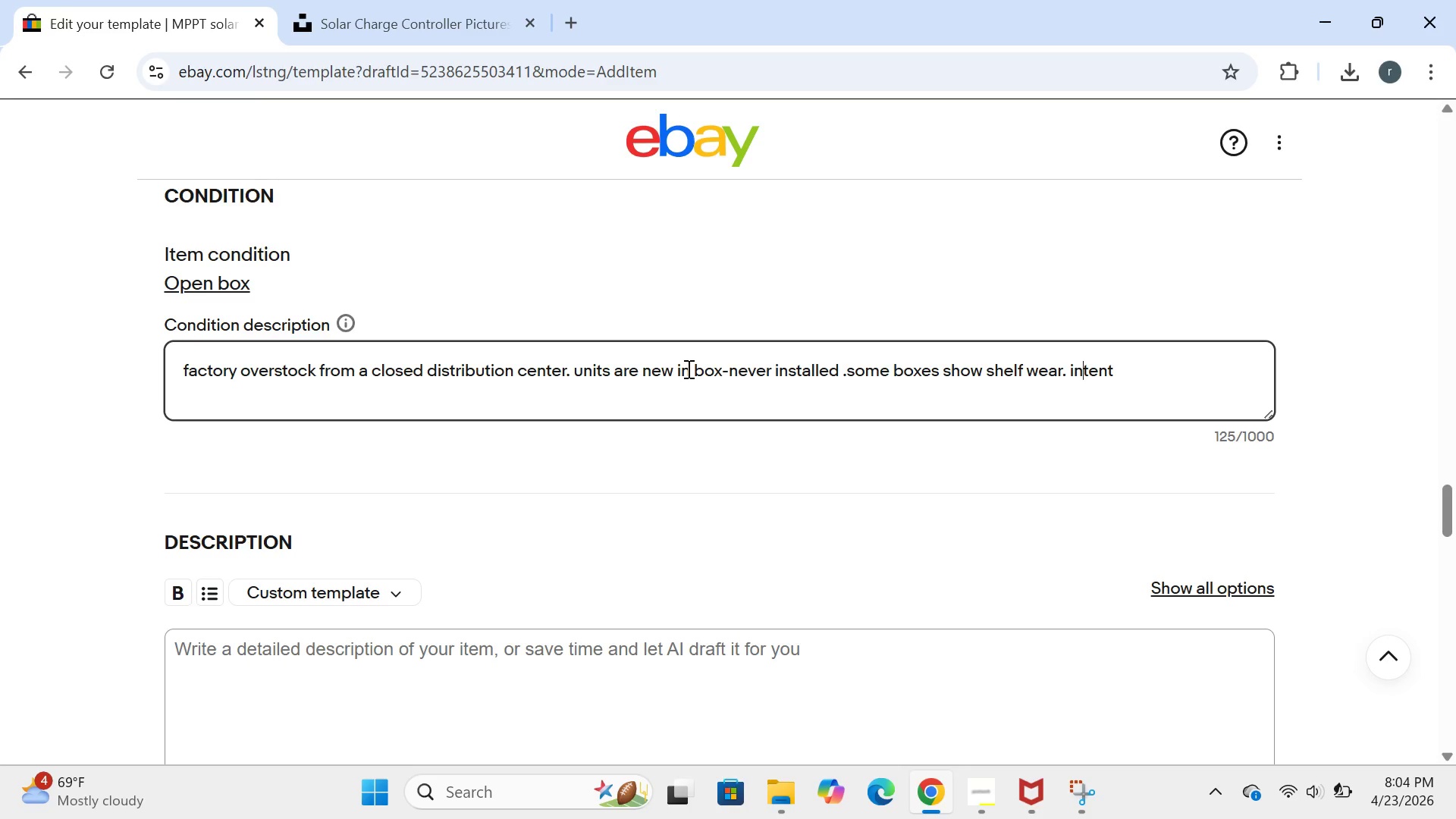 
key(ArrowRight)
 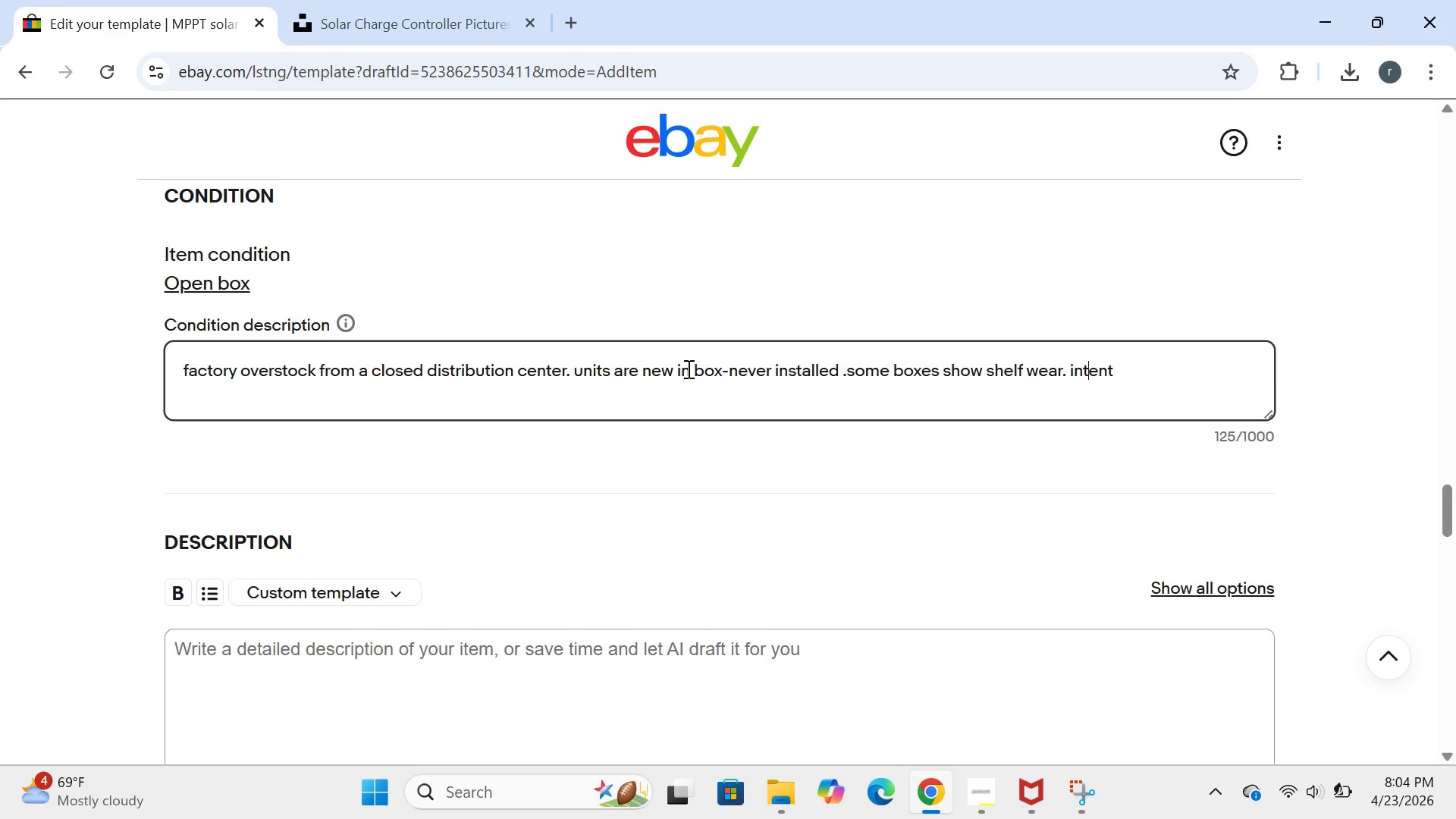 
key(ArrowRight)
 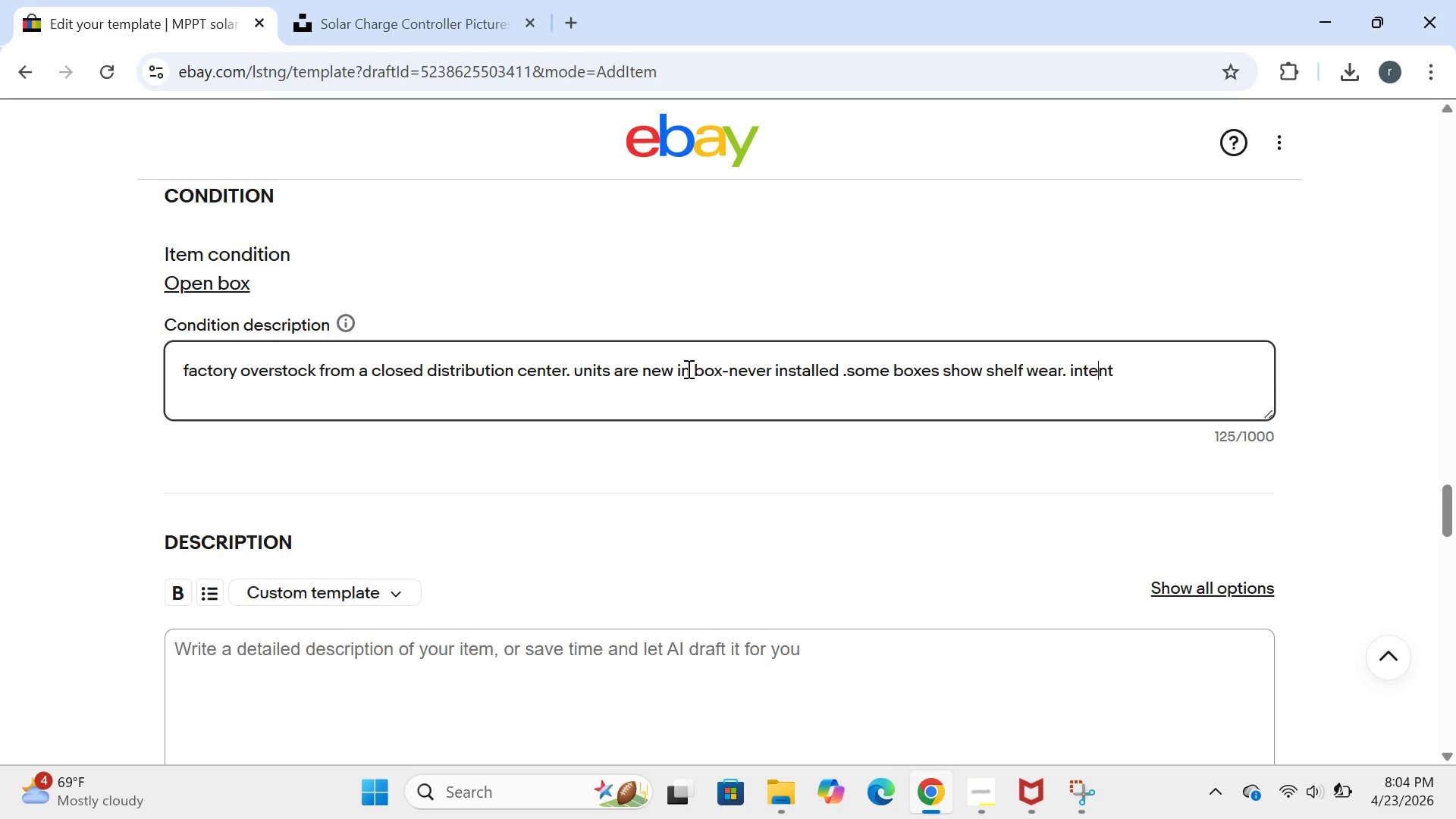 
key(ArrowRight)
 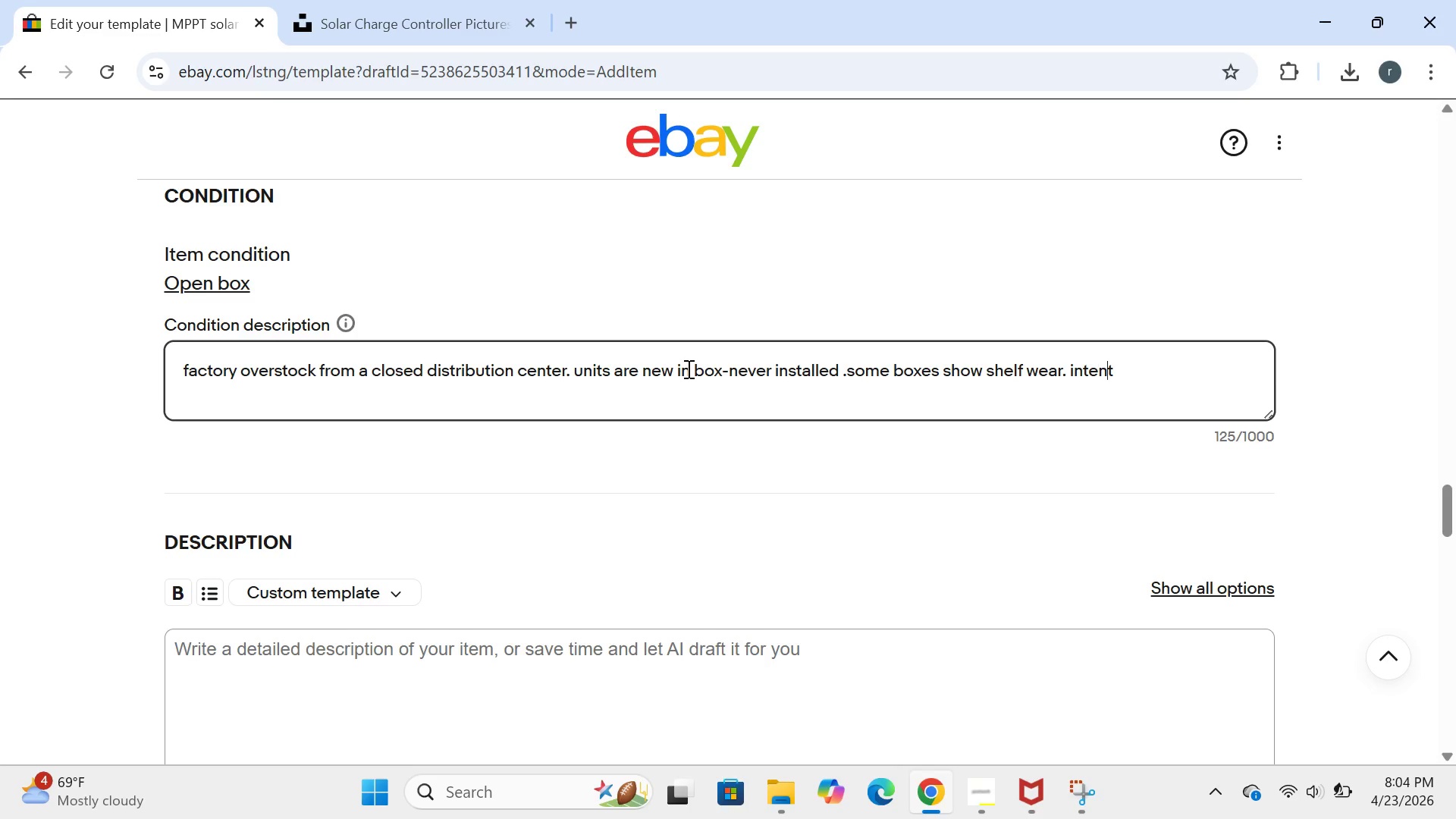 
key(ArrowRight)
 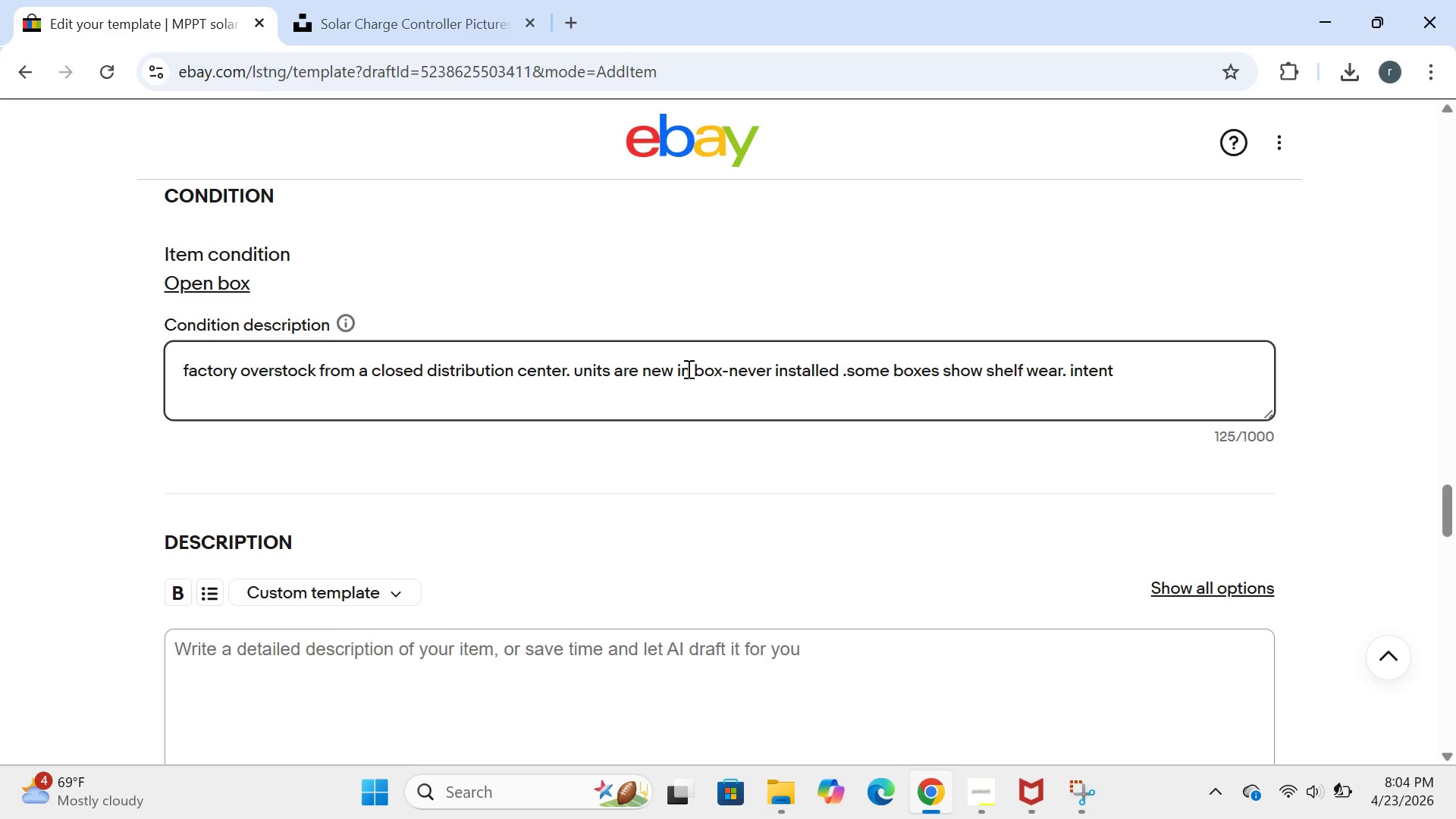 
key(ArrowRight)
 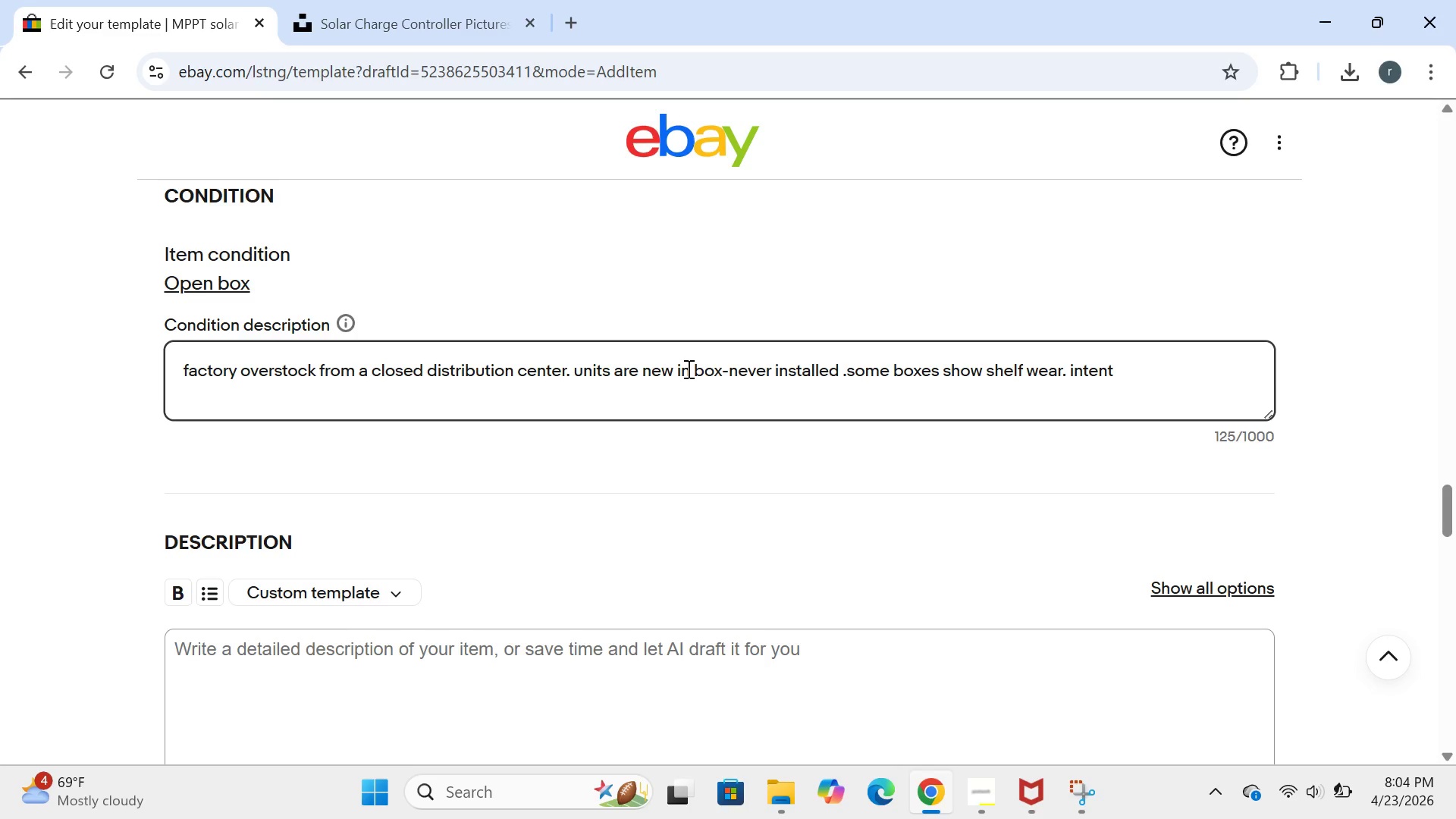 
key(Backspace)
key(Backspace)
type(rnal are pritine )
 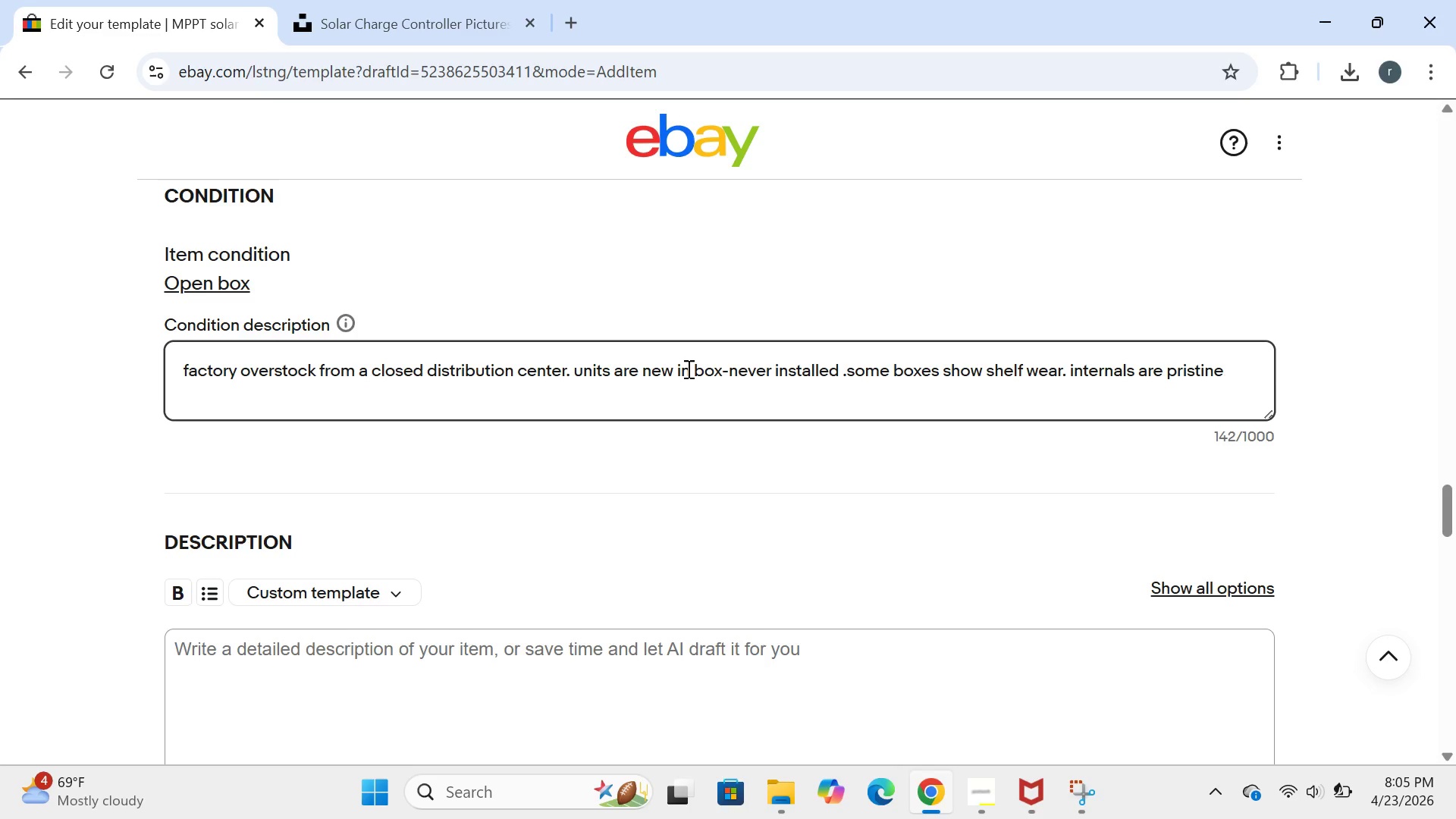 
hold_key(key=S, duration=5.8)
 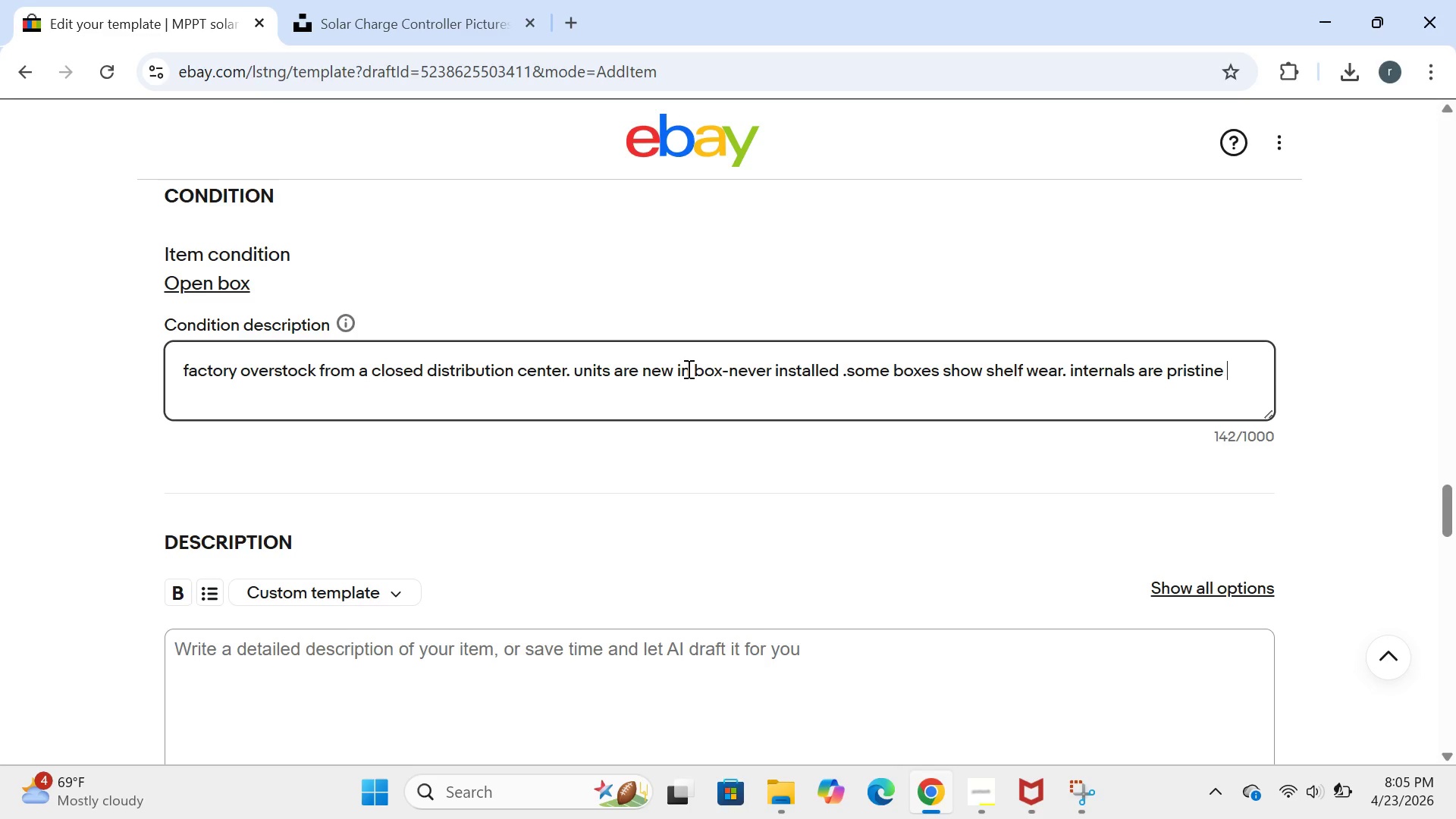 
type(.ideal )
 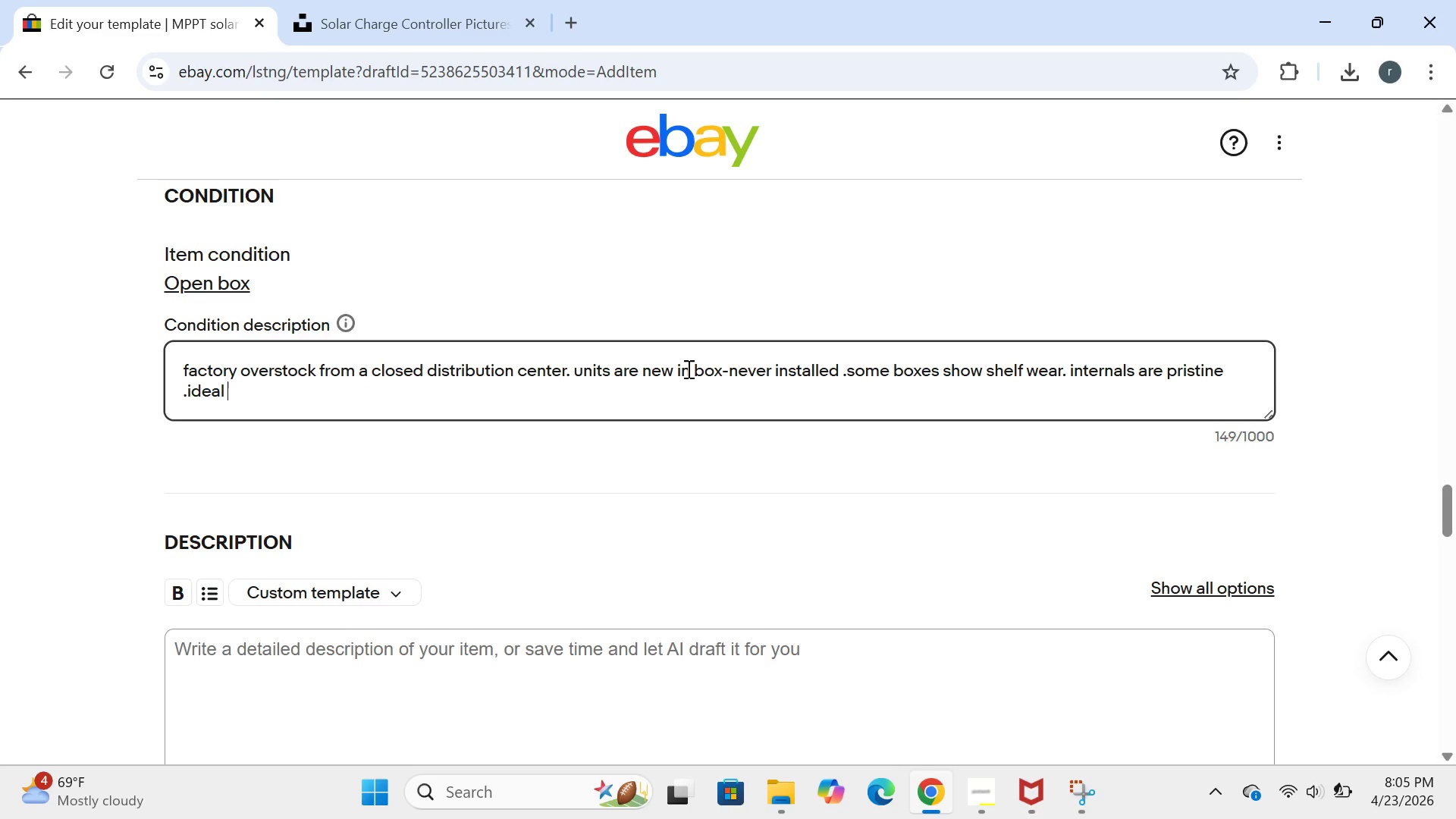 
type(foe)
key(Backspace)
type(r off-grid installers and e)
key(Backspace)
type(RV shps )
key(Backspace)
key(Backspace)
key(Backspace)
type(ops building out solar systems)
 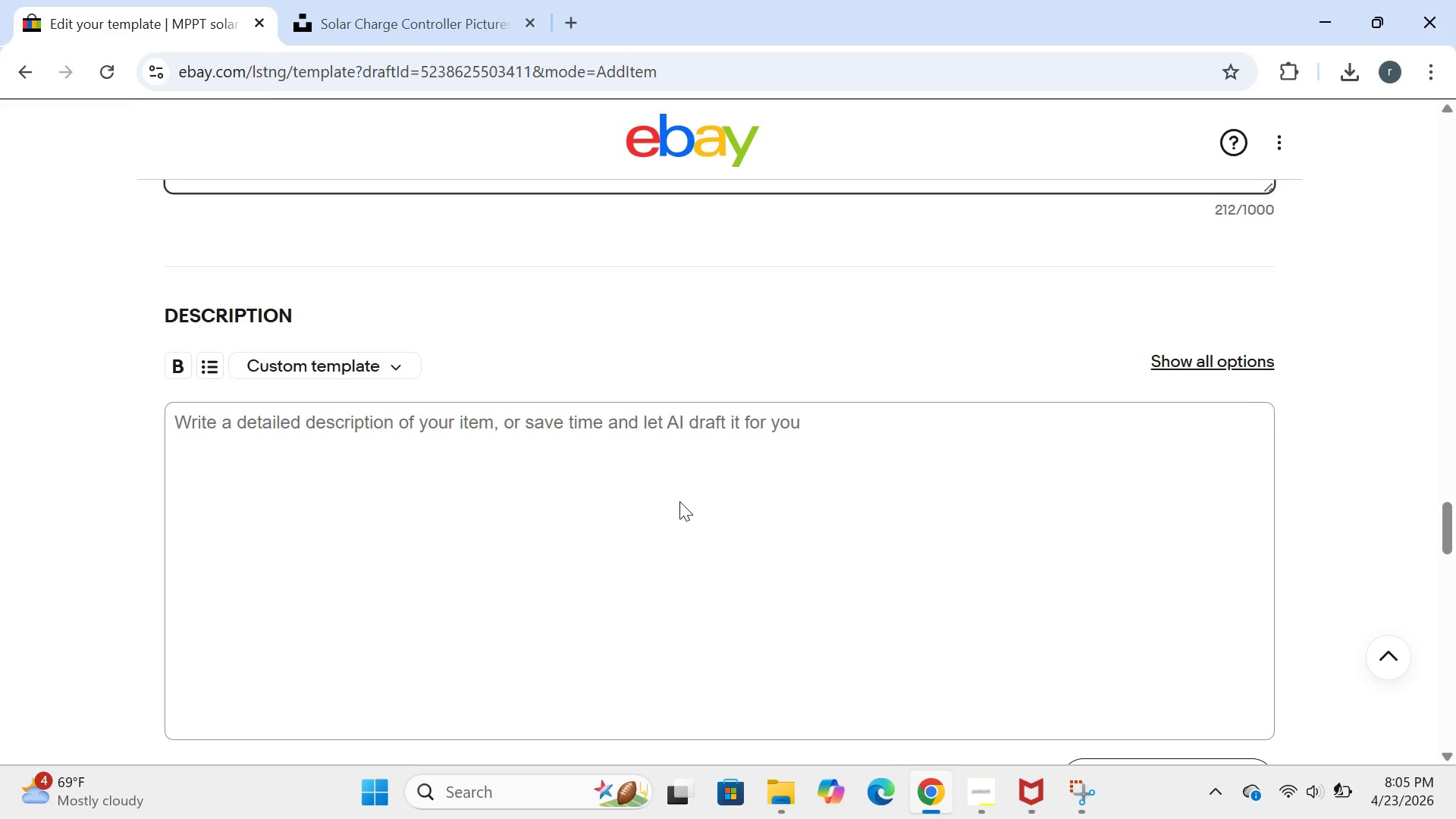 
left_click([446, 415])
 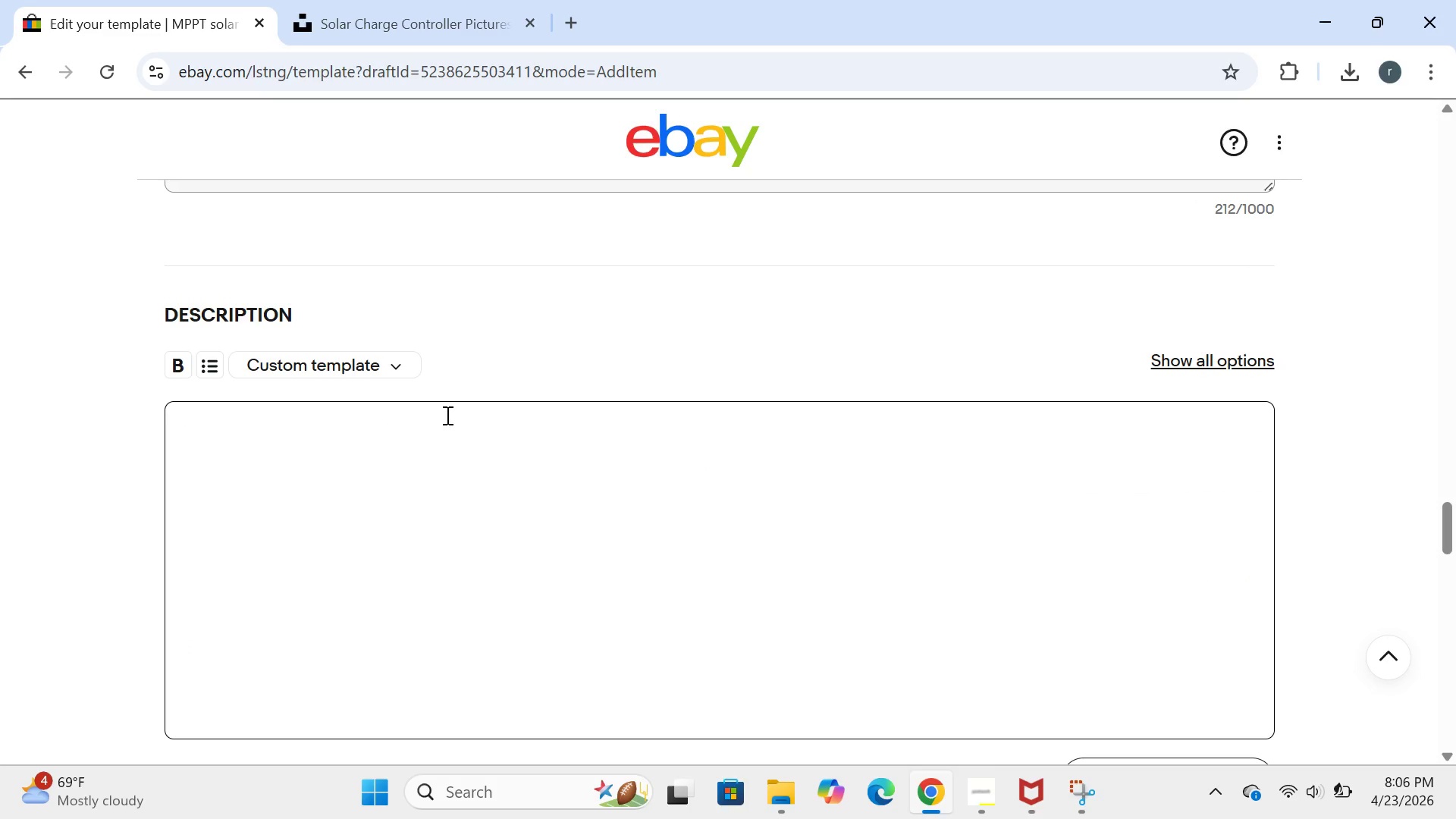 
wait(5.53)
 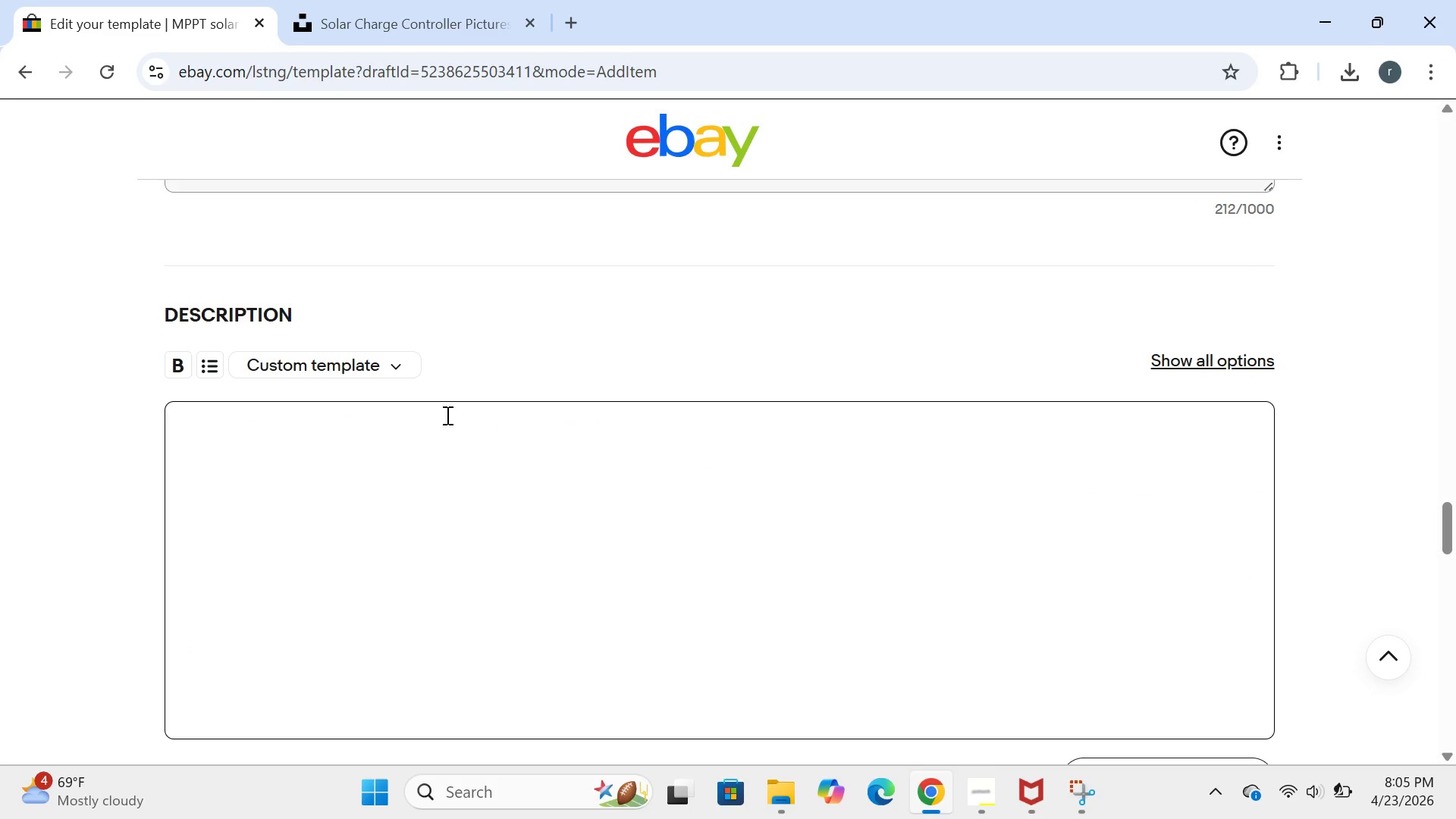 
left_click([237, 317])
 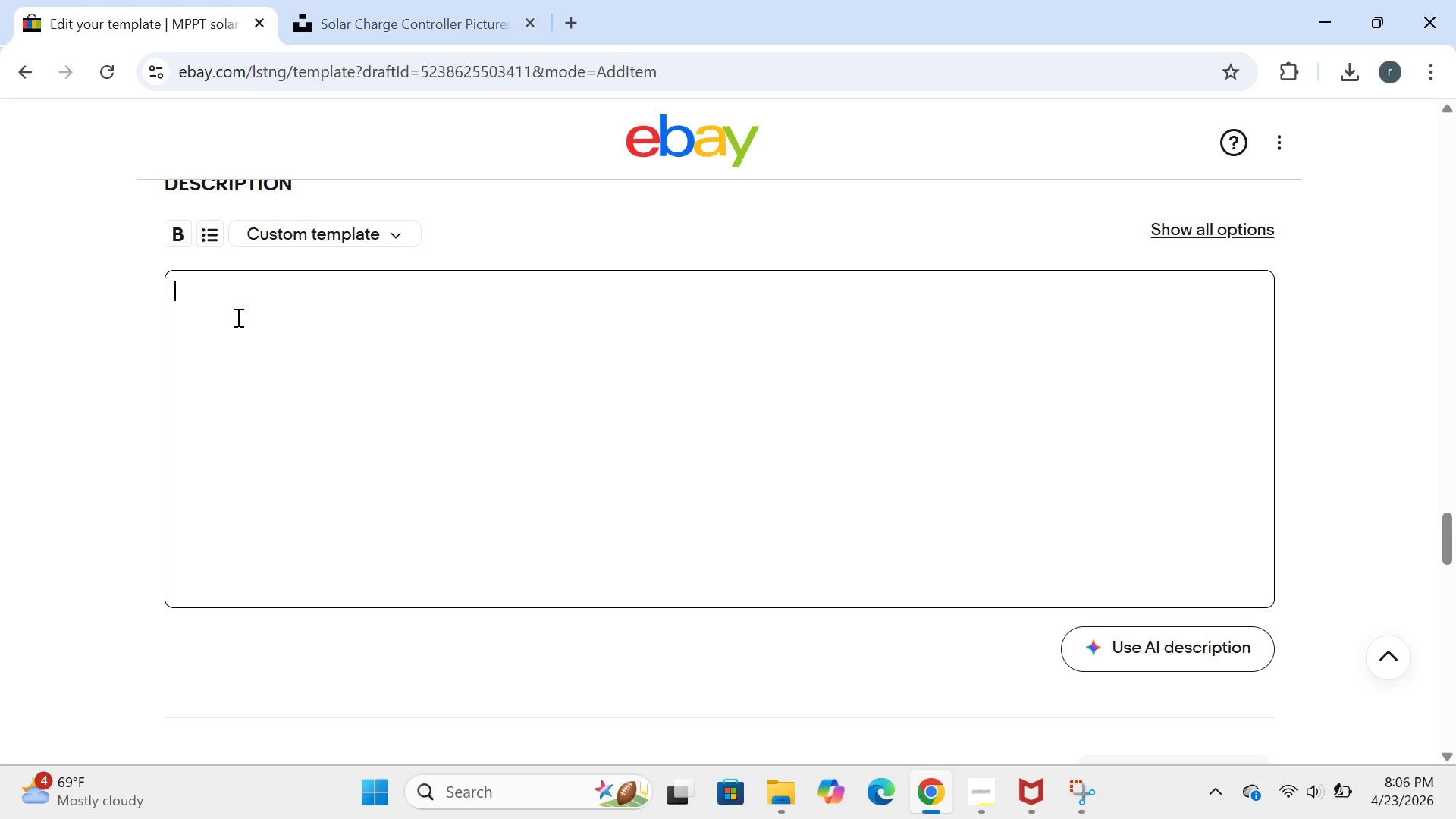 
key(CapsLock)
 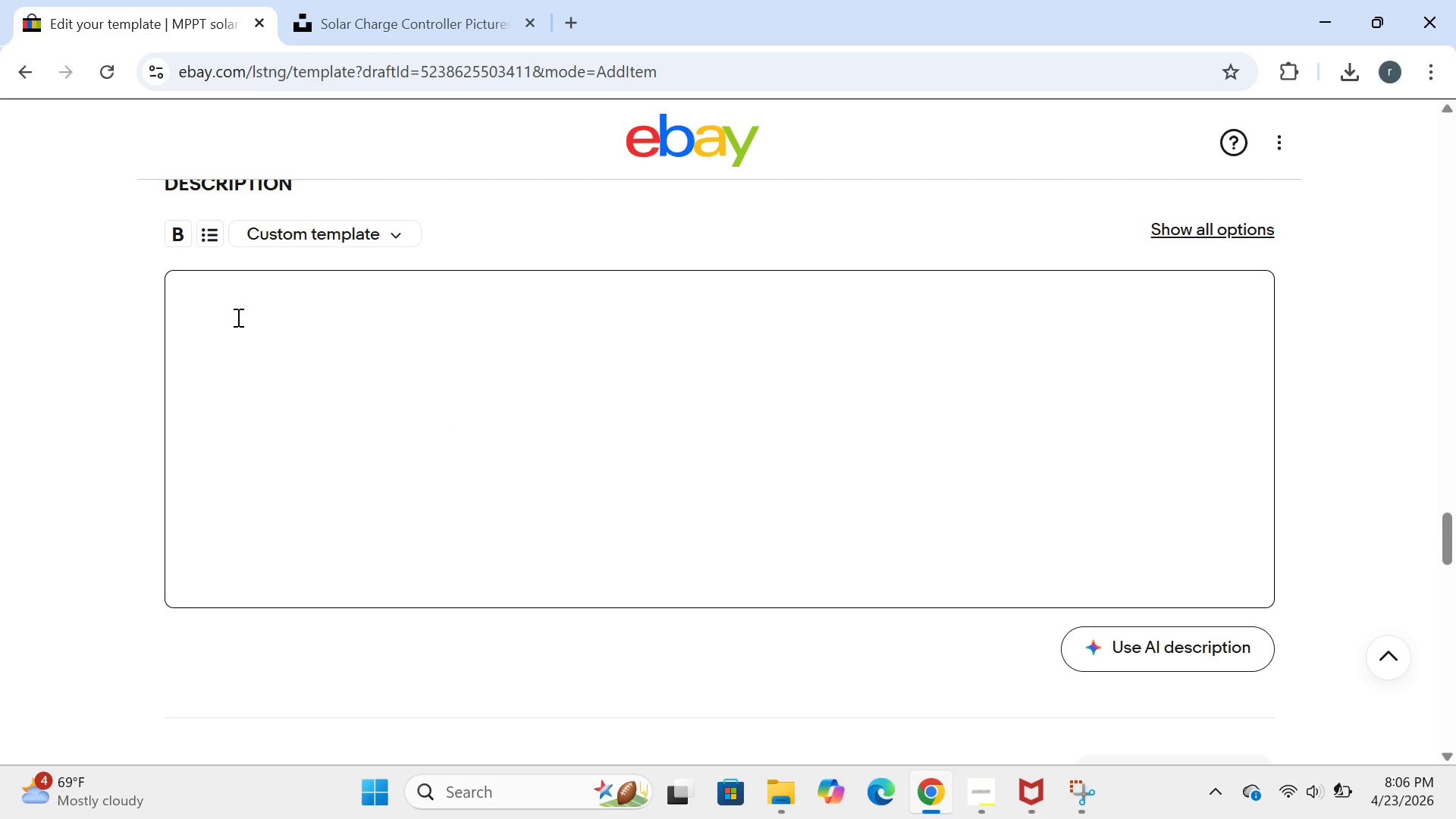 
type(EC)
key(Backspace)
type(co Drift surplus =)
key(Backspace)
type(- 60 A MPPT Solar charge Controller withn )
key(Backspace)
key(Backspace)
type( blueth)
key(Backspace)
type(ooth)
 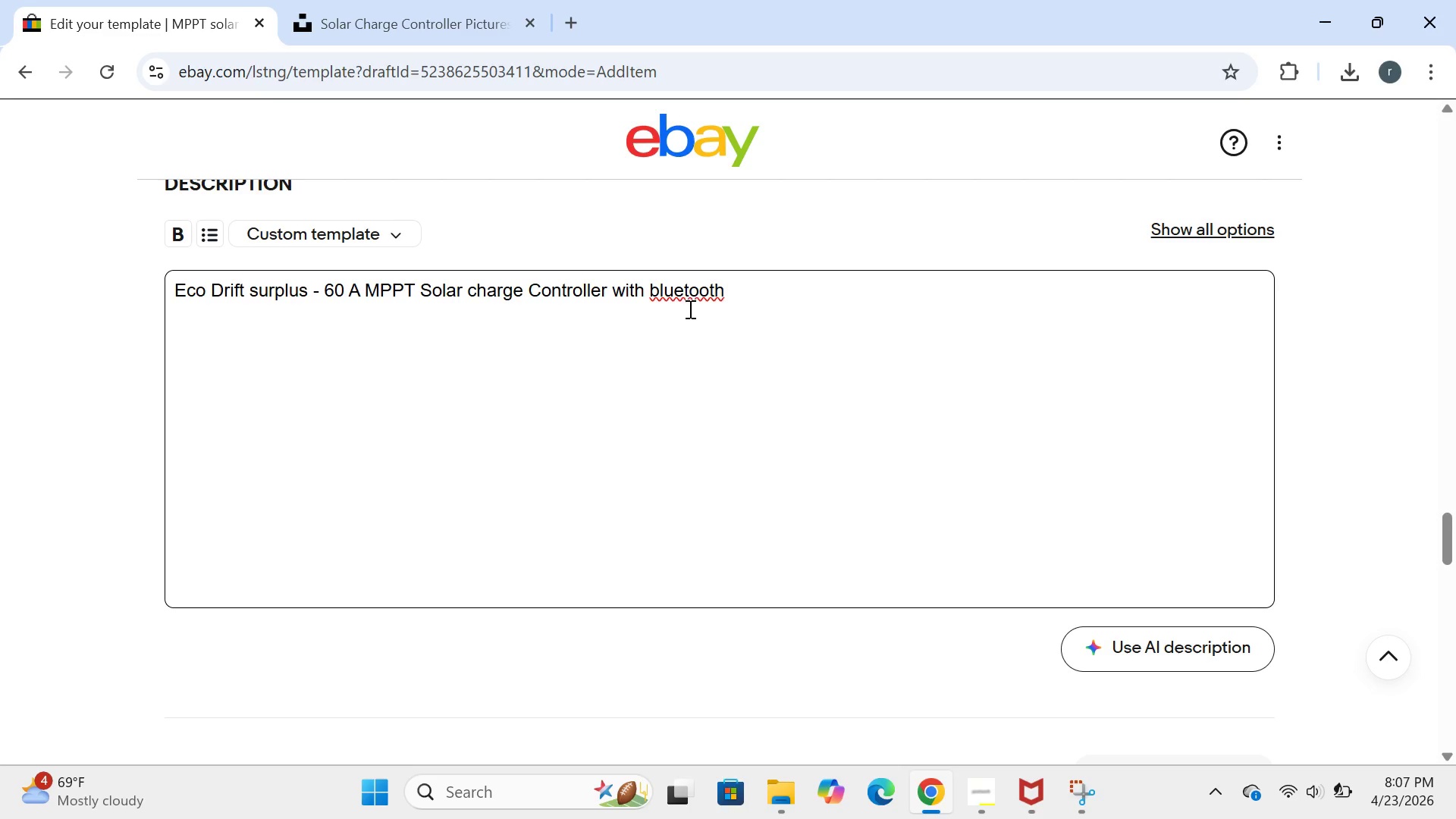 
wait(14.38)
 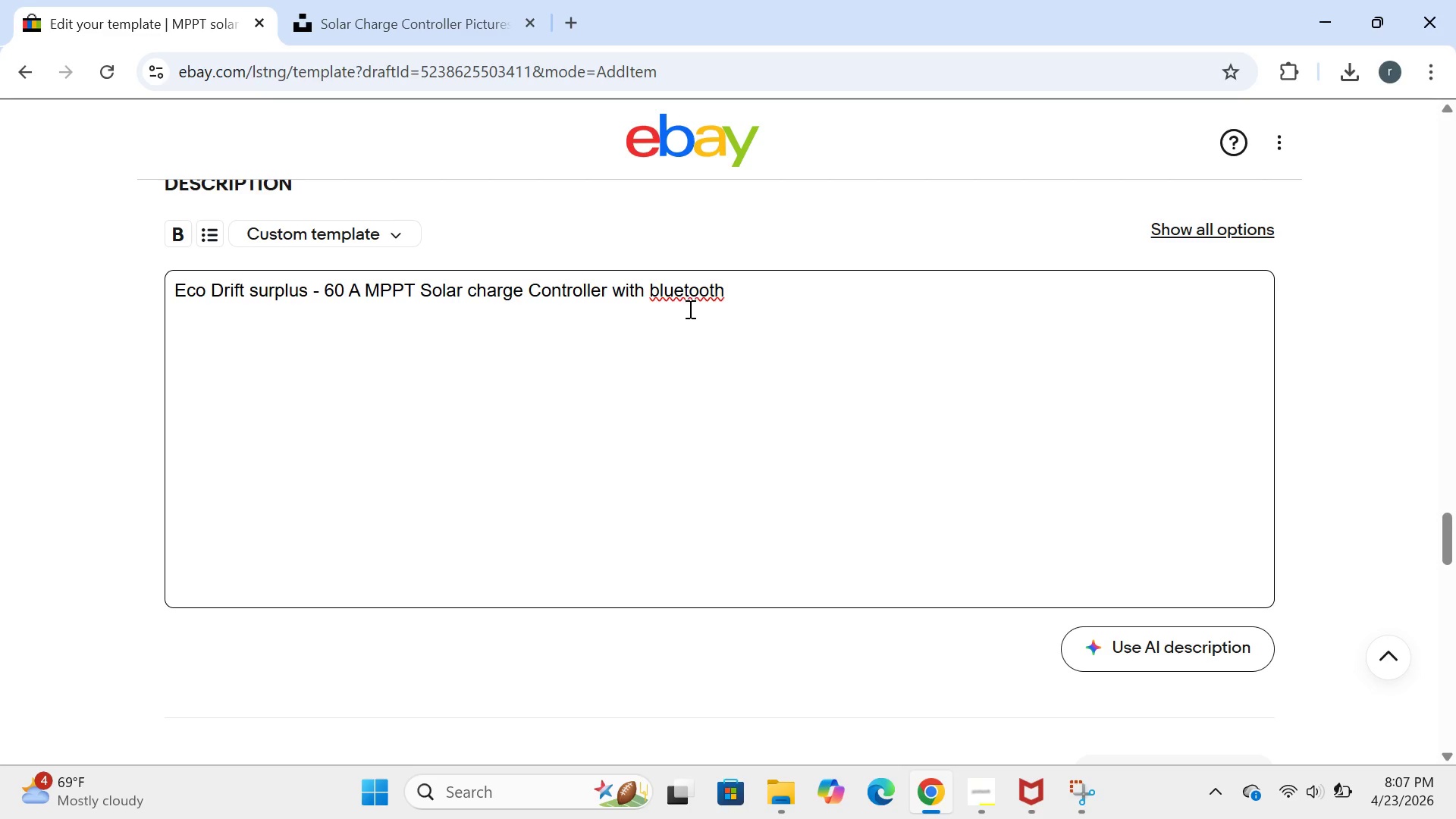 
left_click([657, 290])
 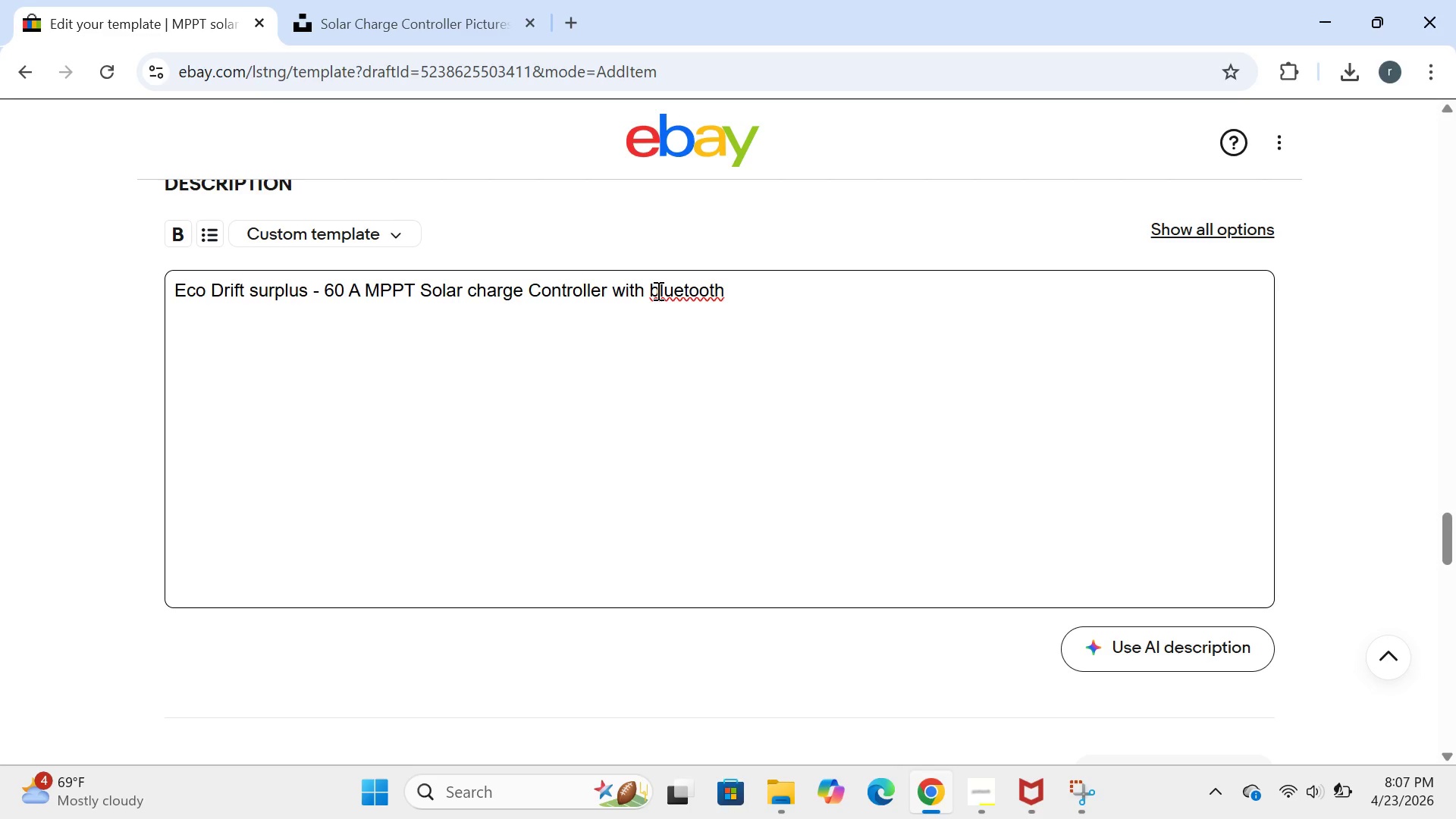 
key(Backspace)
 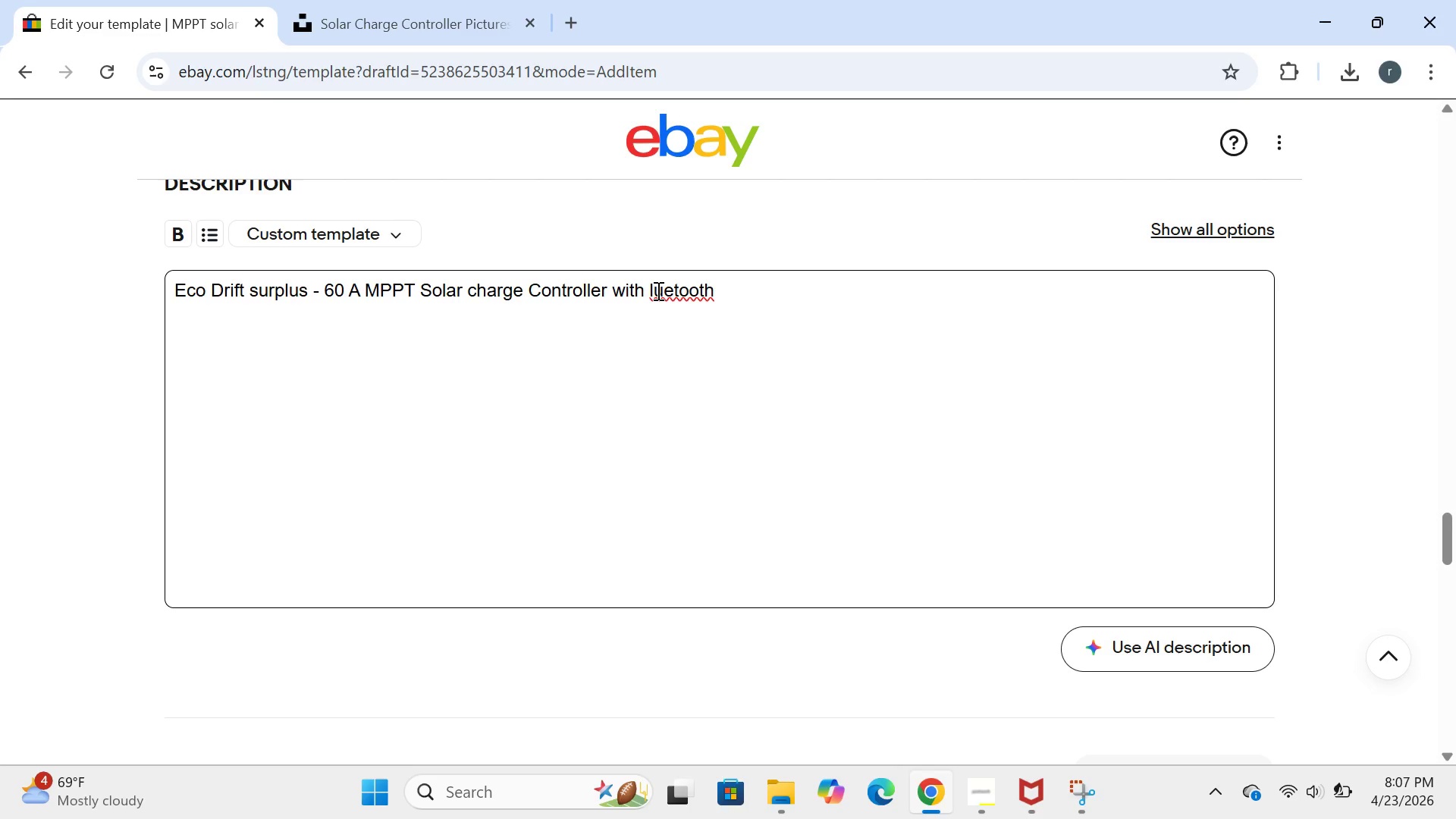 
key(CapsLock)
 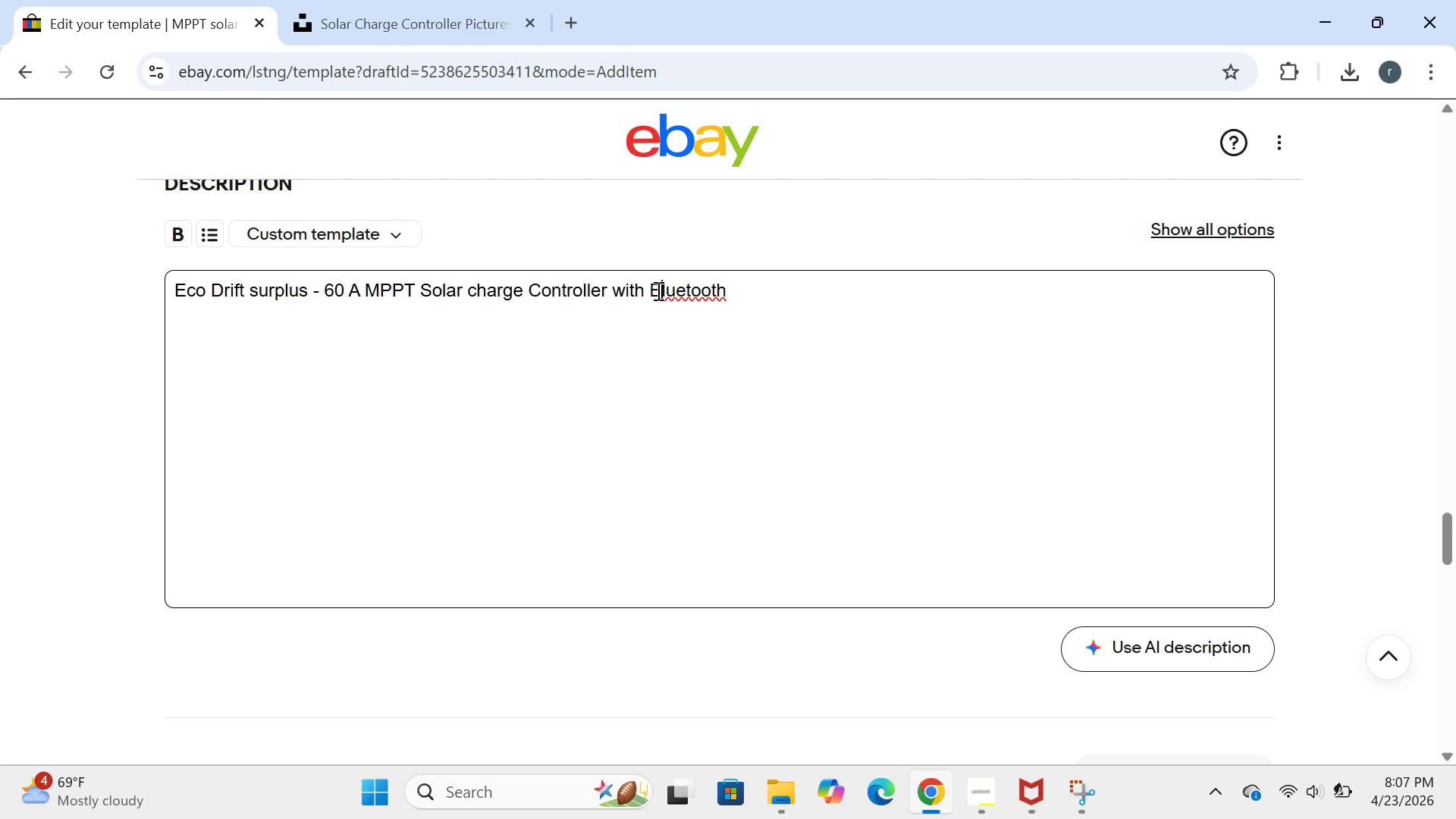 
key(B)
 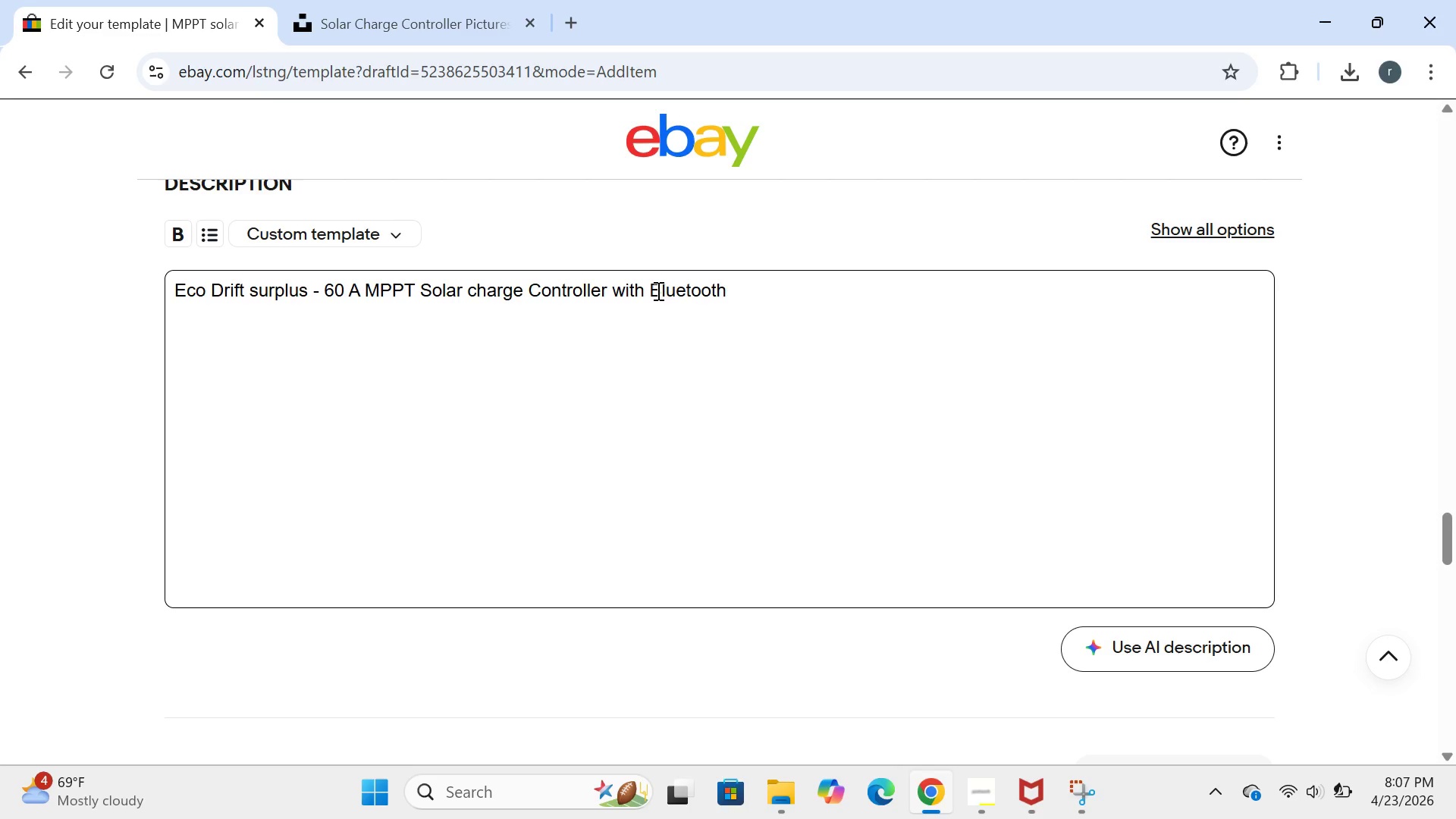 
key(CapsLock)
 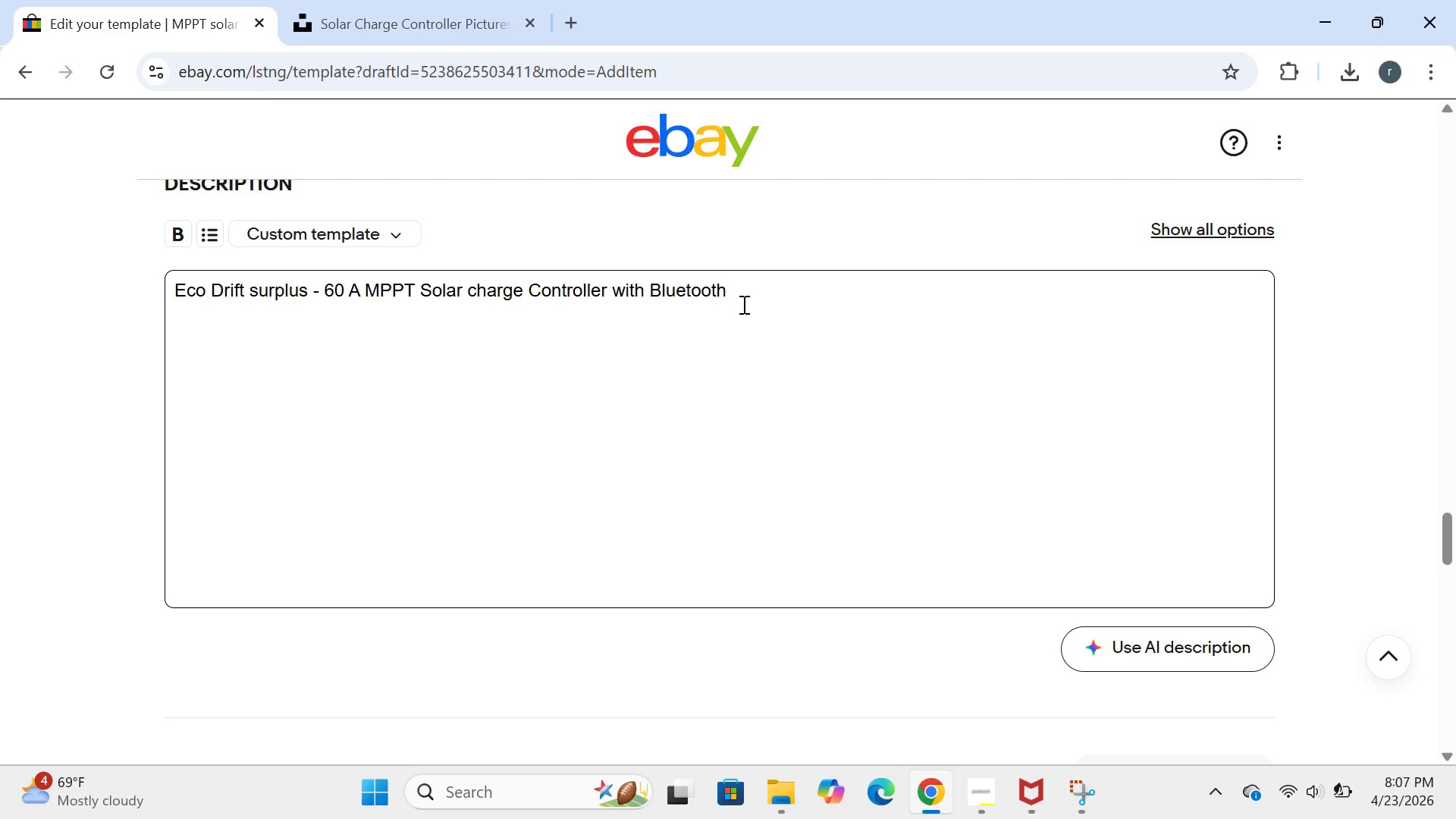 
left_click([742, 304])
 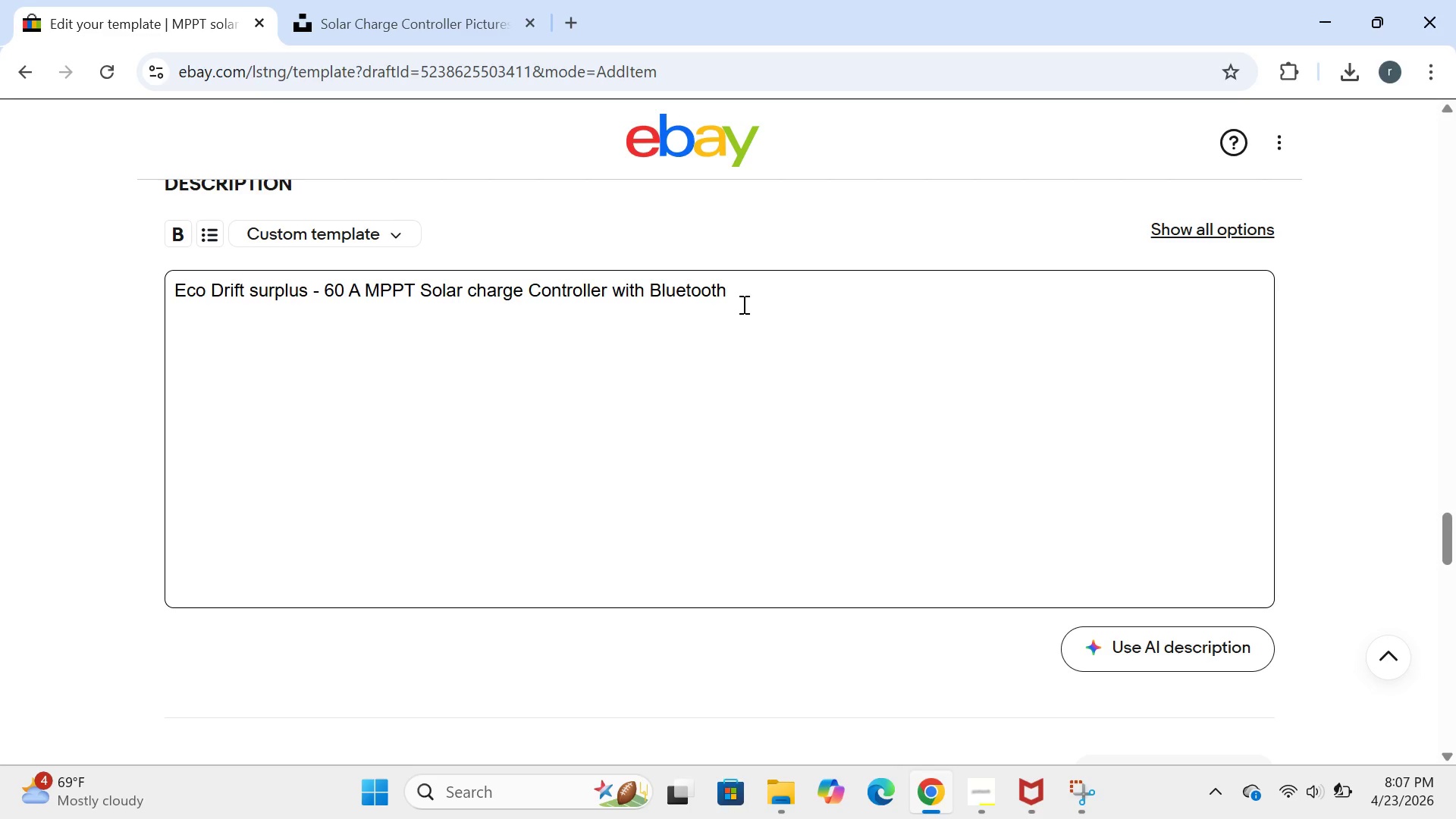 
key(Enter)
 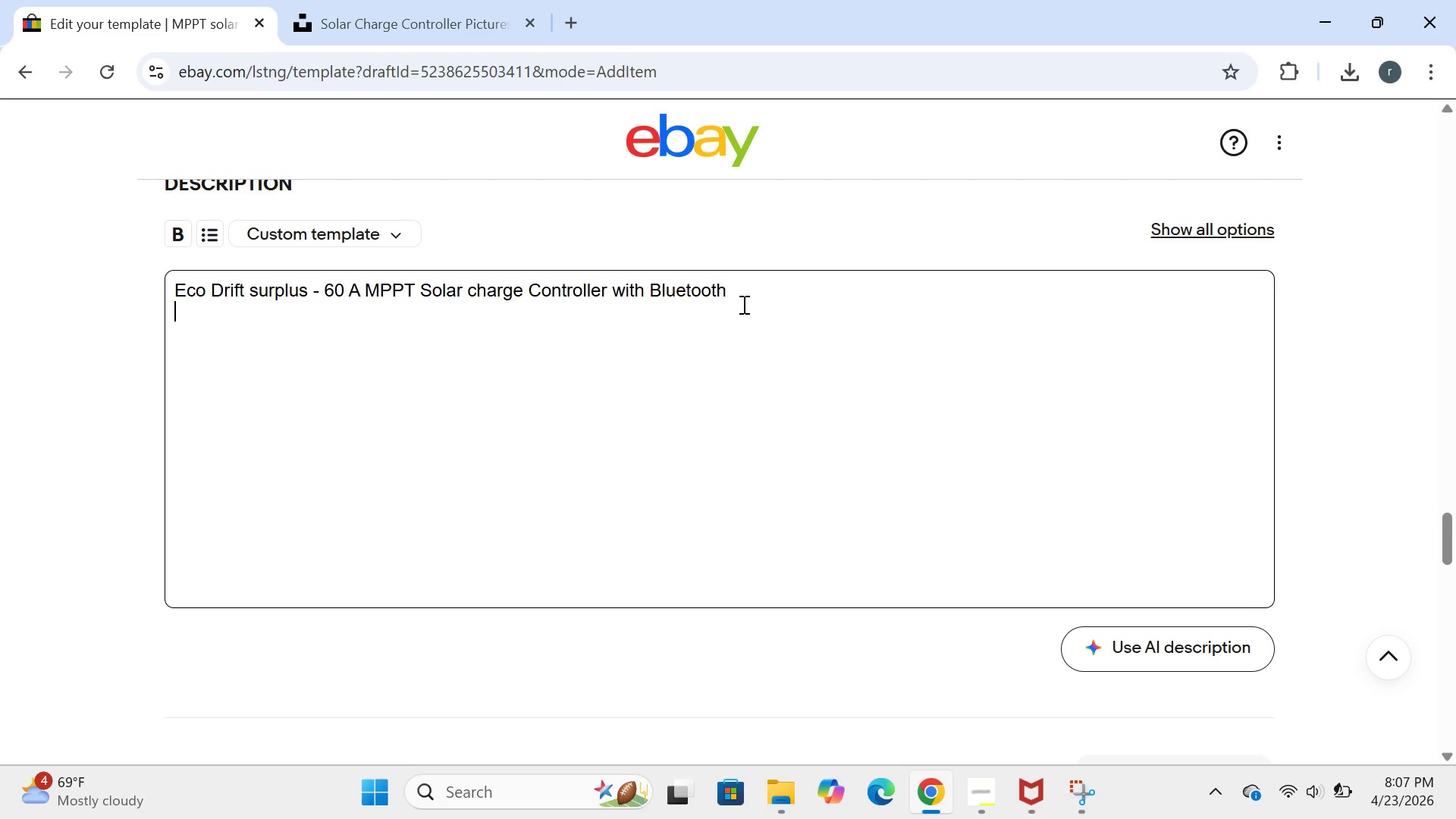 
type(these )
 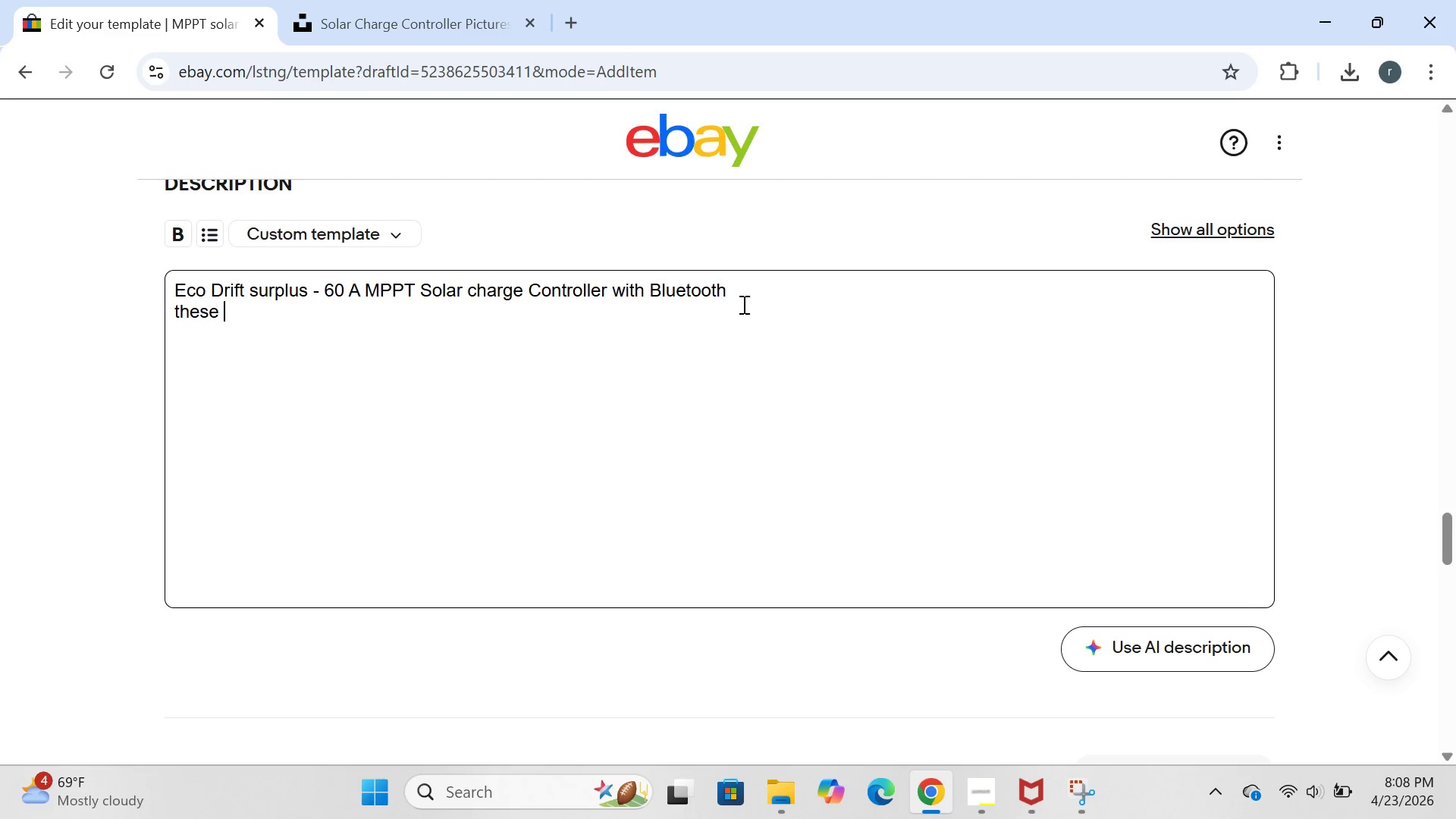 
wait(53.14)
 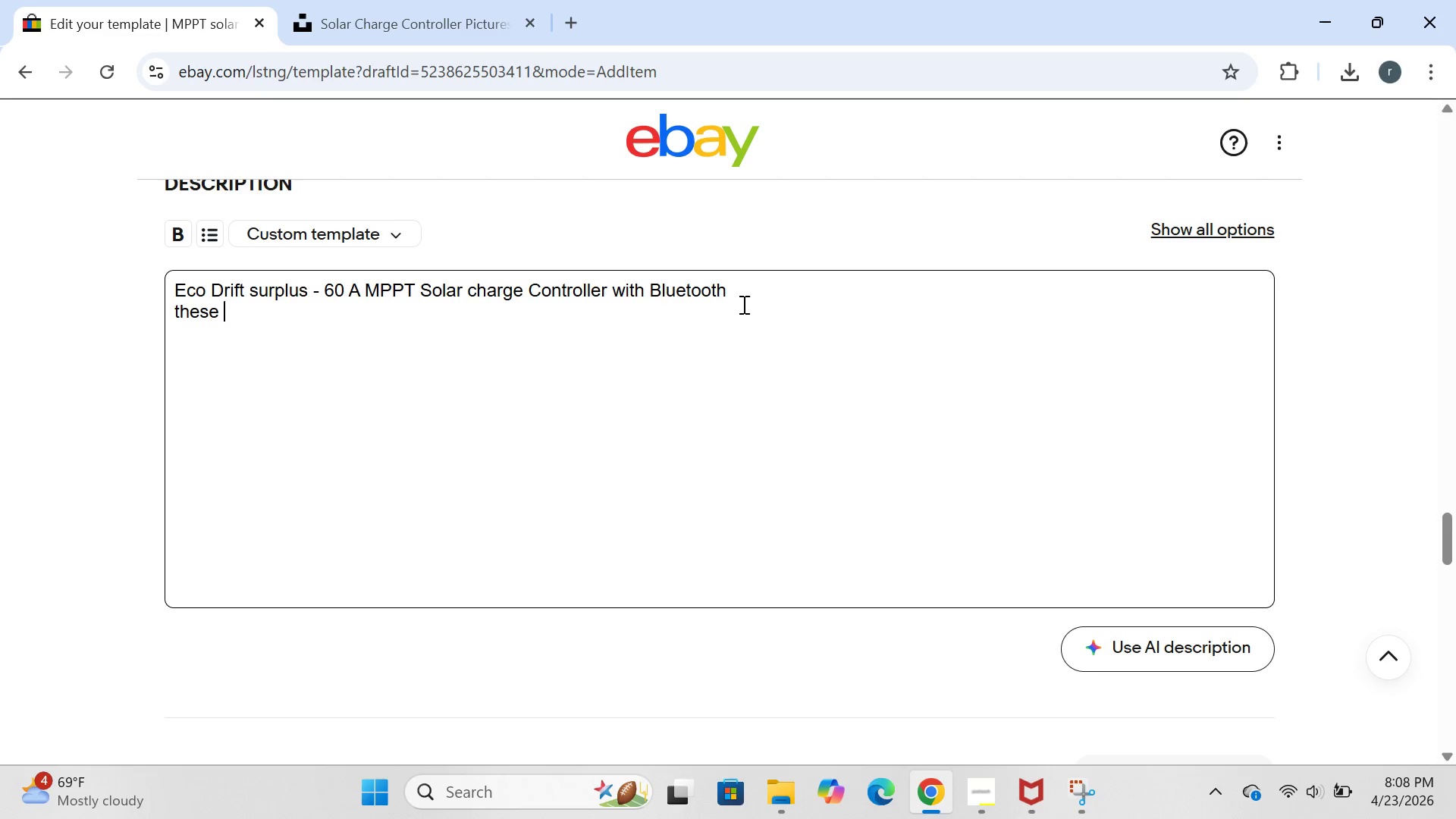 
type(are warehouse finds =)
key(Backspace)
type(- a par)
key(Backspace)
type(llet of 60A MPPT chr)
key(Backspace)
type(arge controlller)
key(Backspace)
key(Backspace)
key(Backspace)
type(ers from a disr)
key(Backspace)
type(tribute )
key(Backspace)
key(Backspace)
type(or that shut doowm)
key(Backspace)
key(Backspace)
key(Backspace)
type(wn last year.nwe )
key(Backspace)
key(Backspace)
key(Backspace)
type(ew )
 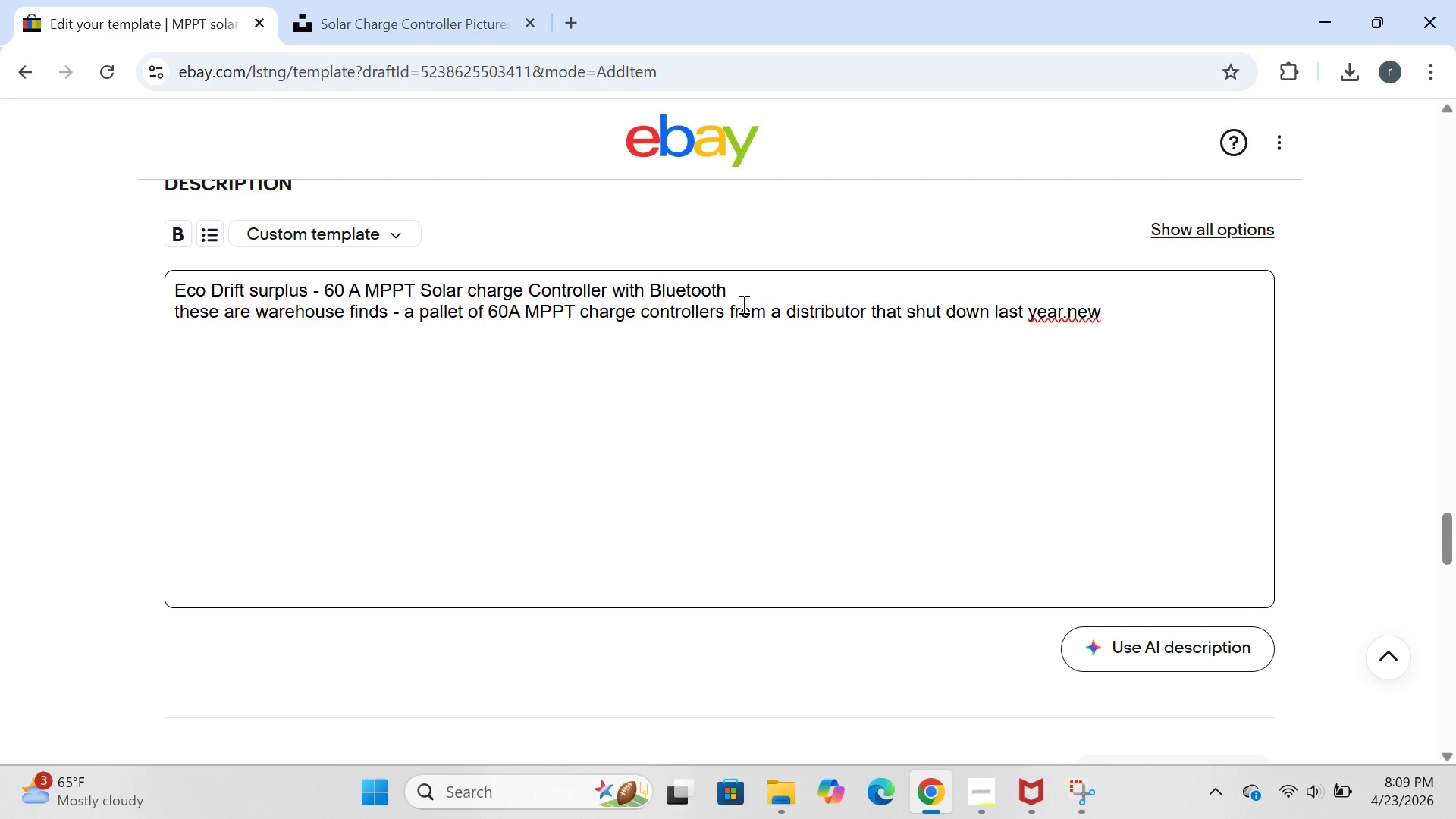 
key(I)
 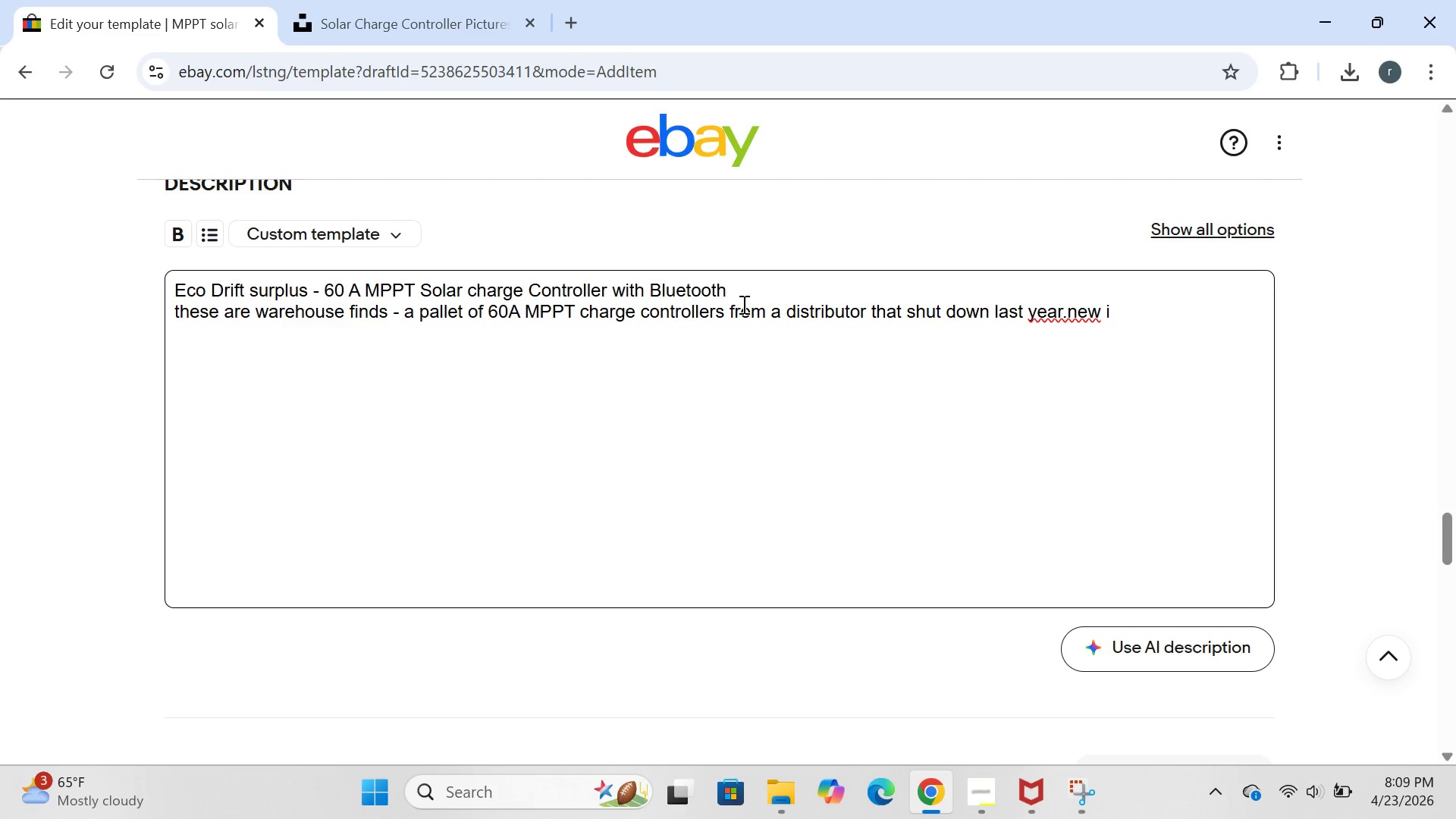 
key(Backspace)
 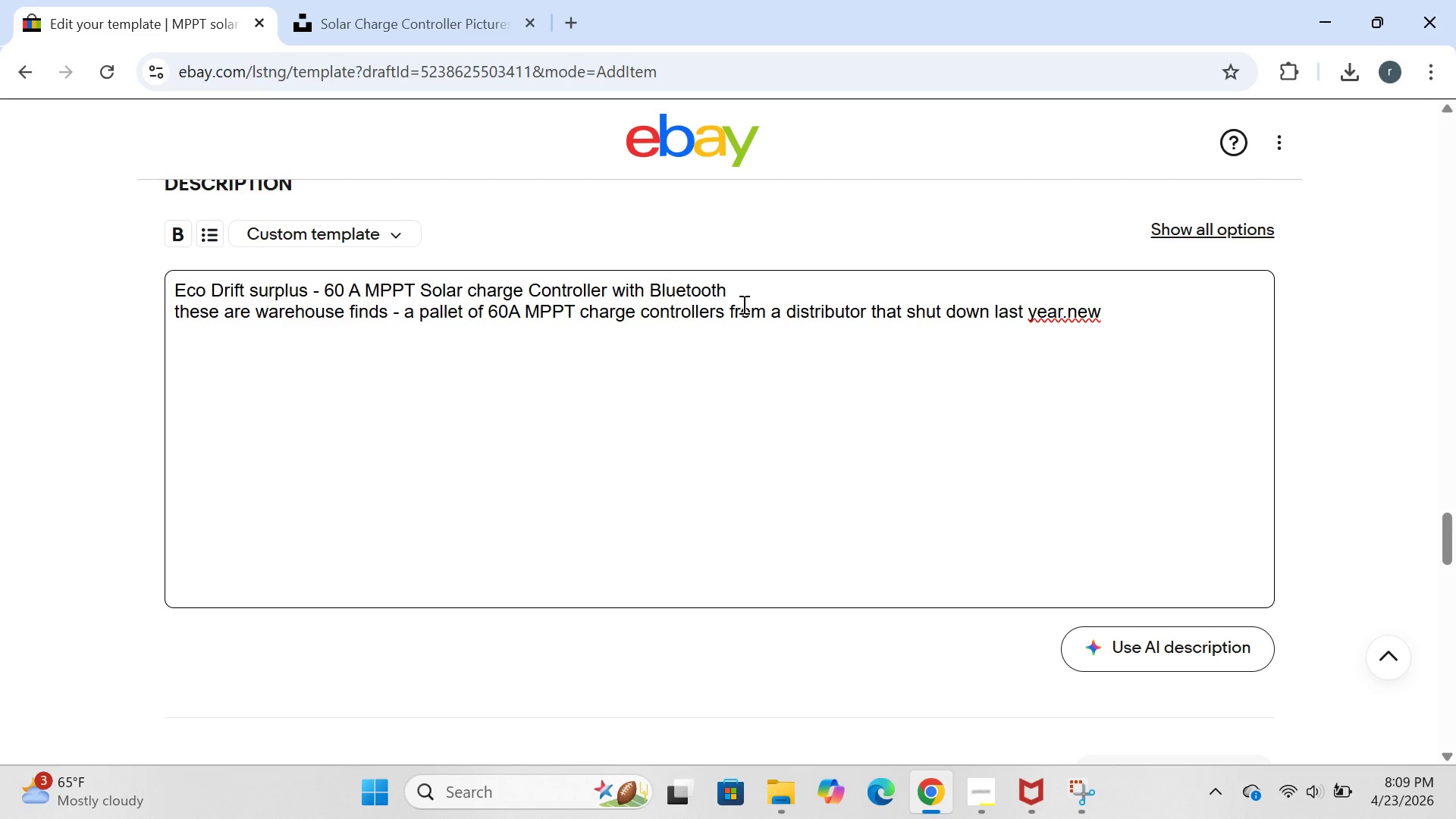 
key(ArrowLeft)
 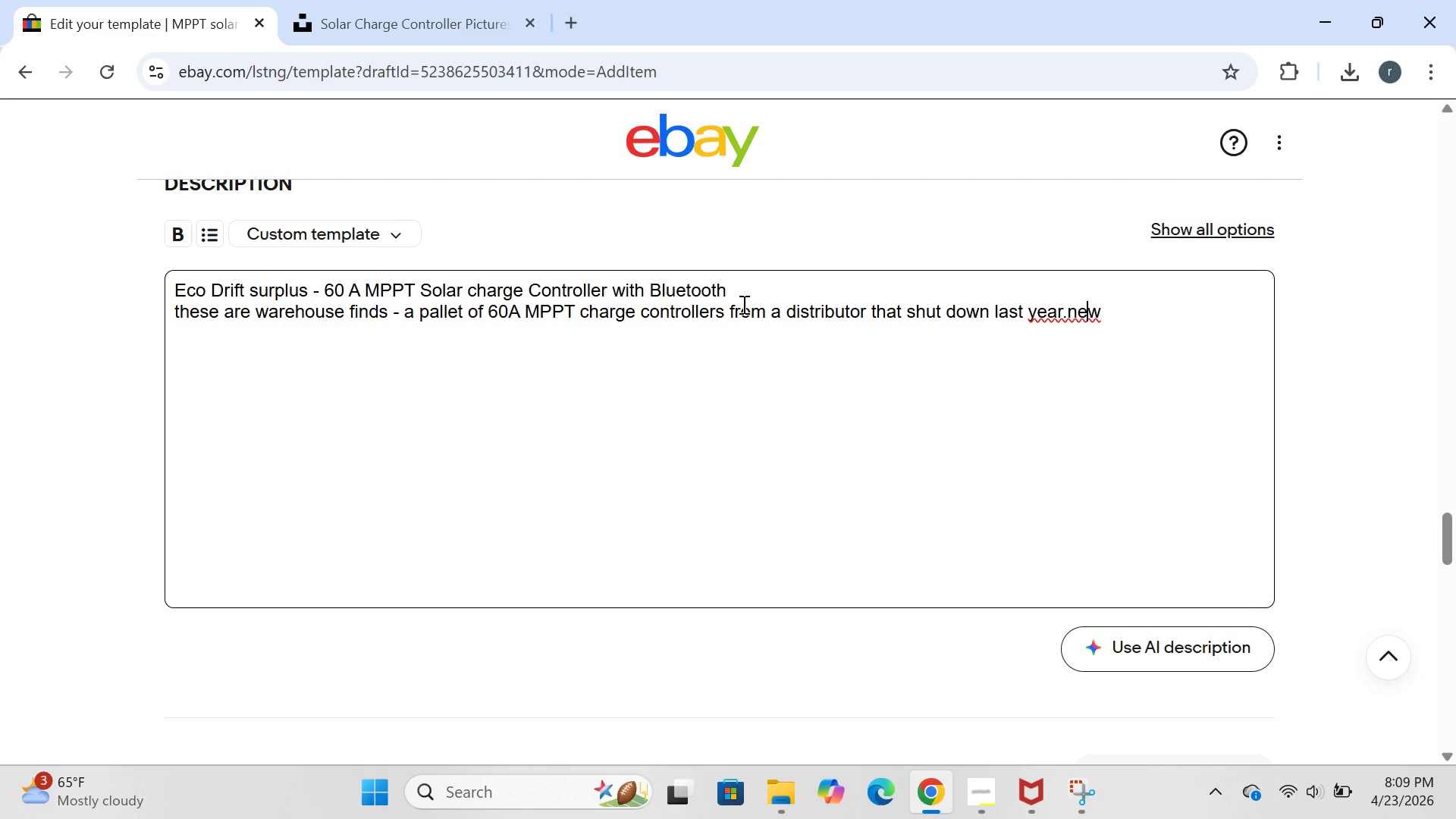 
key(ArrowLeft)
 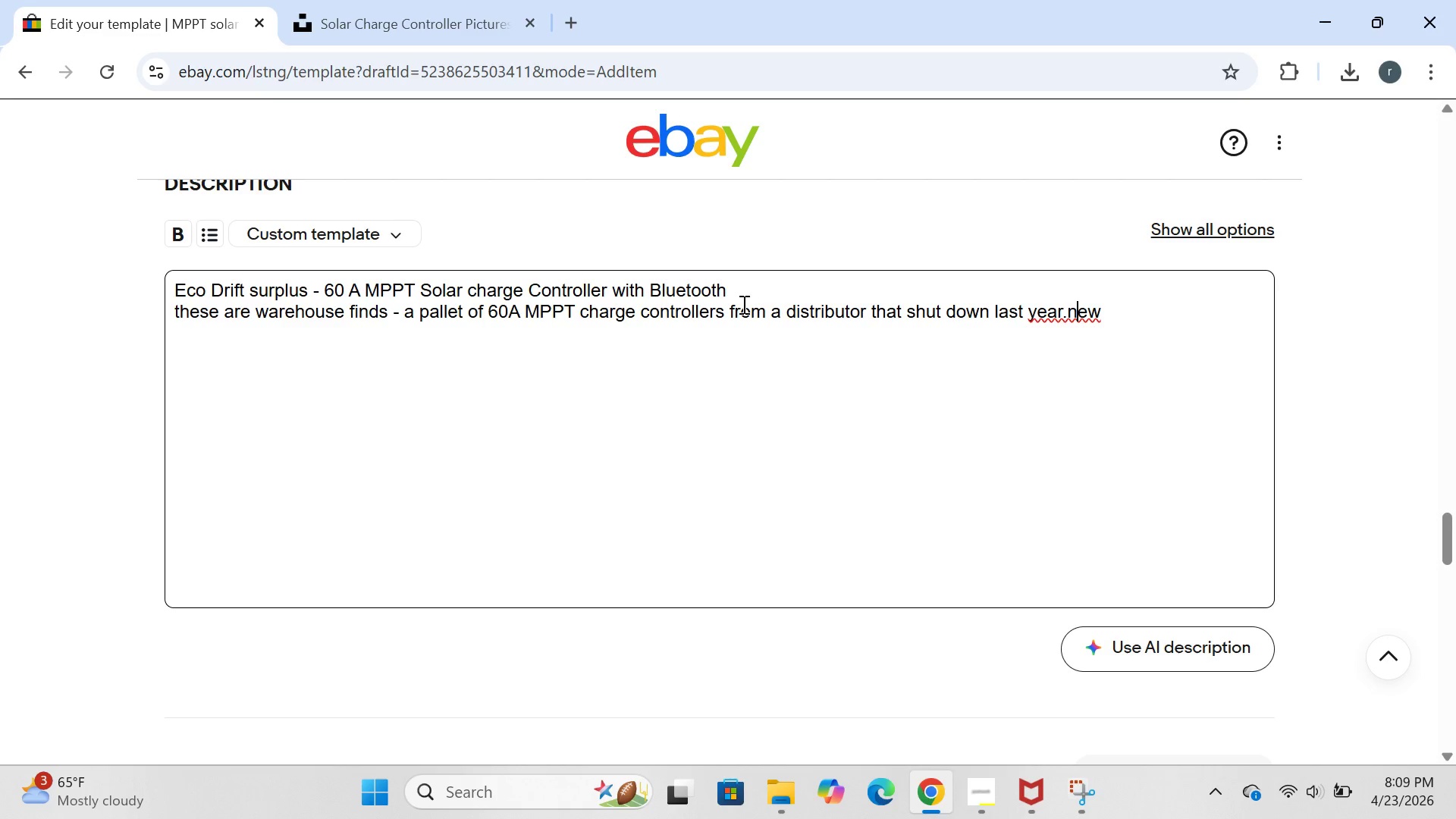 
key(ArrowLeft)
 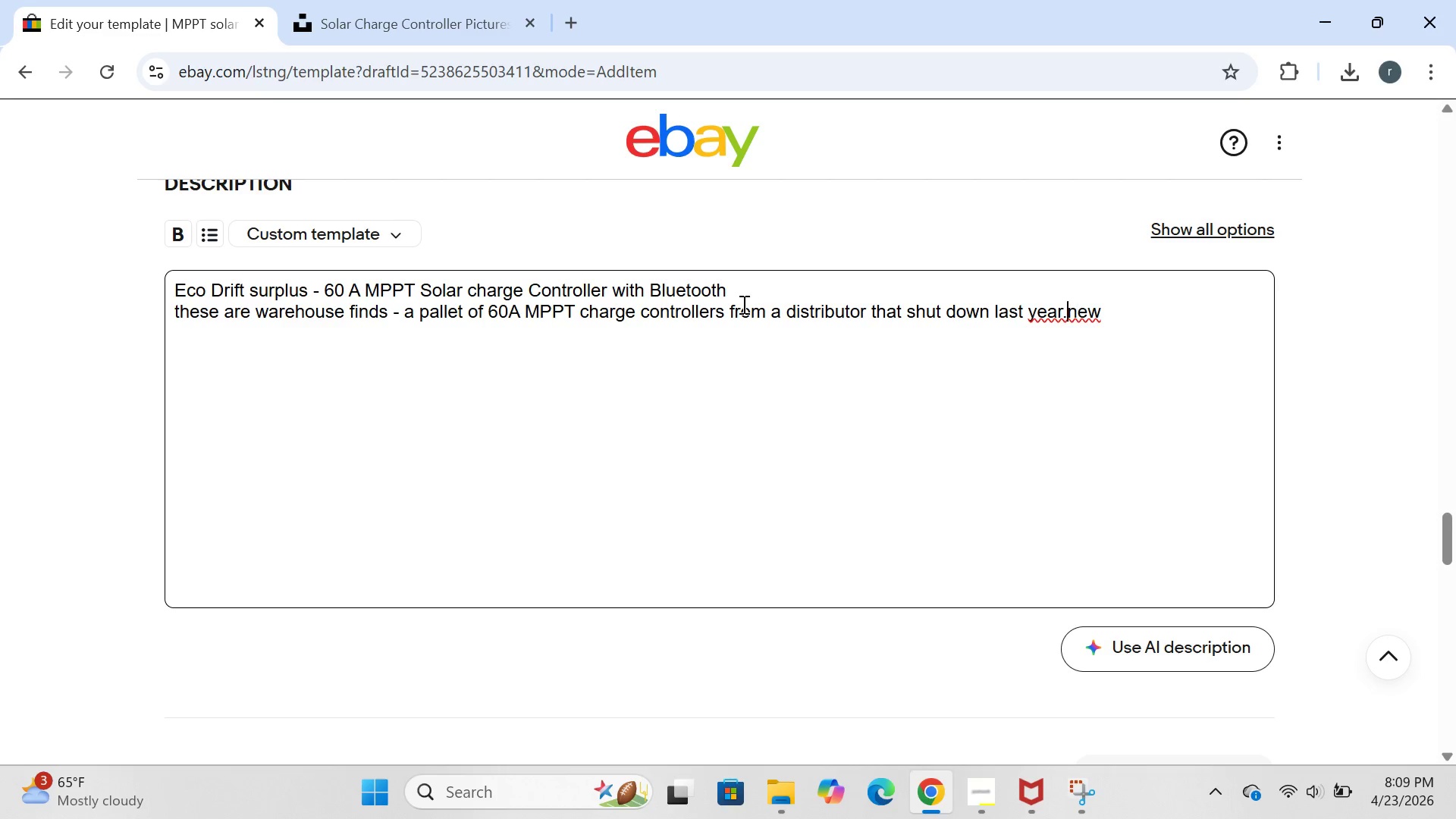 
key(ArrowLeft)
 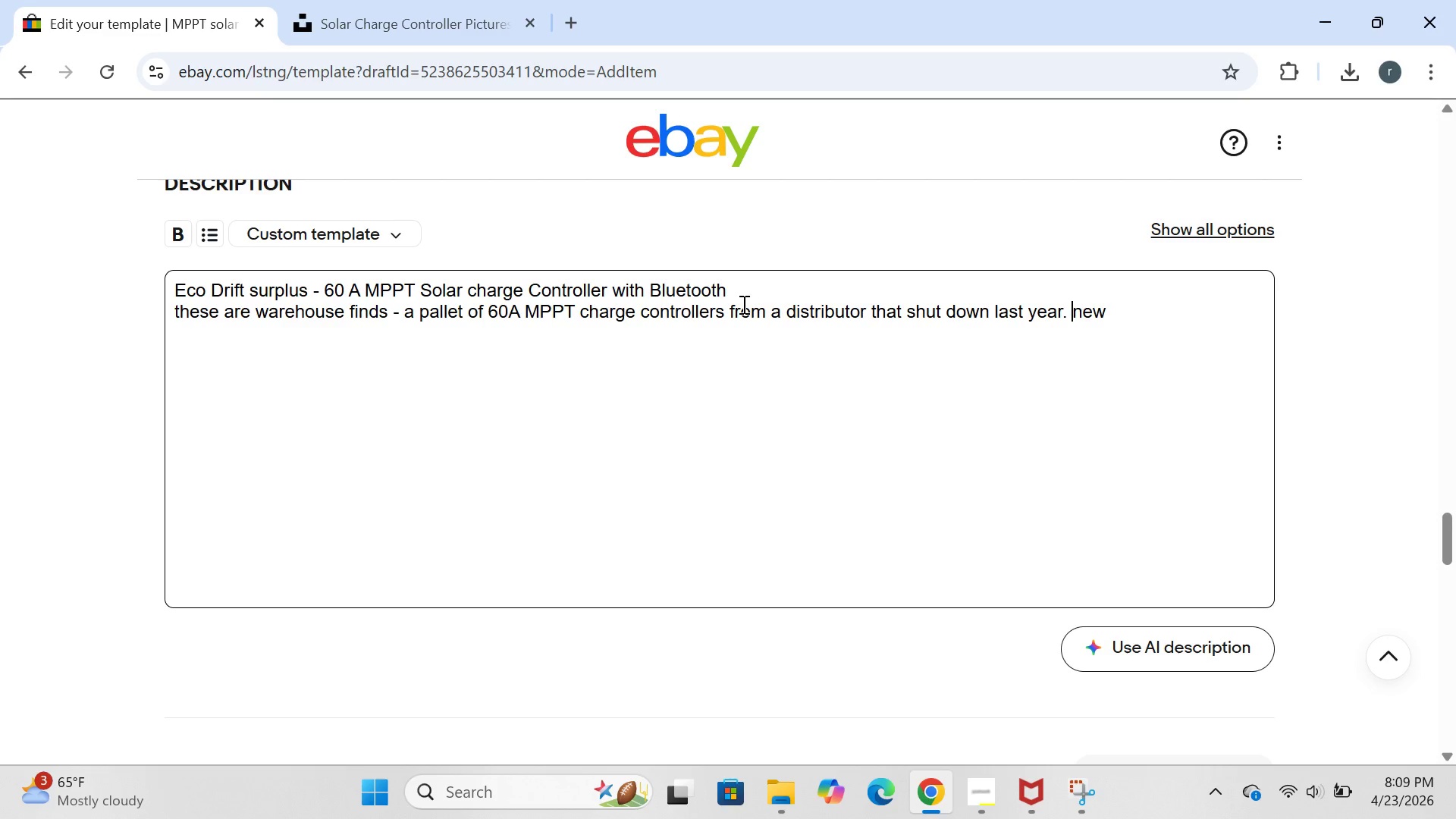 
key(Space)
 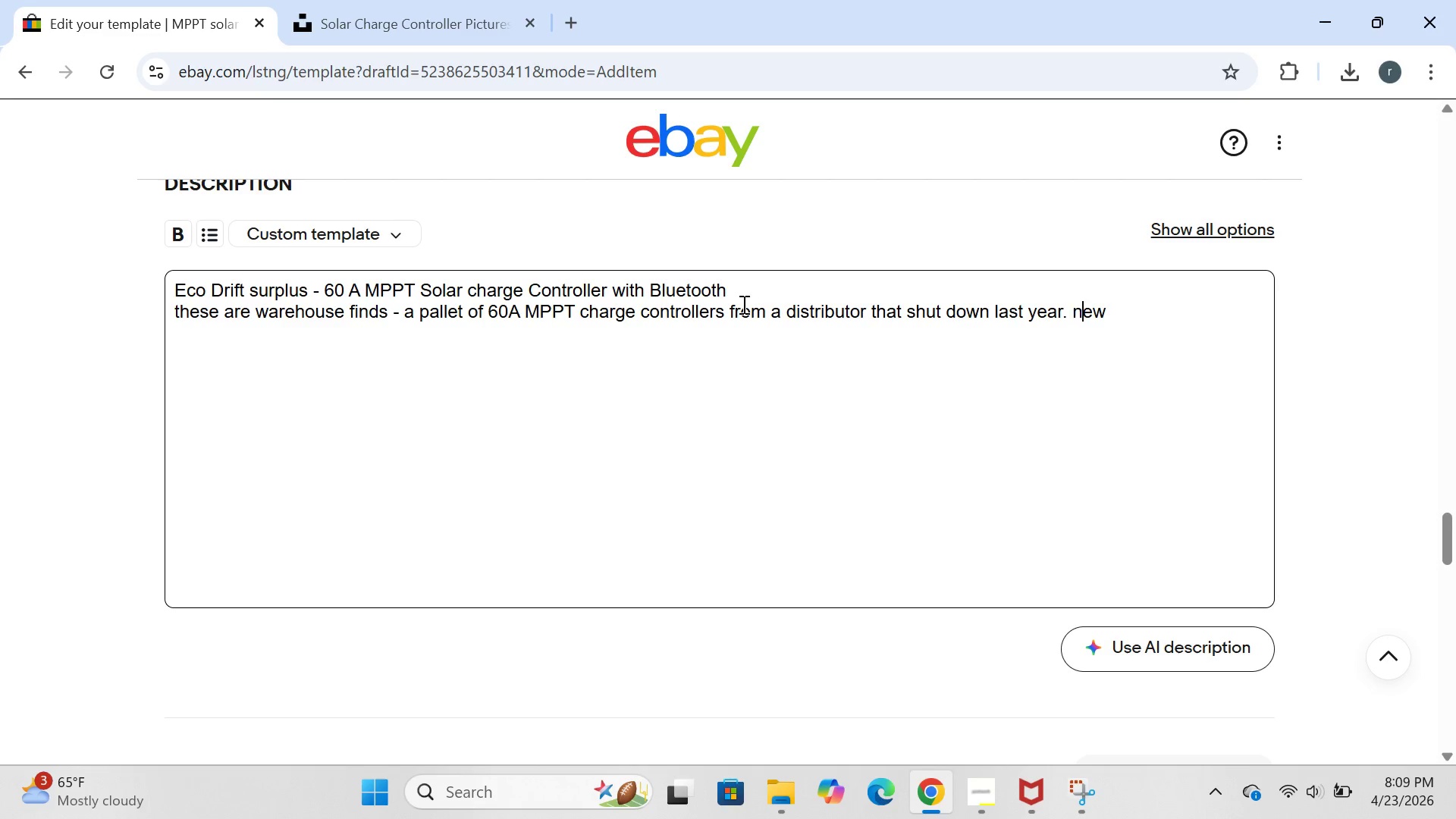 
key(ArrowRight)
 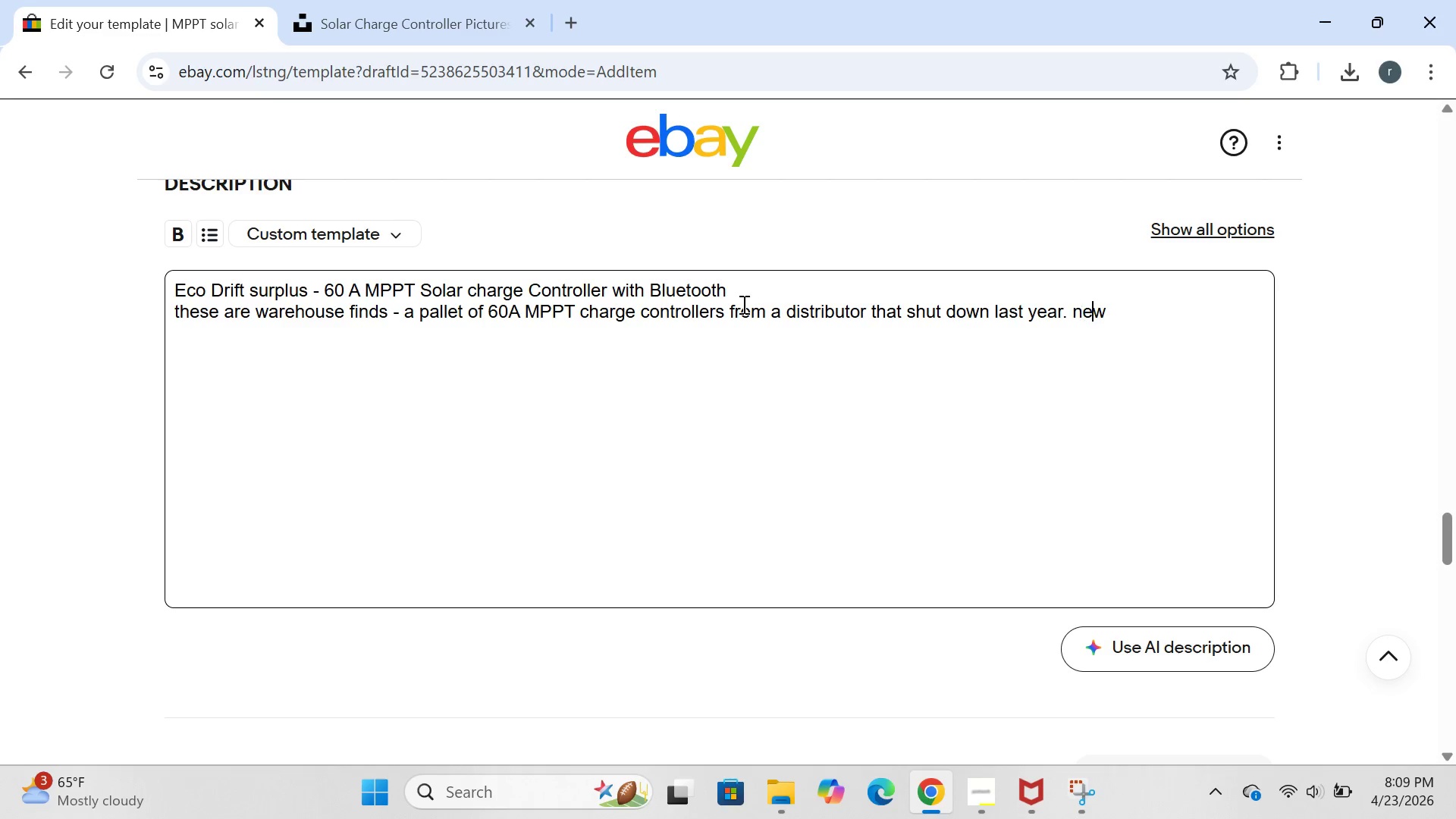 
key(ArrowRight)
 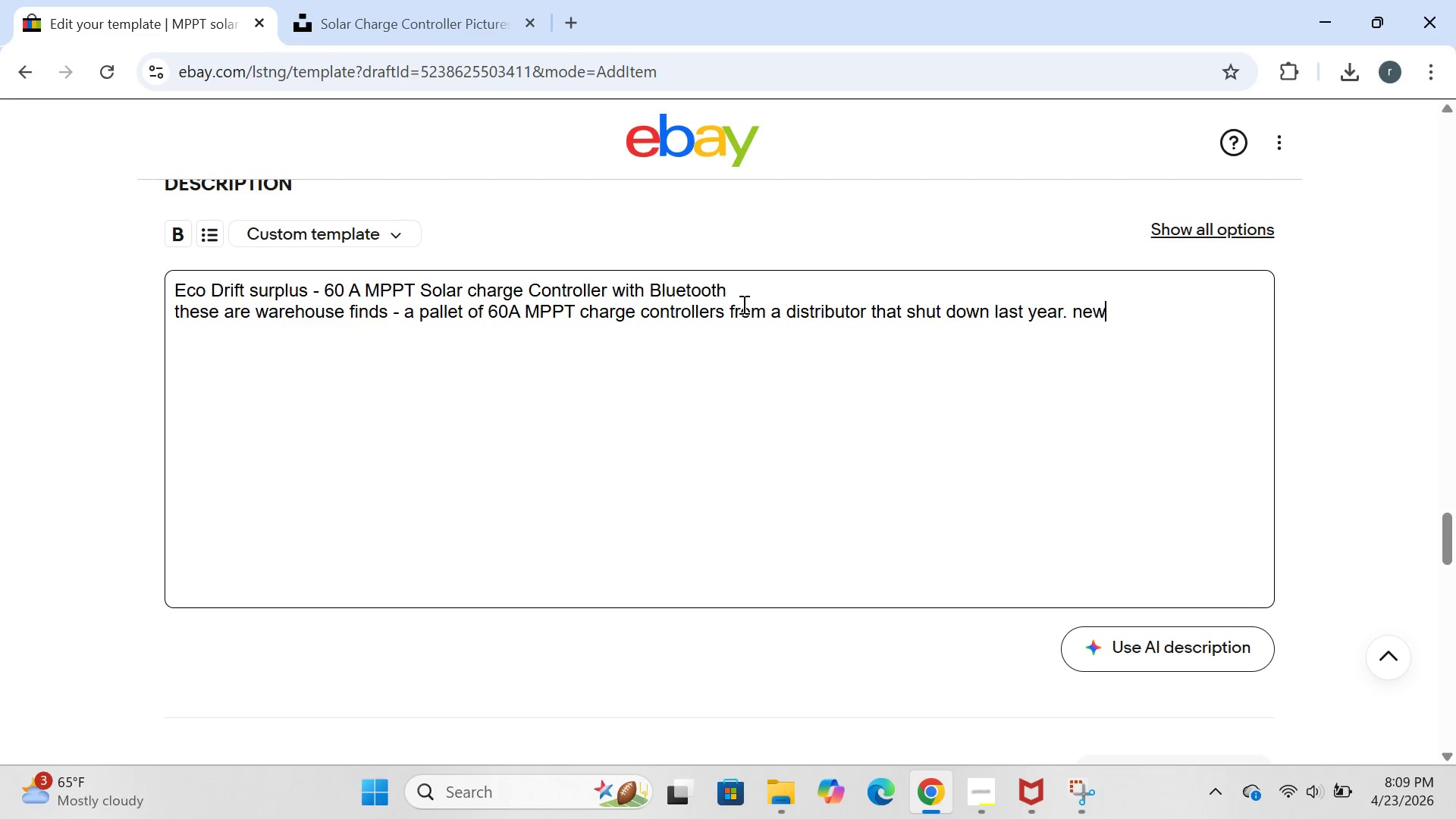 
key(ArrowRight)
 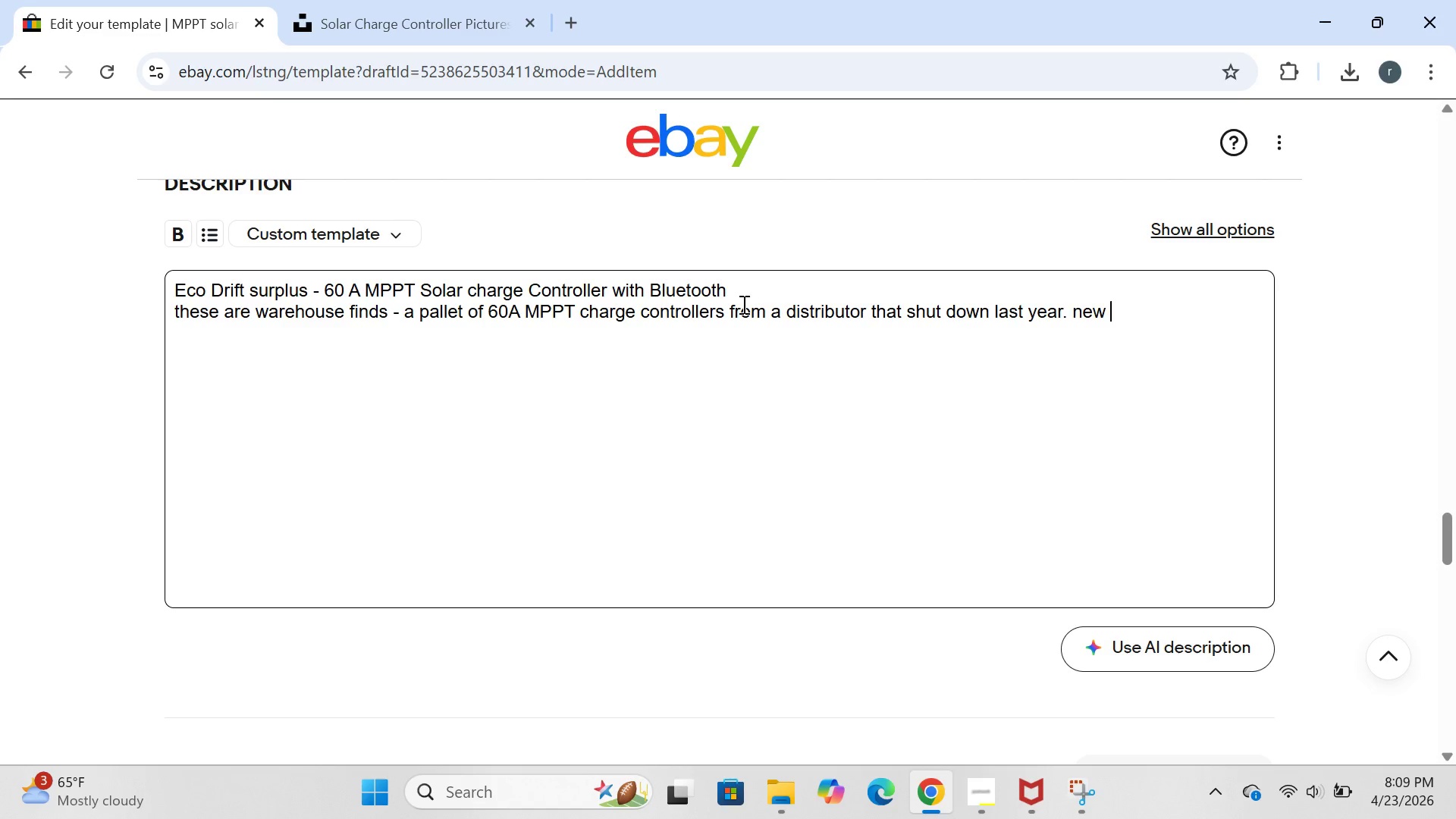 
type( units )
key(Backspace)
type(,never hooked up.selling )
 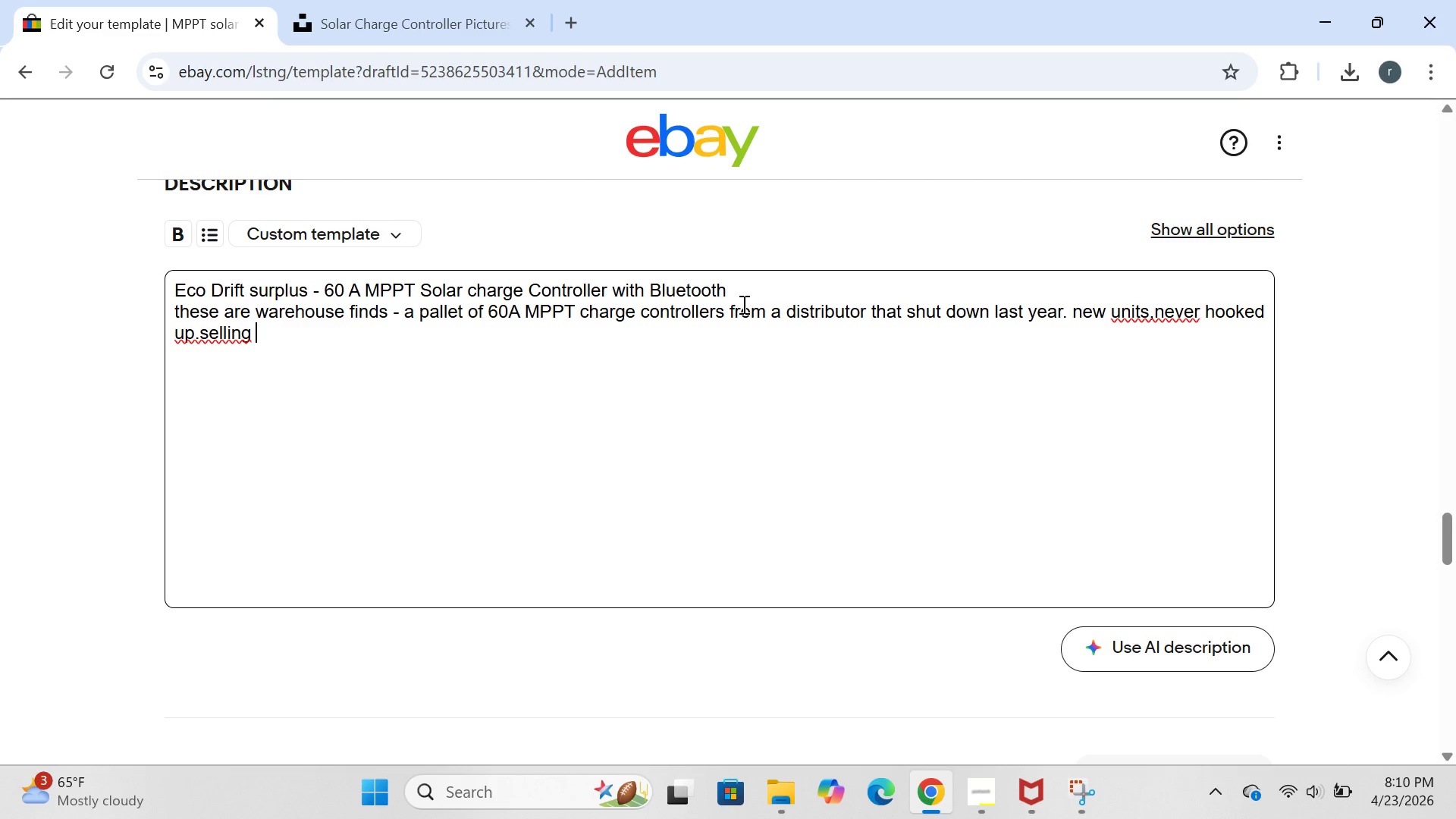 
key(ArrowLeft)
 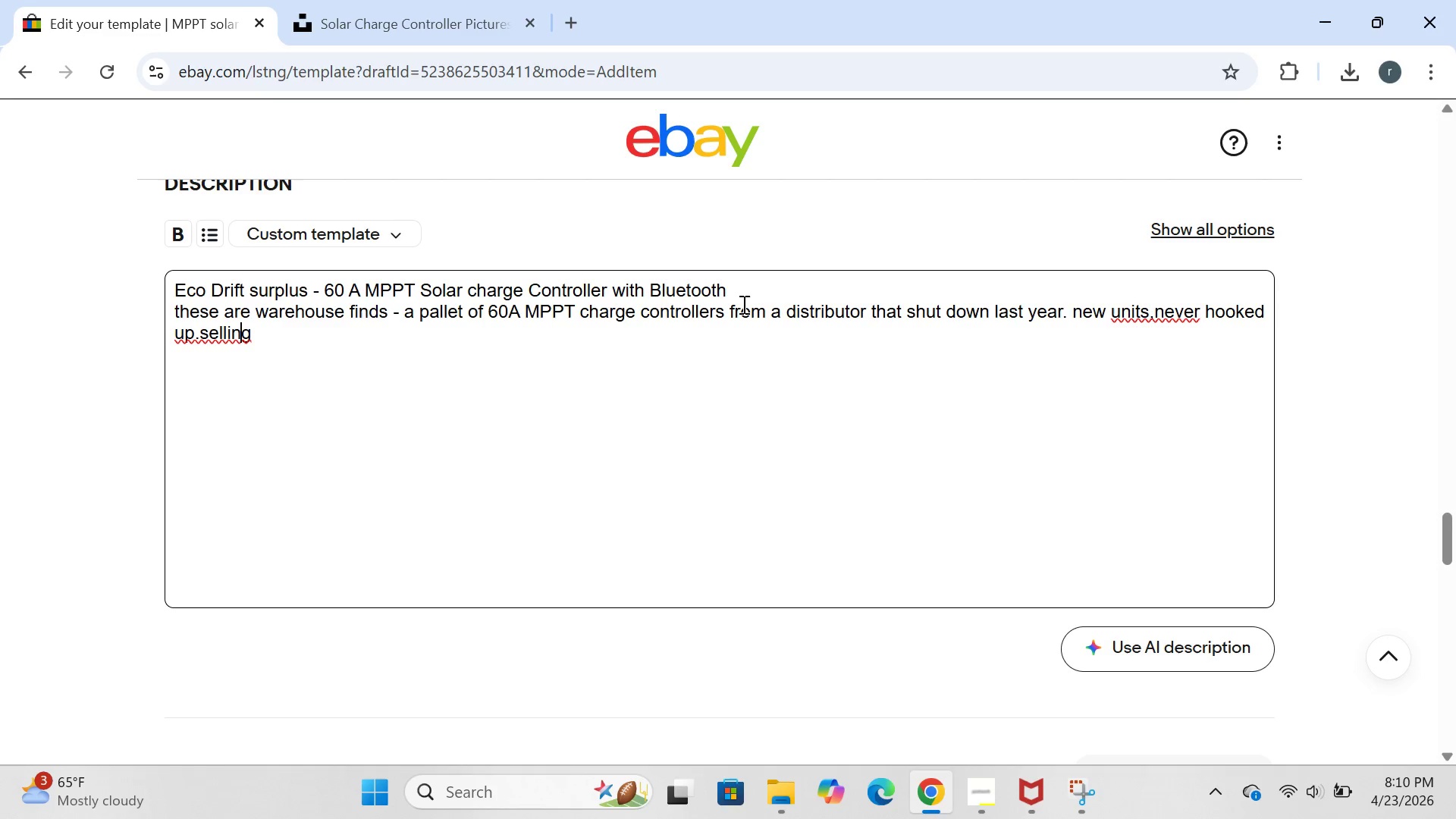 
key(ArrowLeft)
 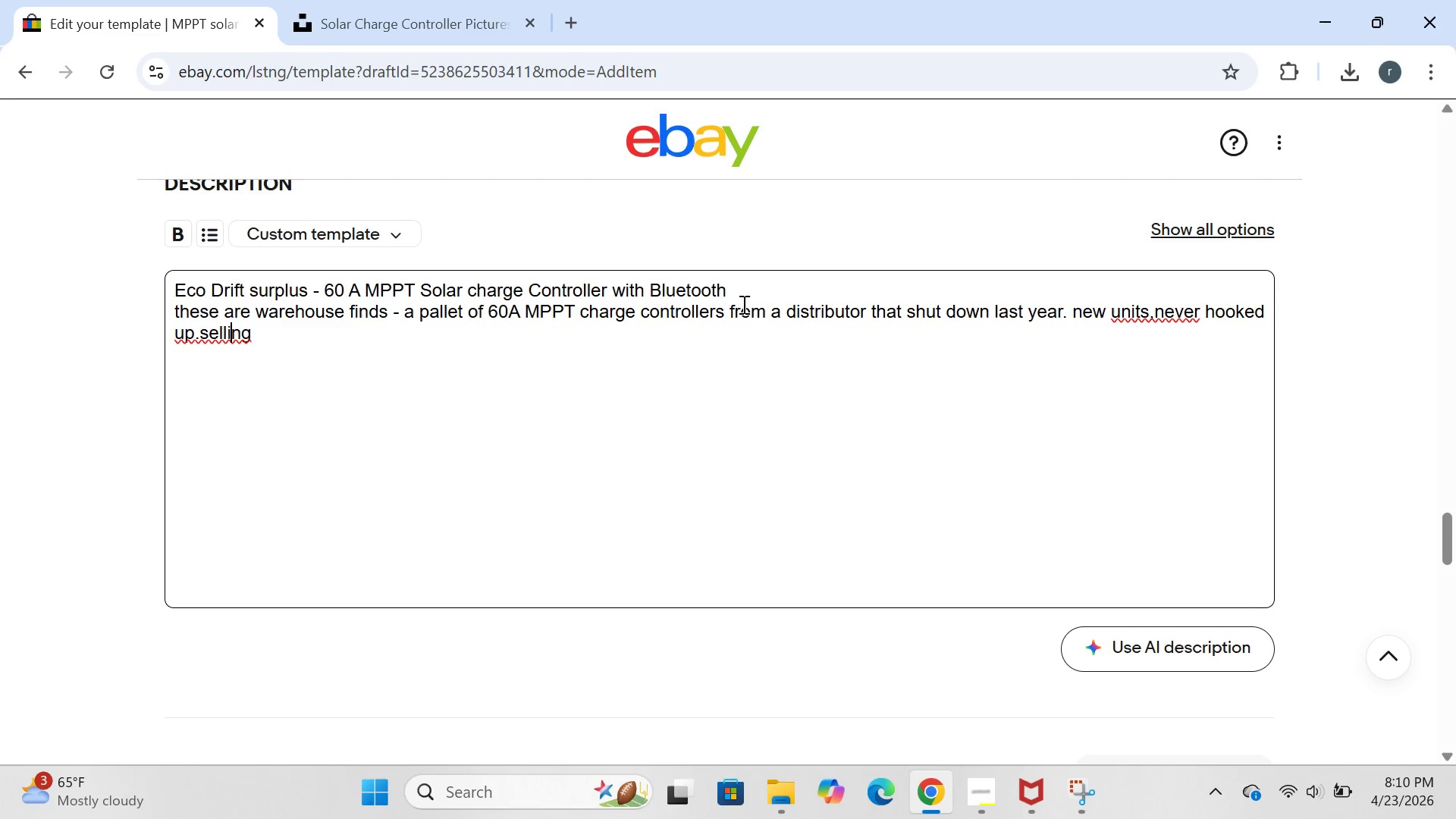 
key(ArrowLeft)
 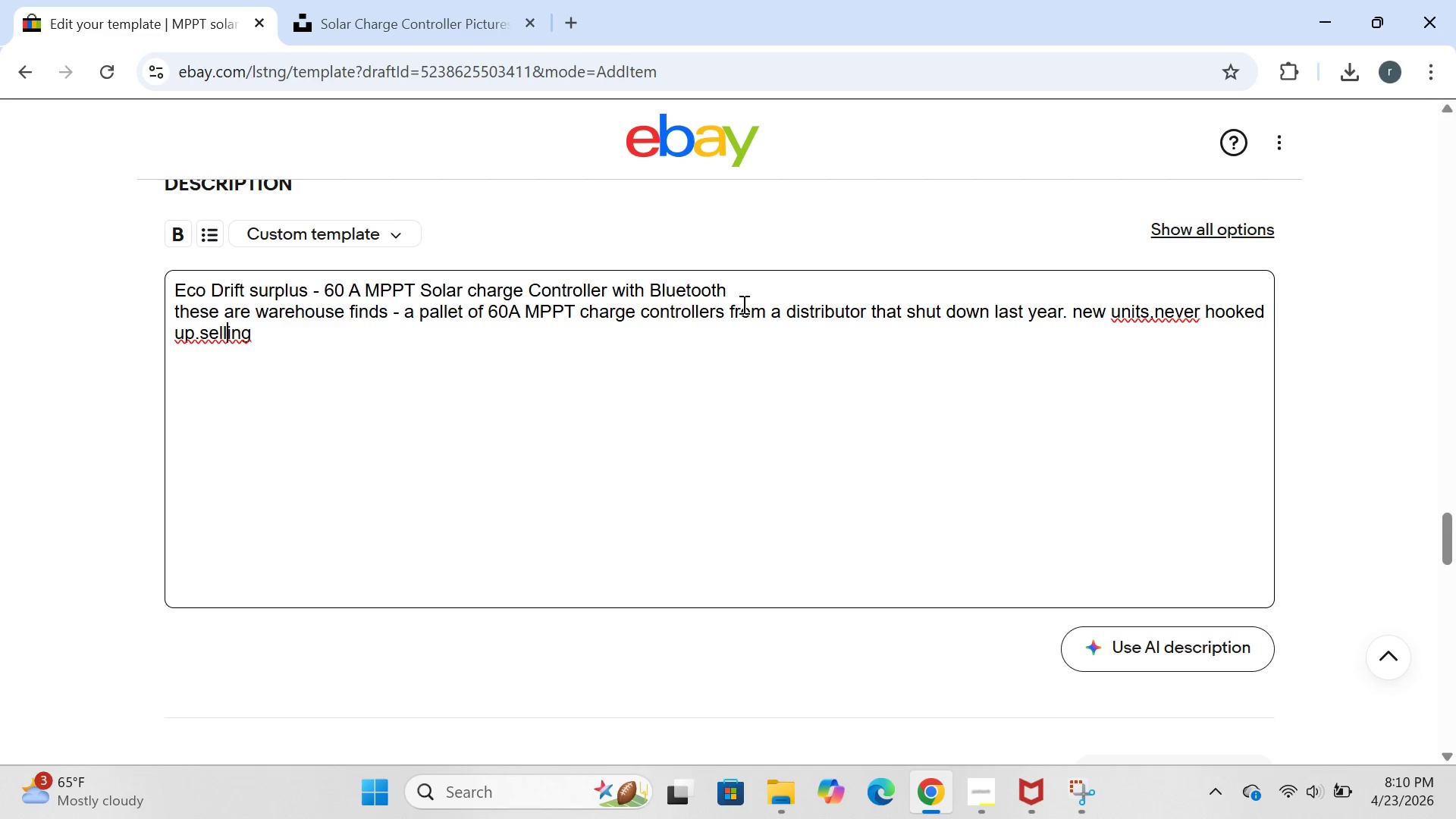 
key(ArrowLeft)
 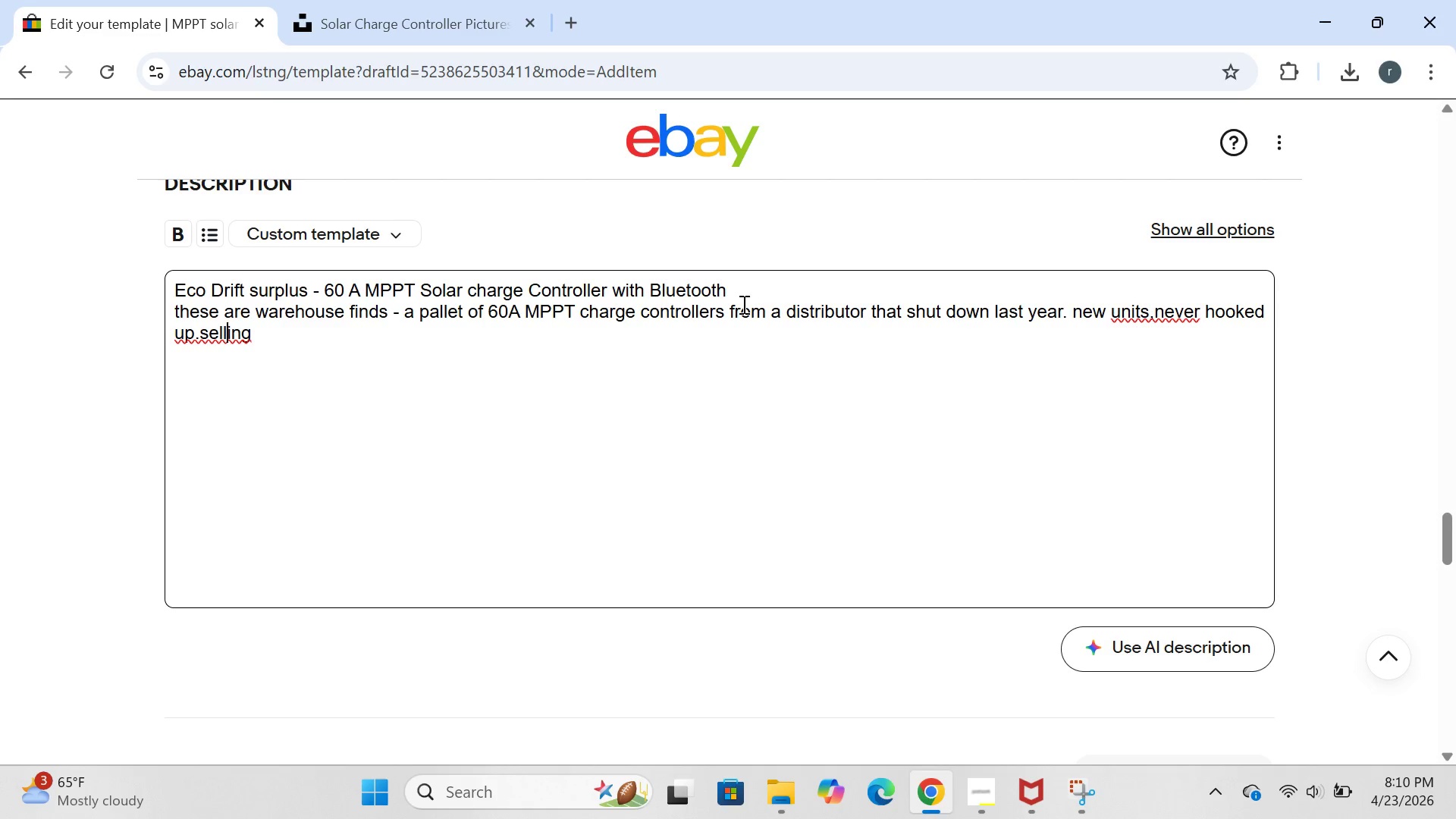 
key(ArrowLeft)
 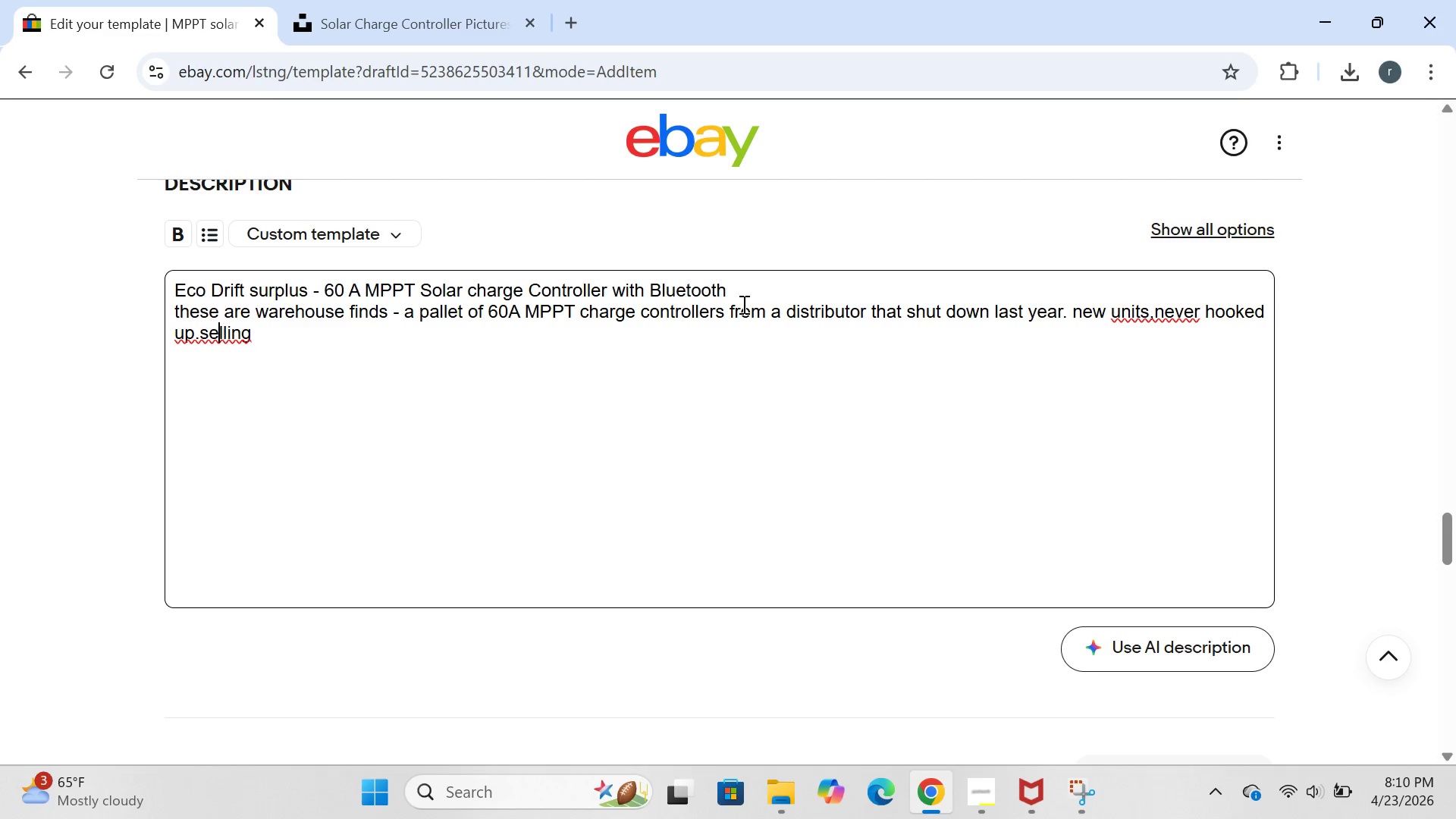 
key(ArrowLeft)
 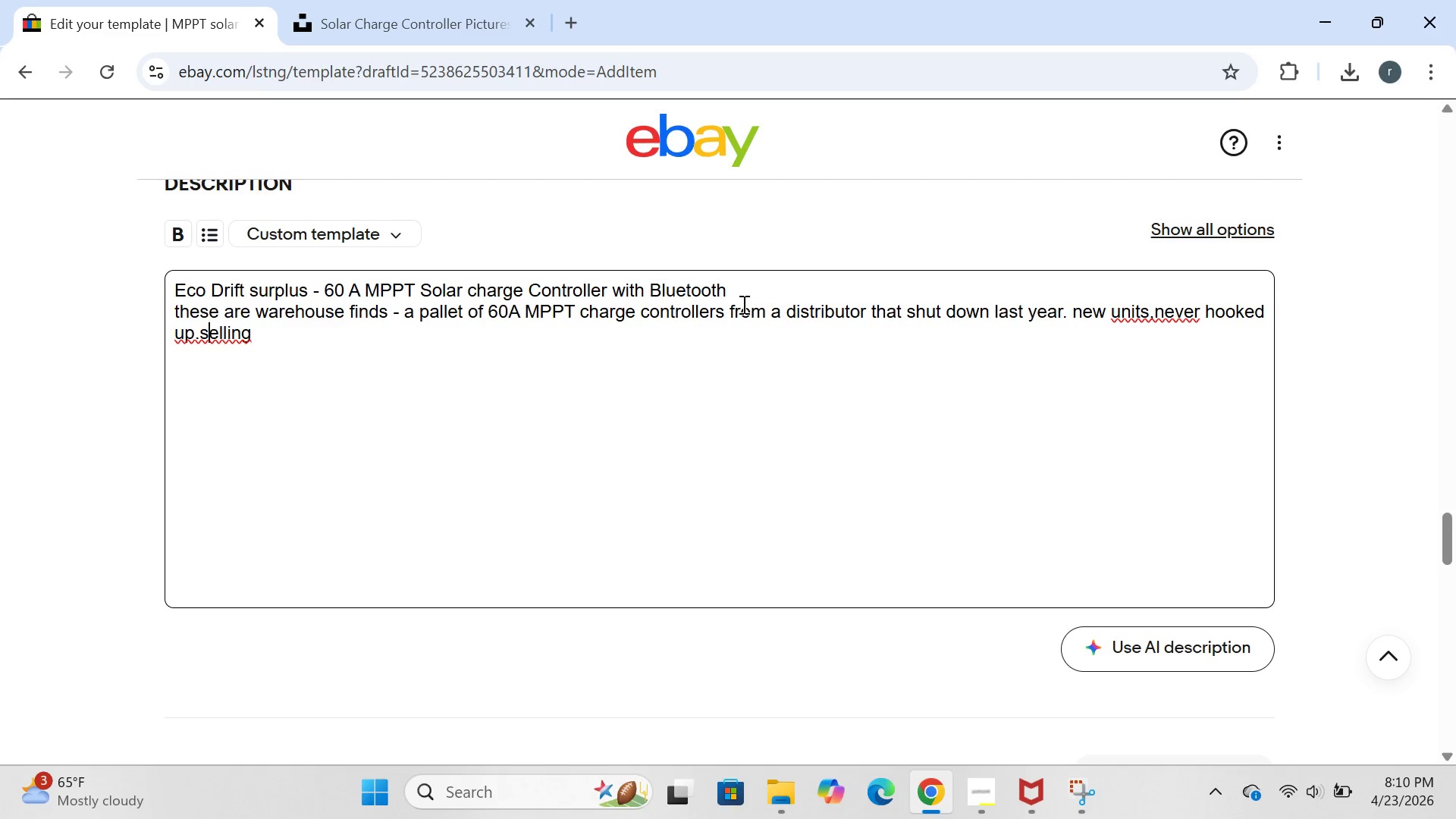 
key(ArrowLeft)
 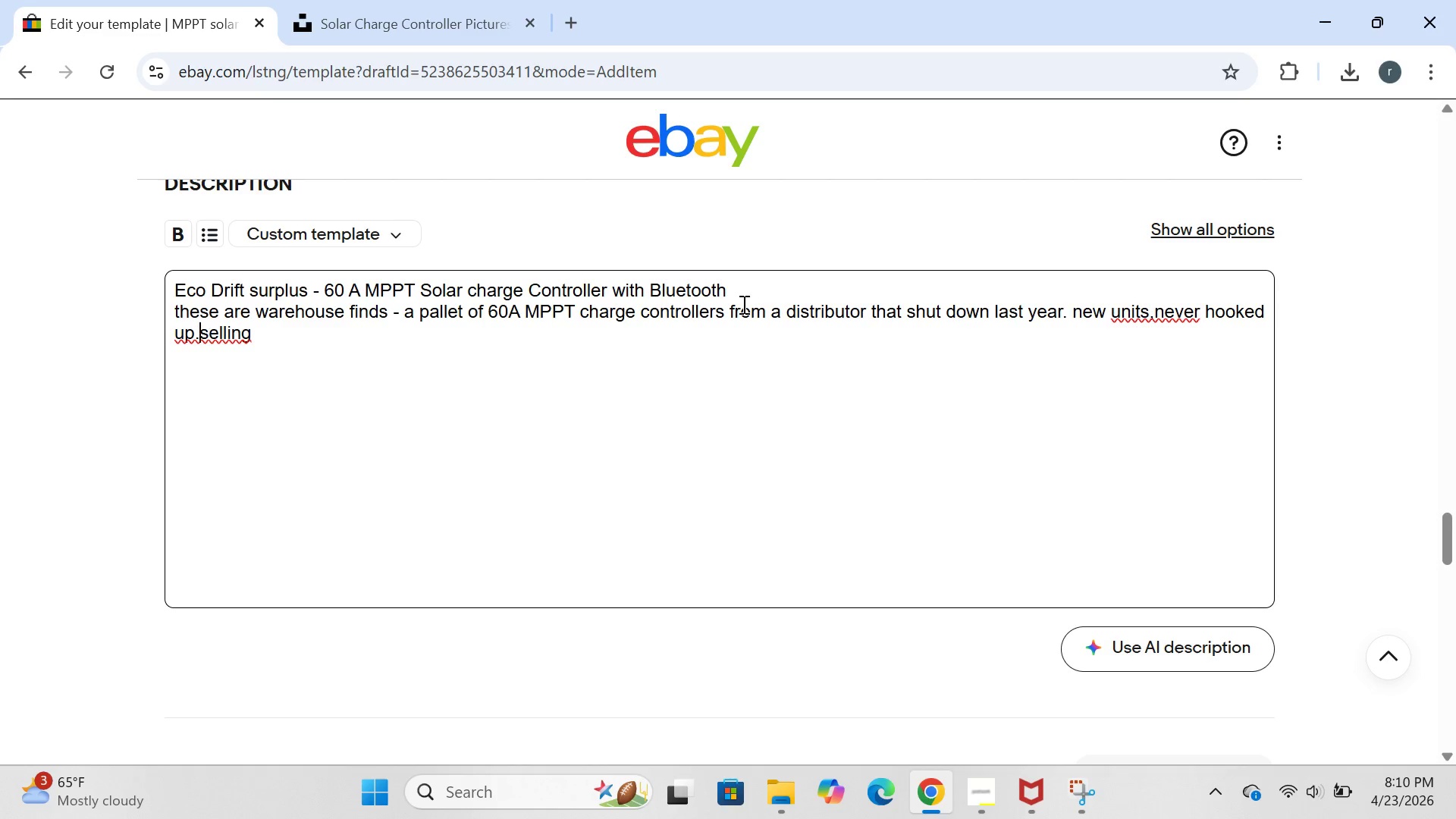 
key(ArrowLeft)
 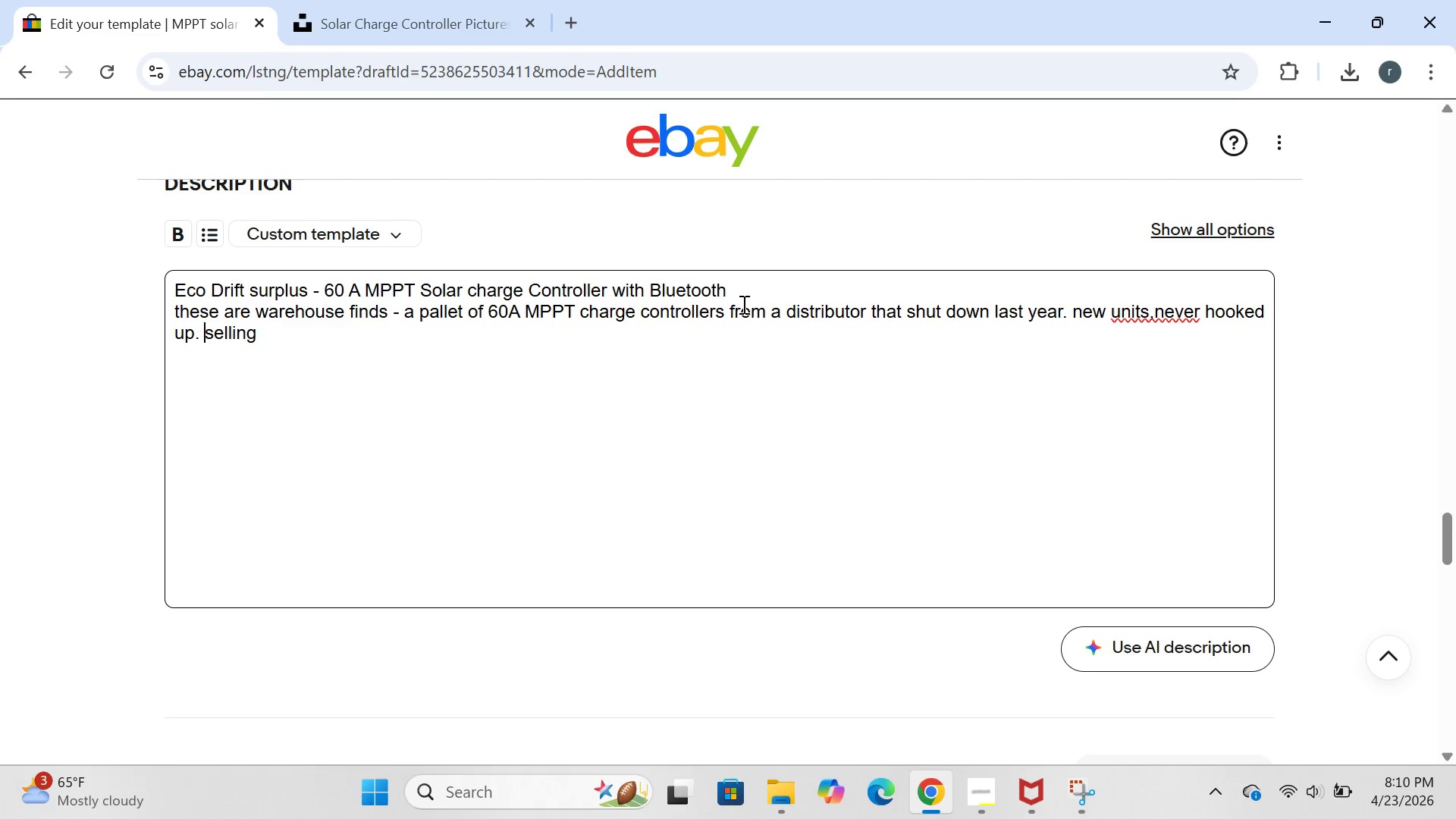 
key(Space)
 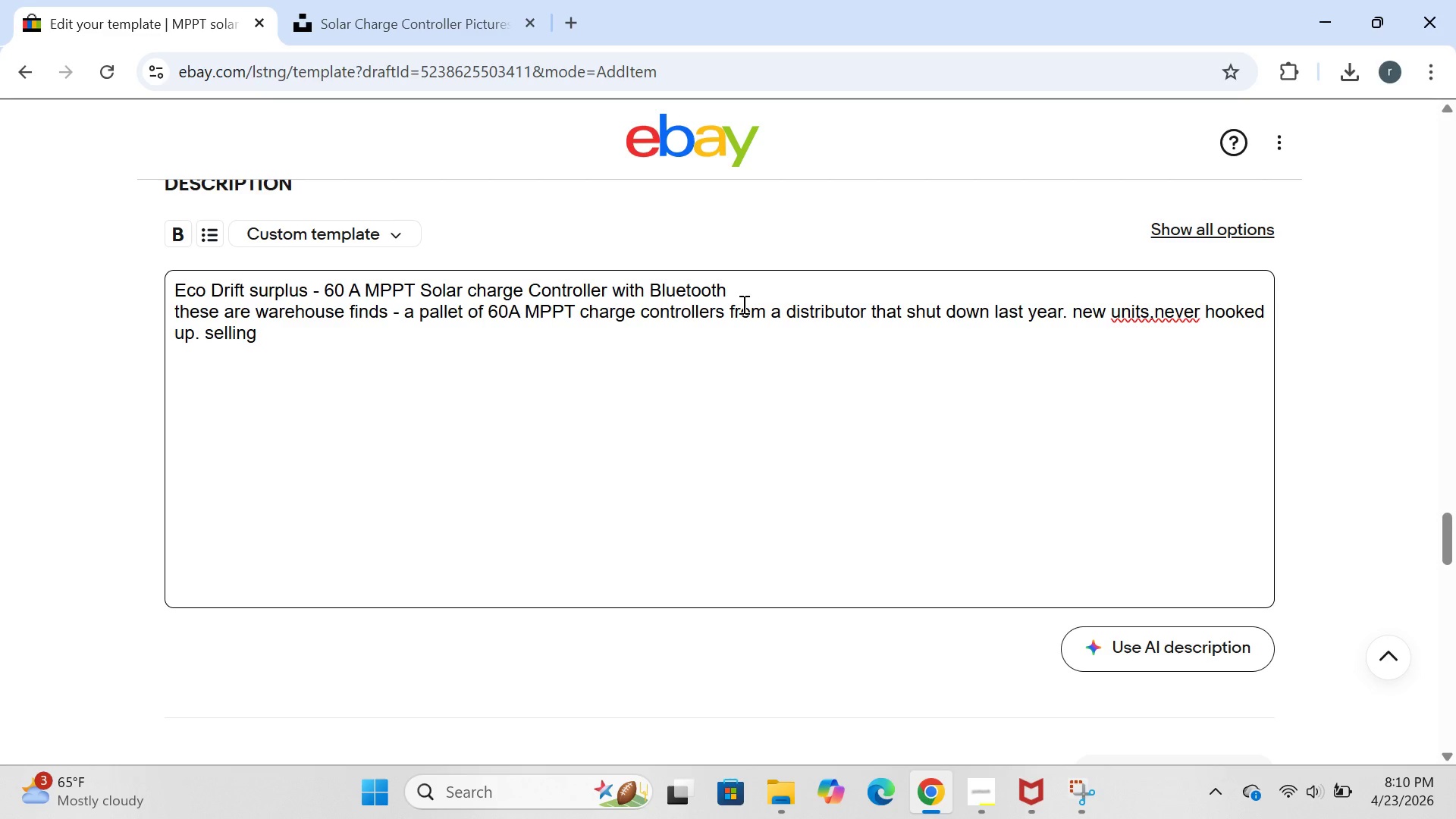 
key(ArrowRight)
 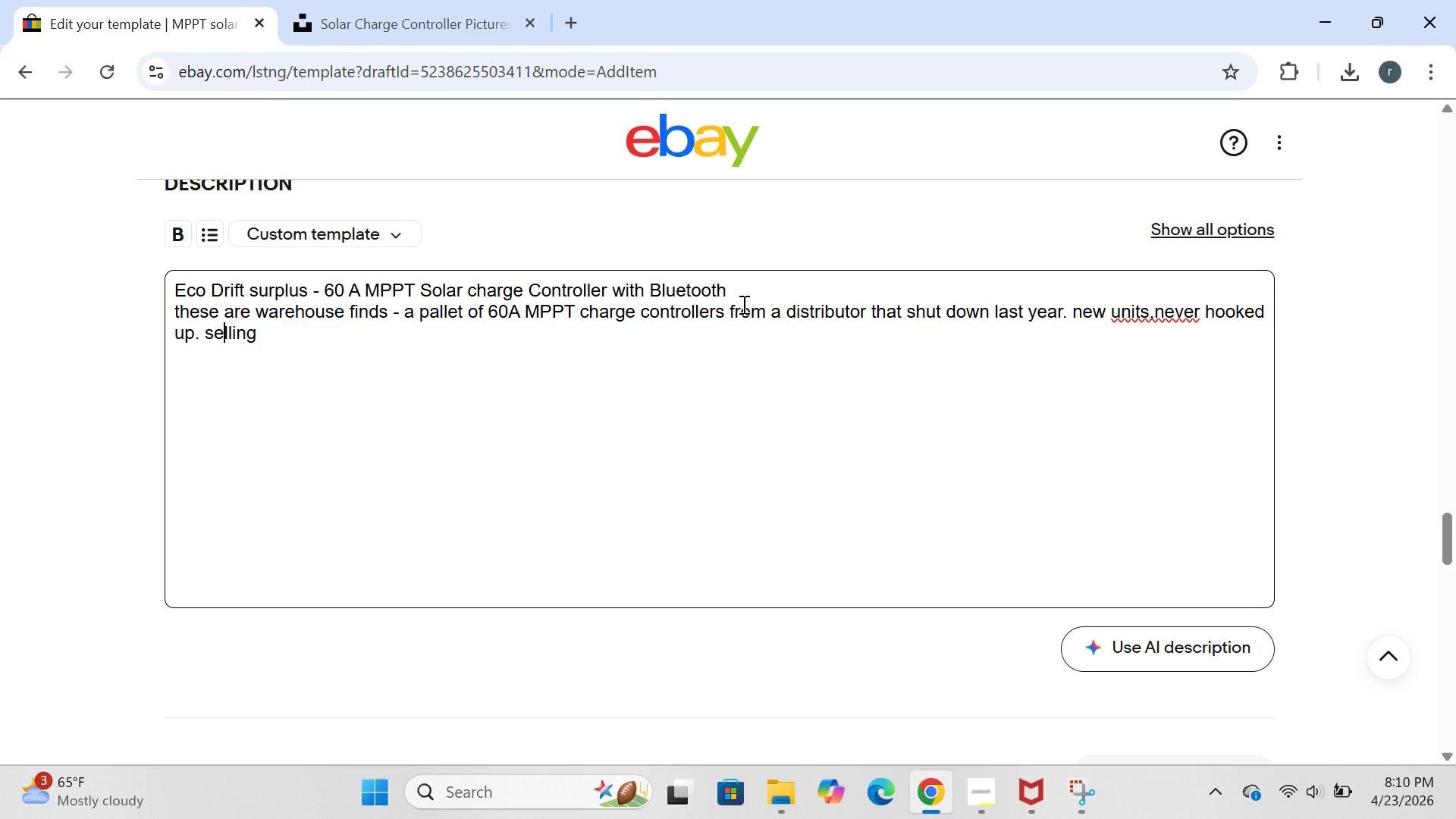 
key(ArrowRight)
 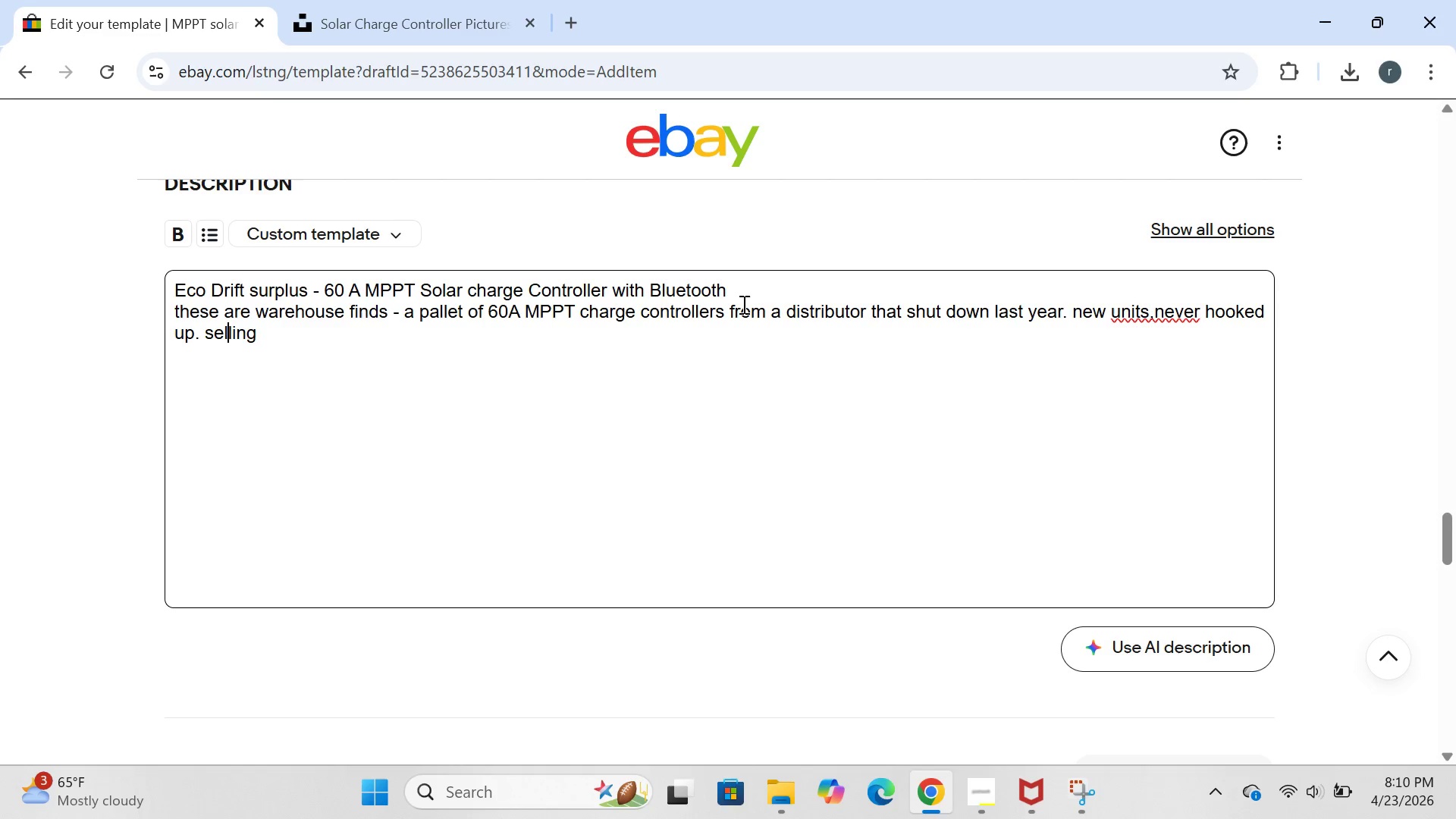 
key(ArrowRight)
 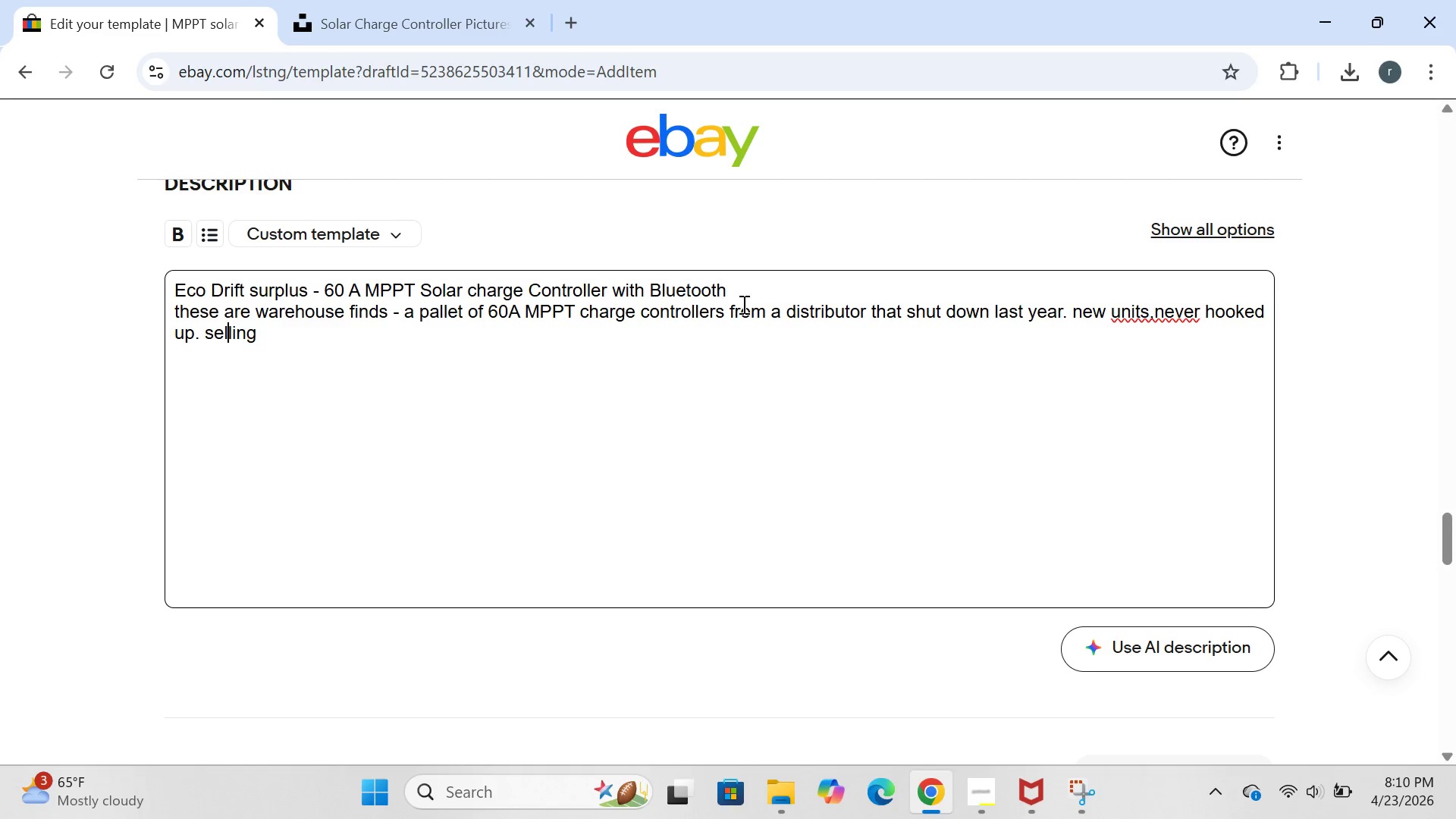 
key(ArrowRight)
 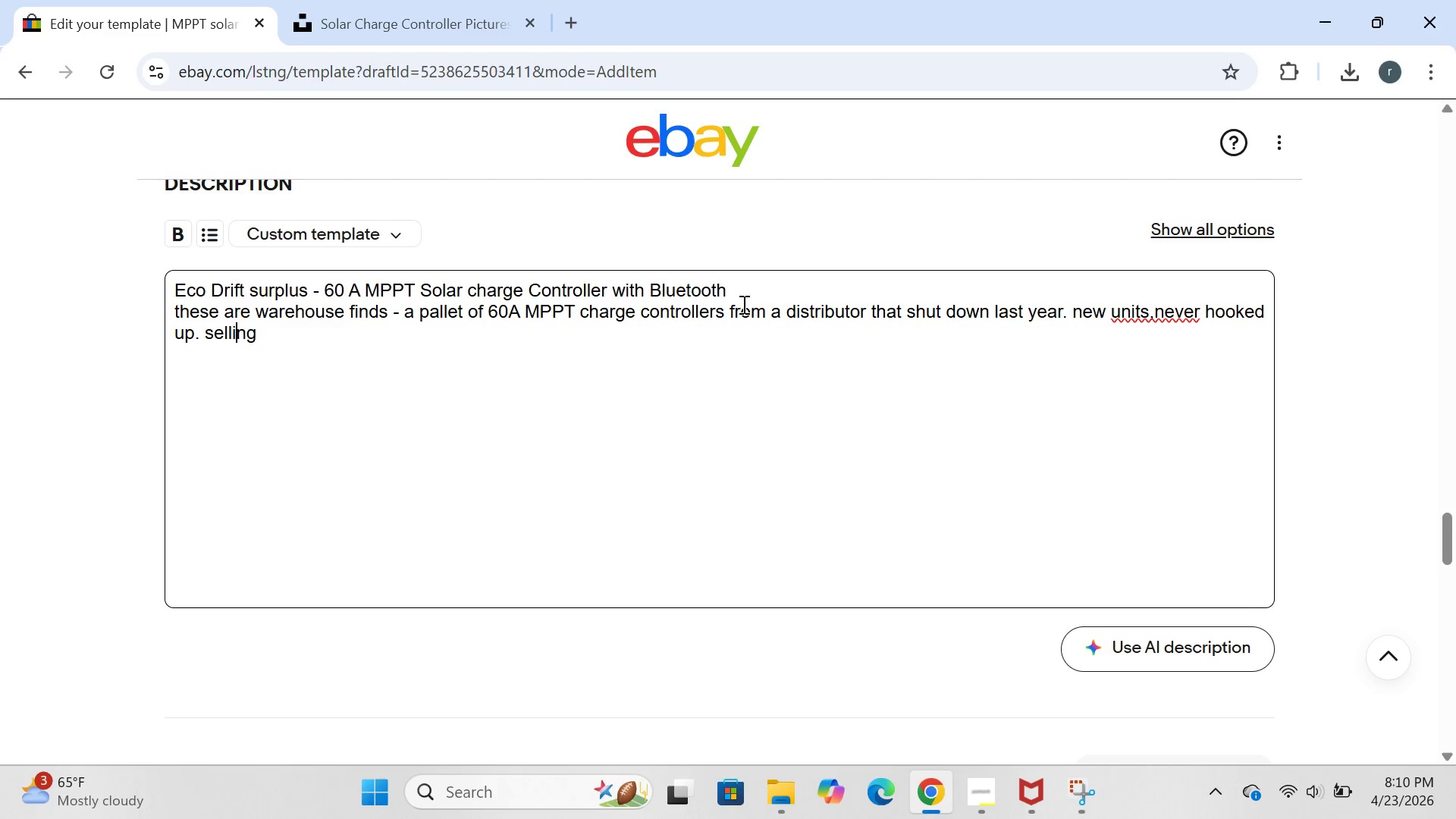 
key(ArrowRight)
 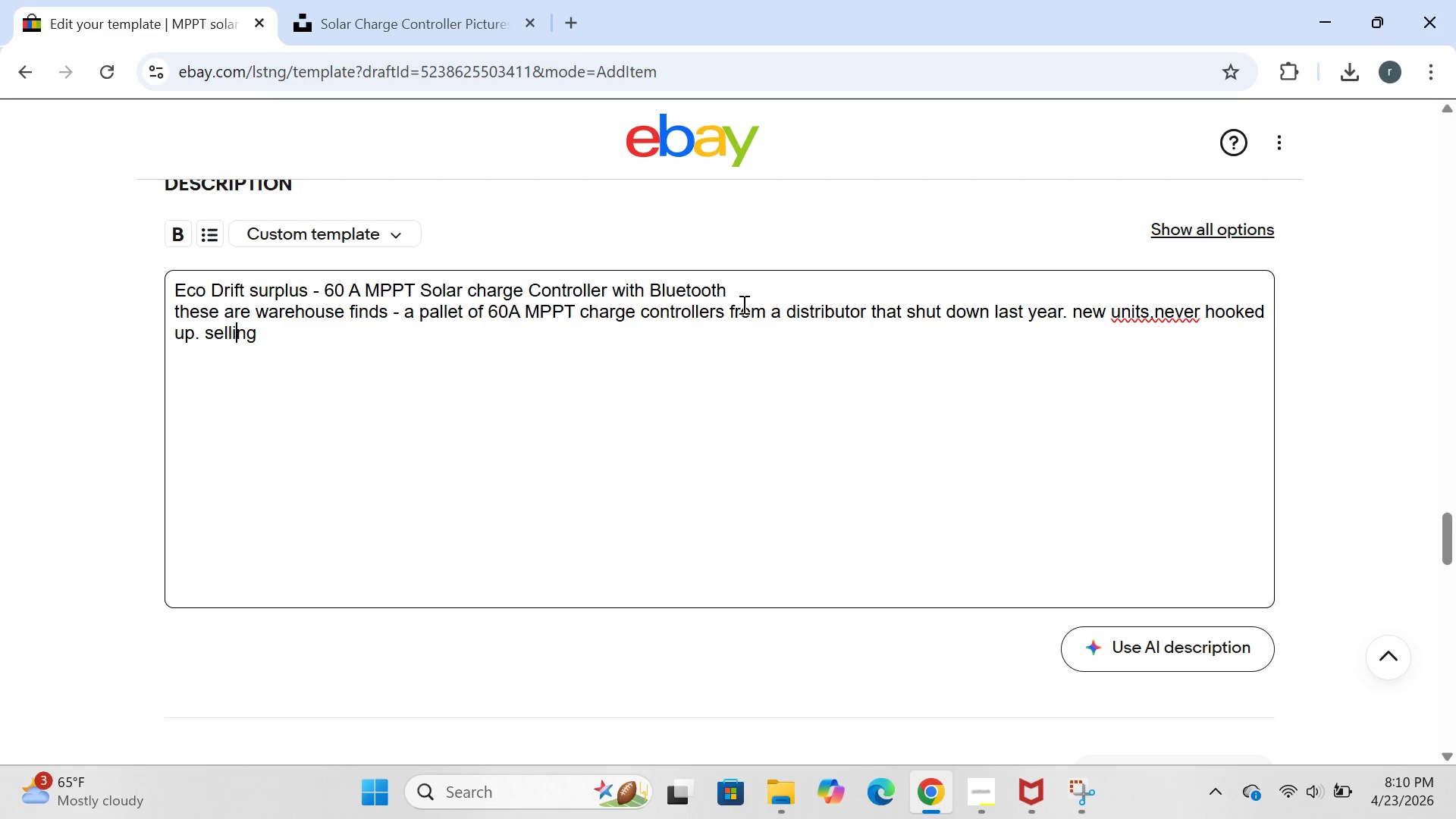 
key(ArrowRight)
 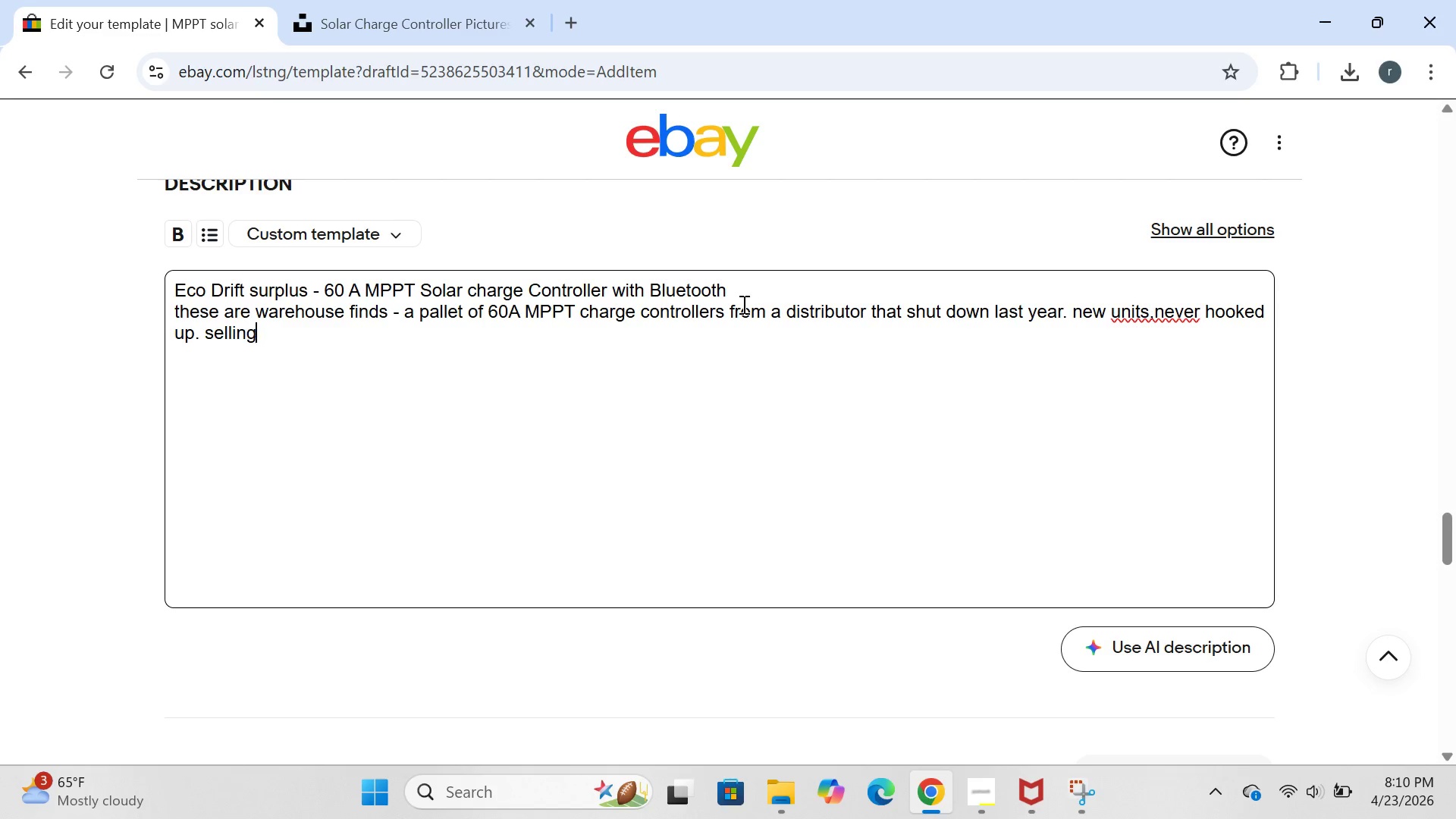 
key(ArrowRight)
 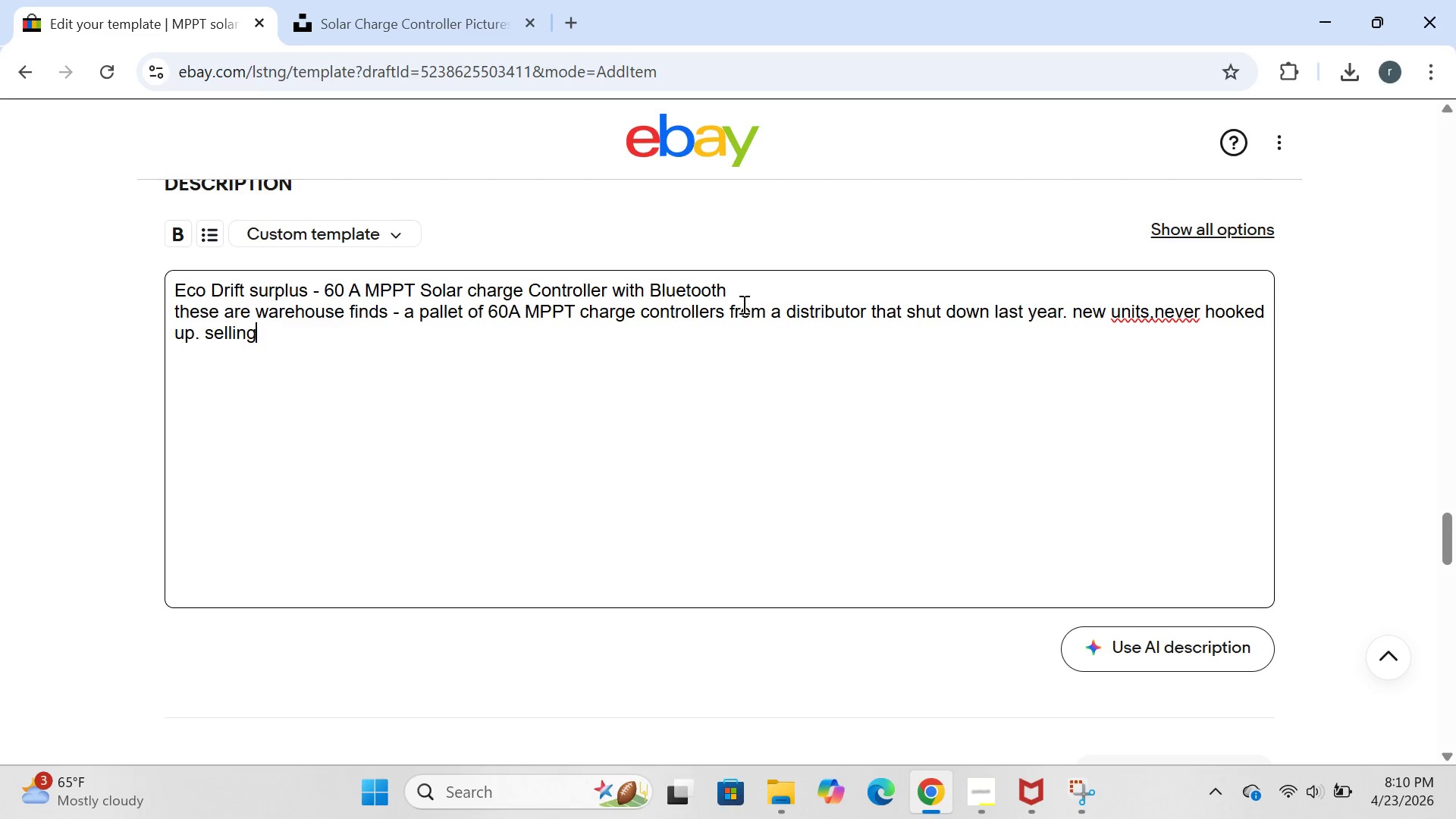 
type( individually bi)
key(Backspace)
type(ut open to a)
key(Backspace)
type(lot pricing)
 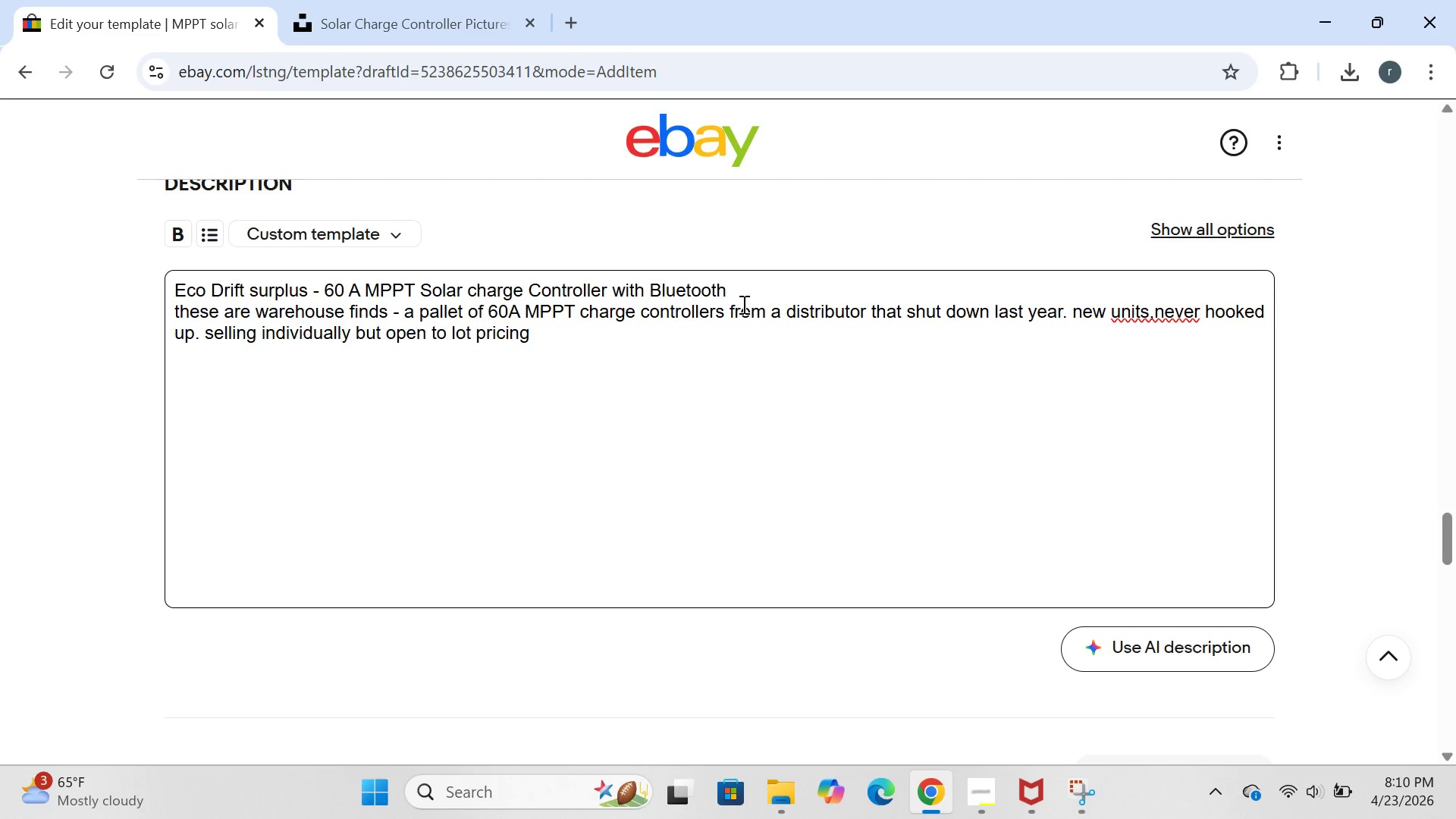 
key(Enter)
 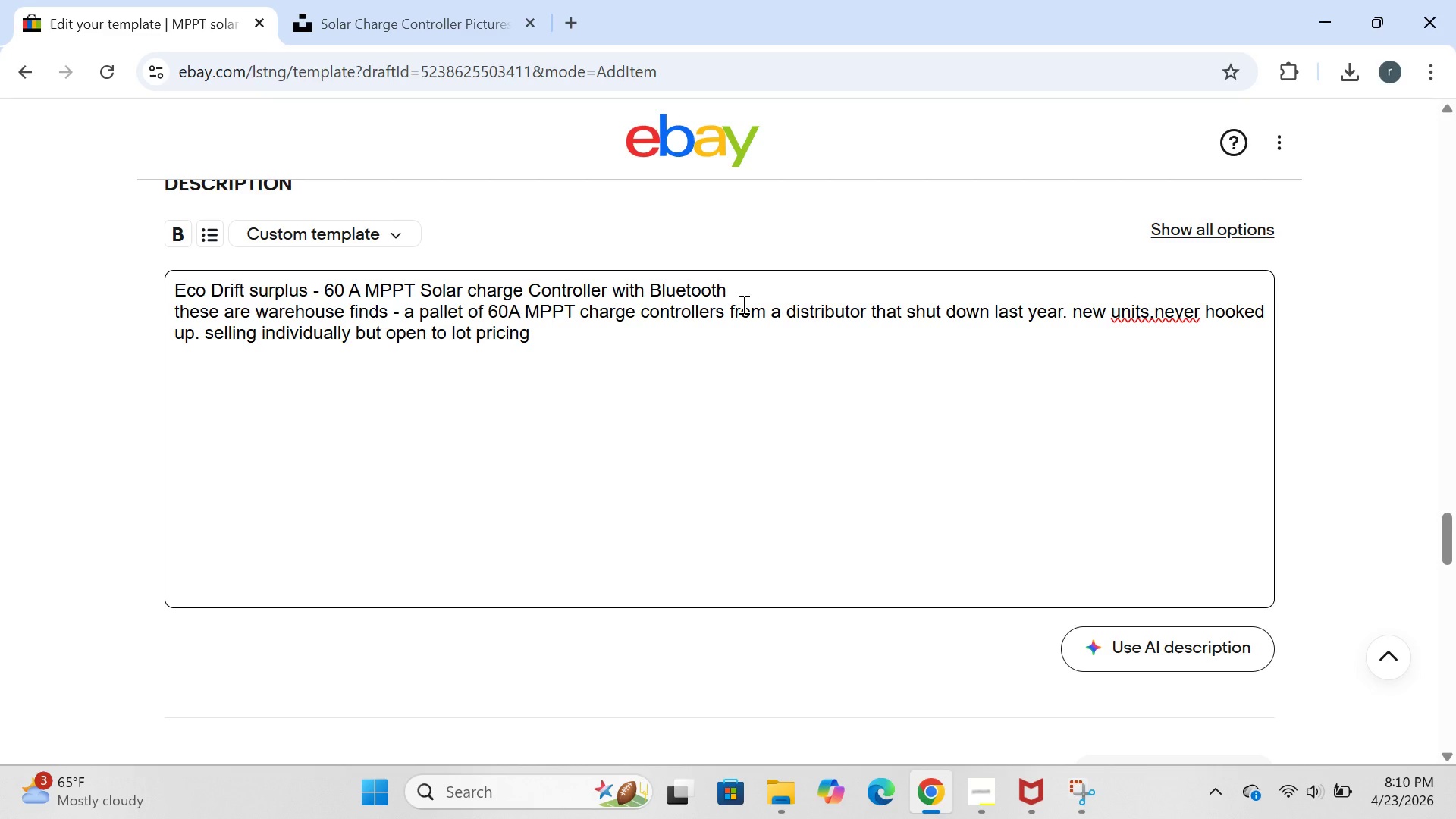 
type(specs:)
 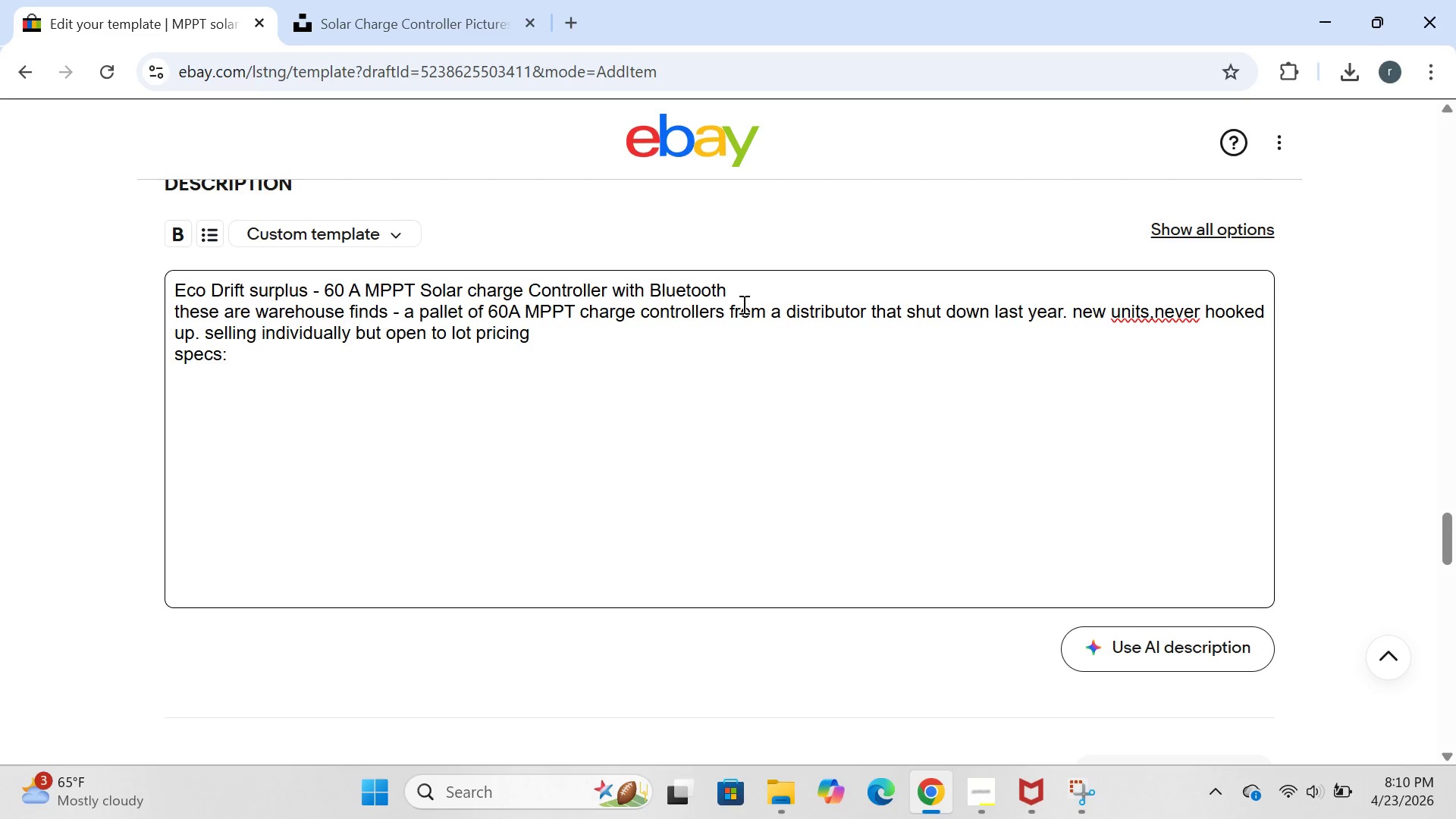 
key(Enter)
 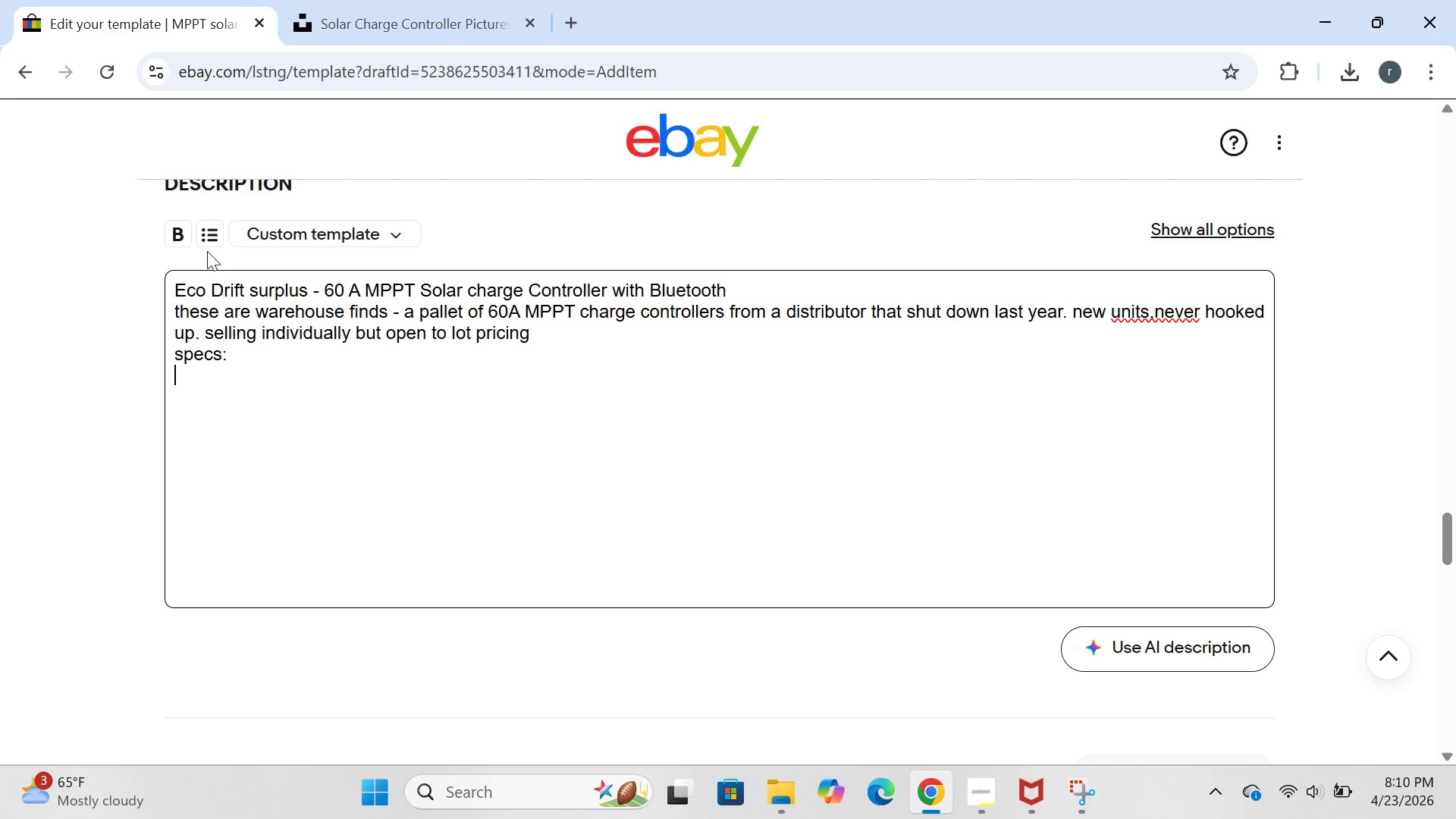 
left_click([206, 240])
 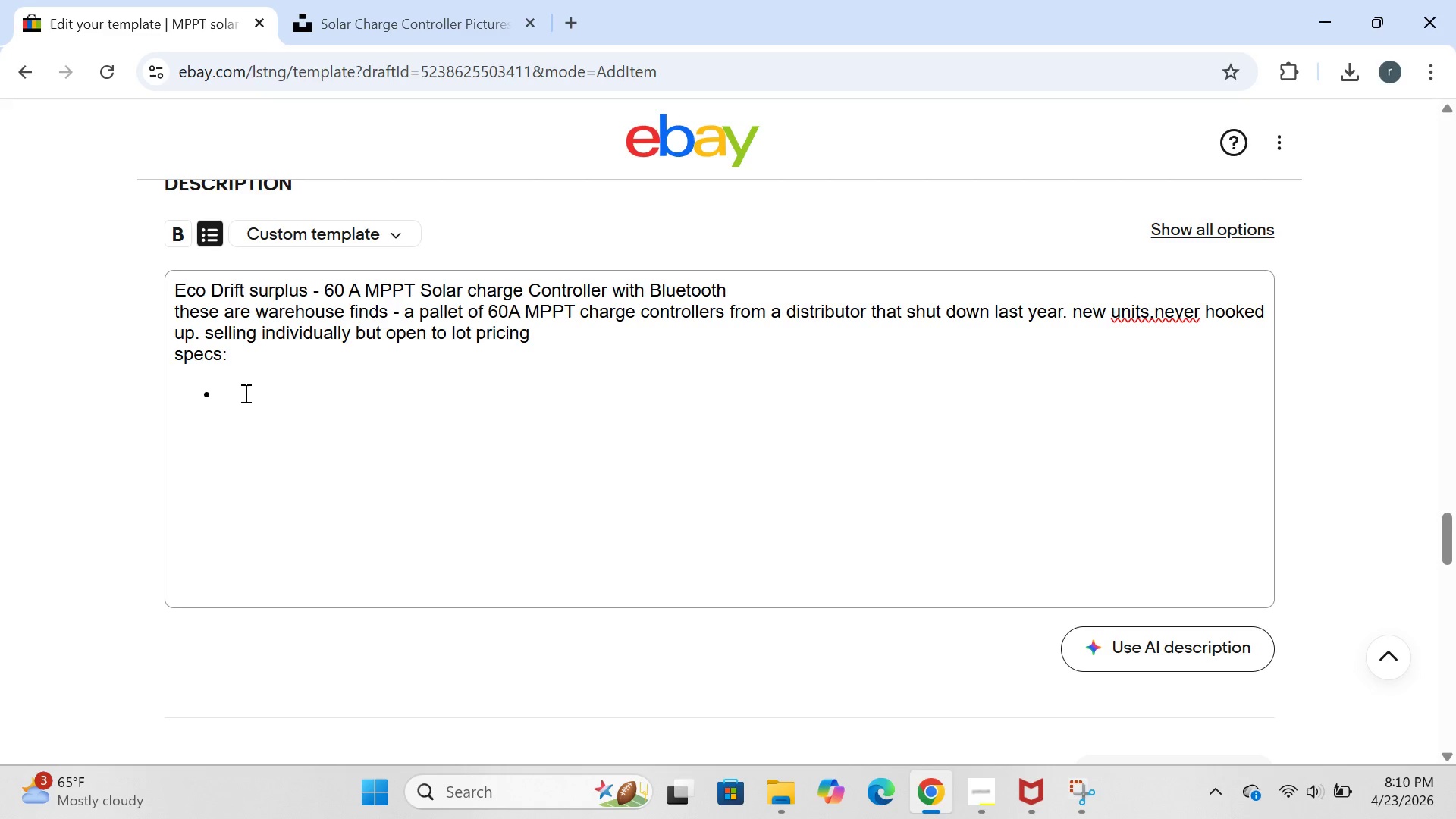 
left_click([243, 393])
 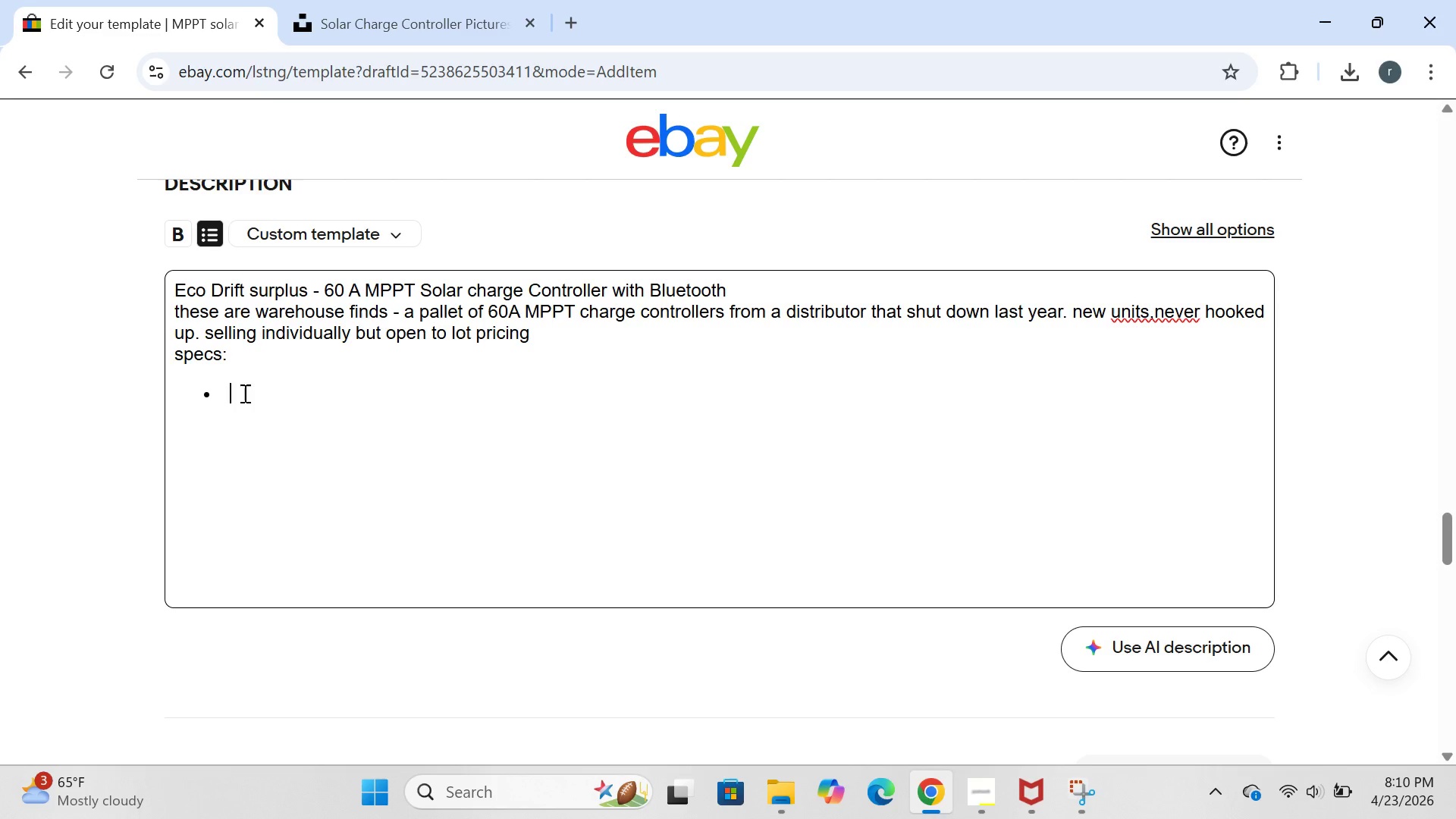 
type(Max PC)
key(Backspace)
type(V input:150 DC *)
key(Backspace)
type((voc_)
key(Backspace)
type())
 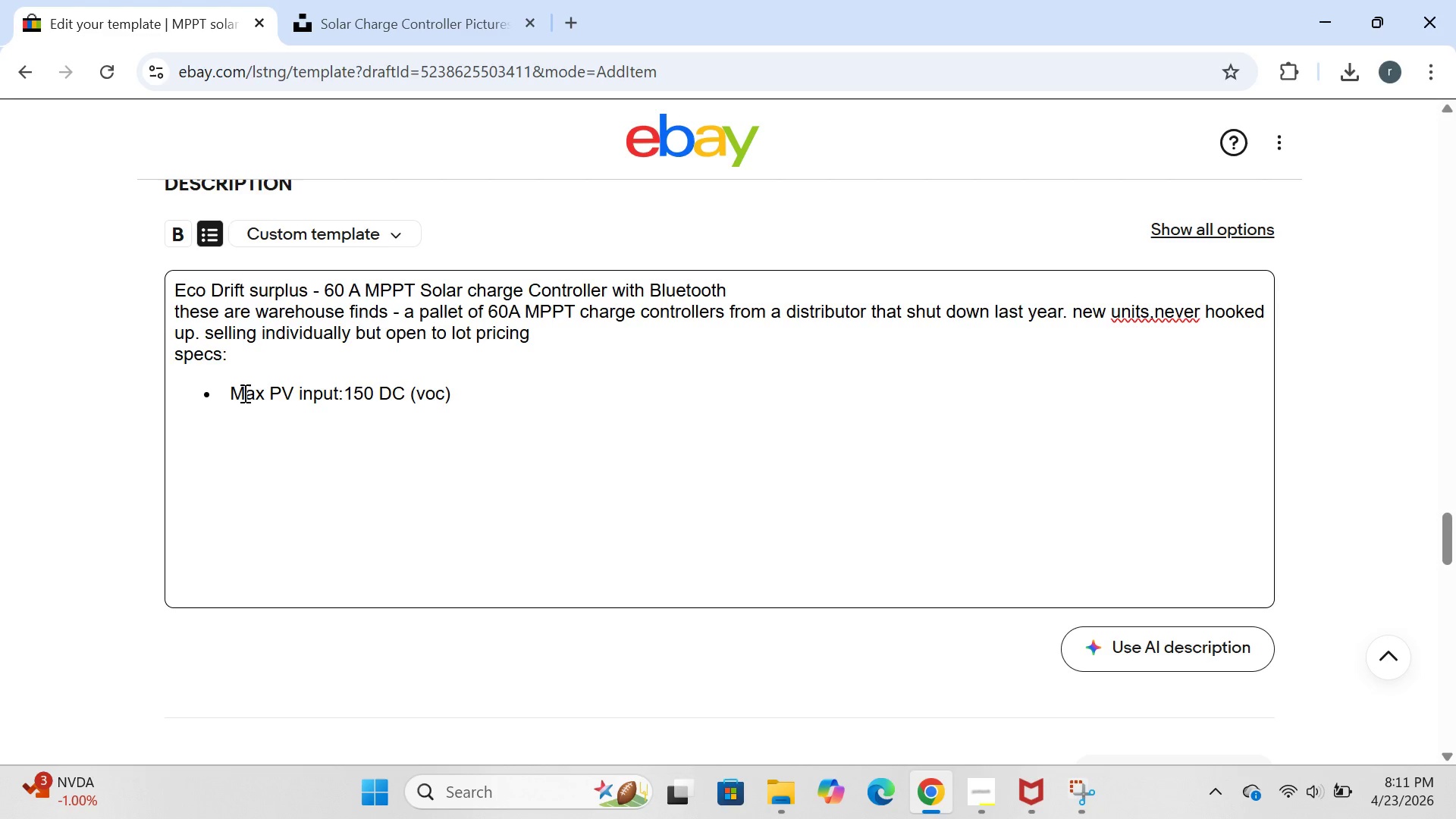 
key(Enter)
 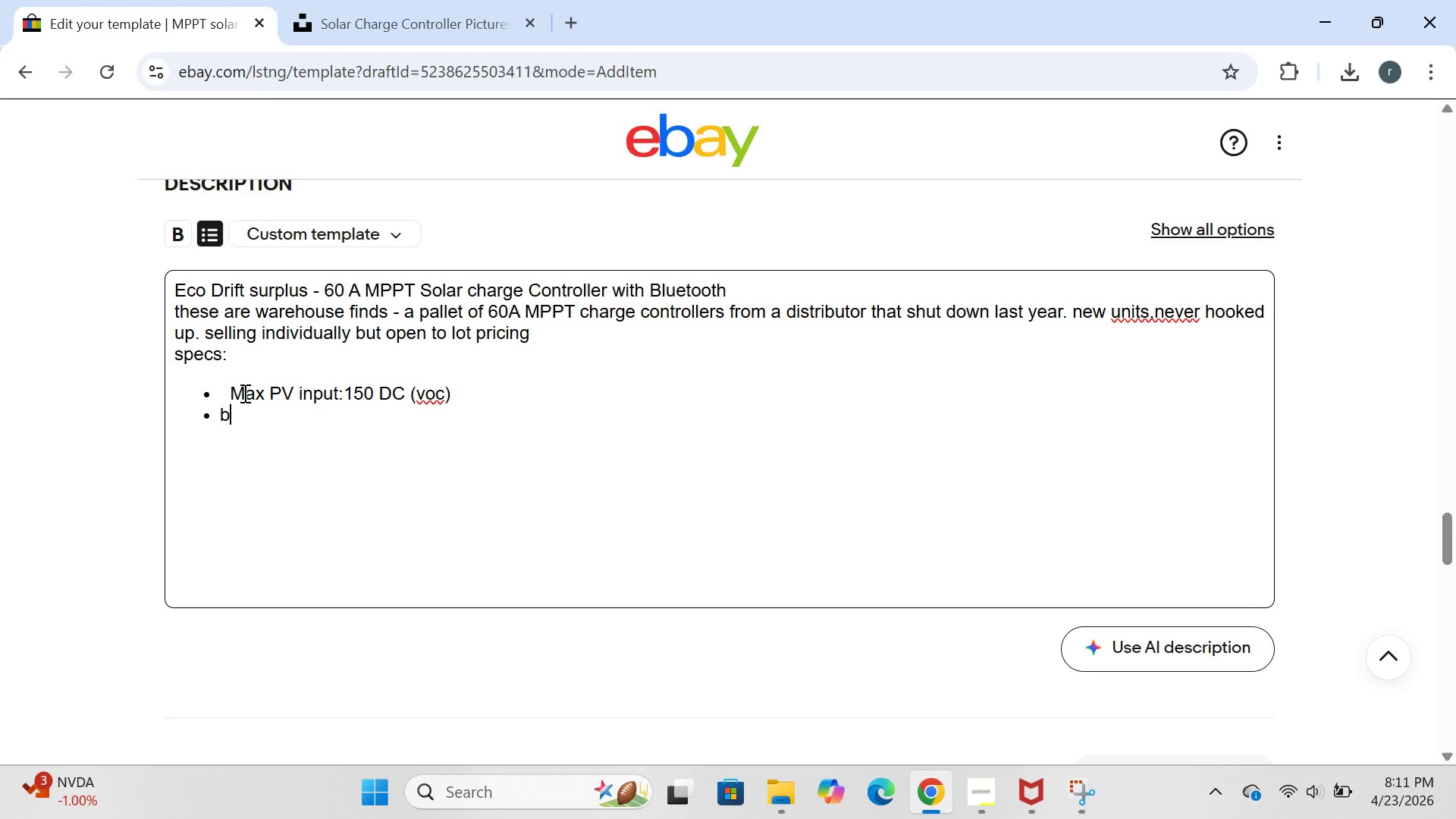 
type(battery voltage )
key(Backspace)
type(:auto=)
key(Backspace)
type(-)
 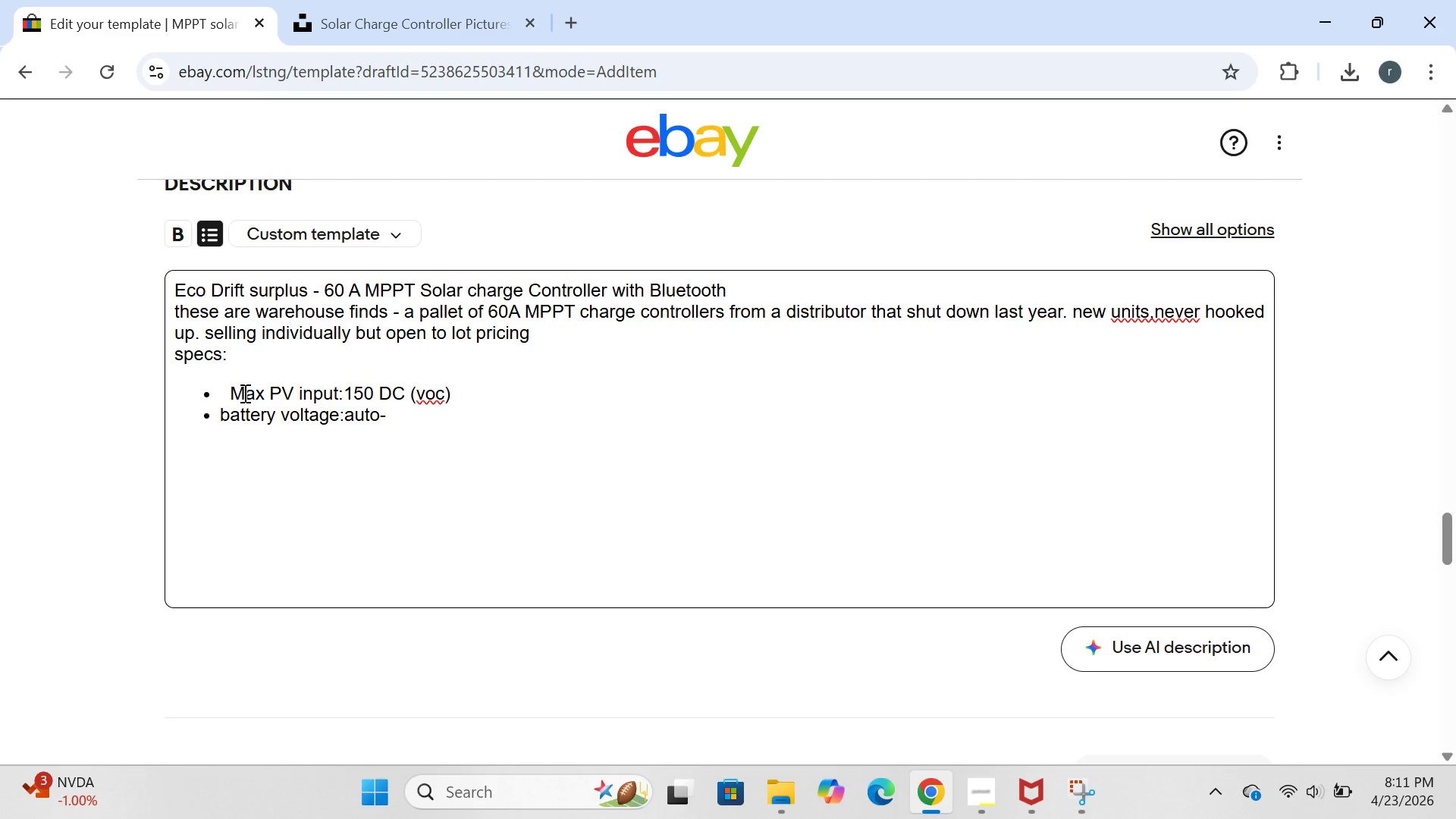 
left_click([433, 403])
 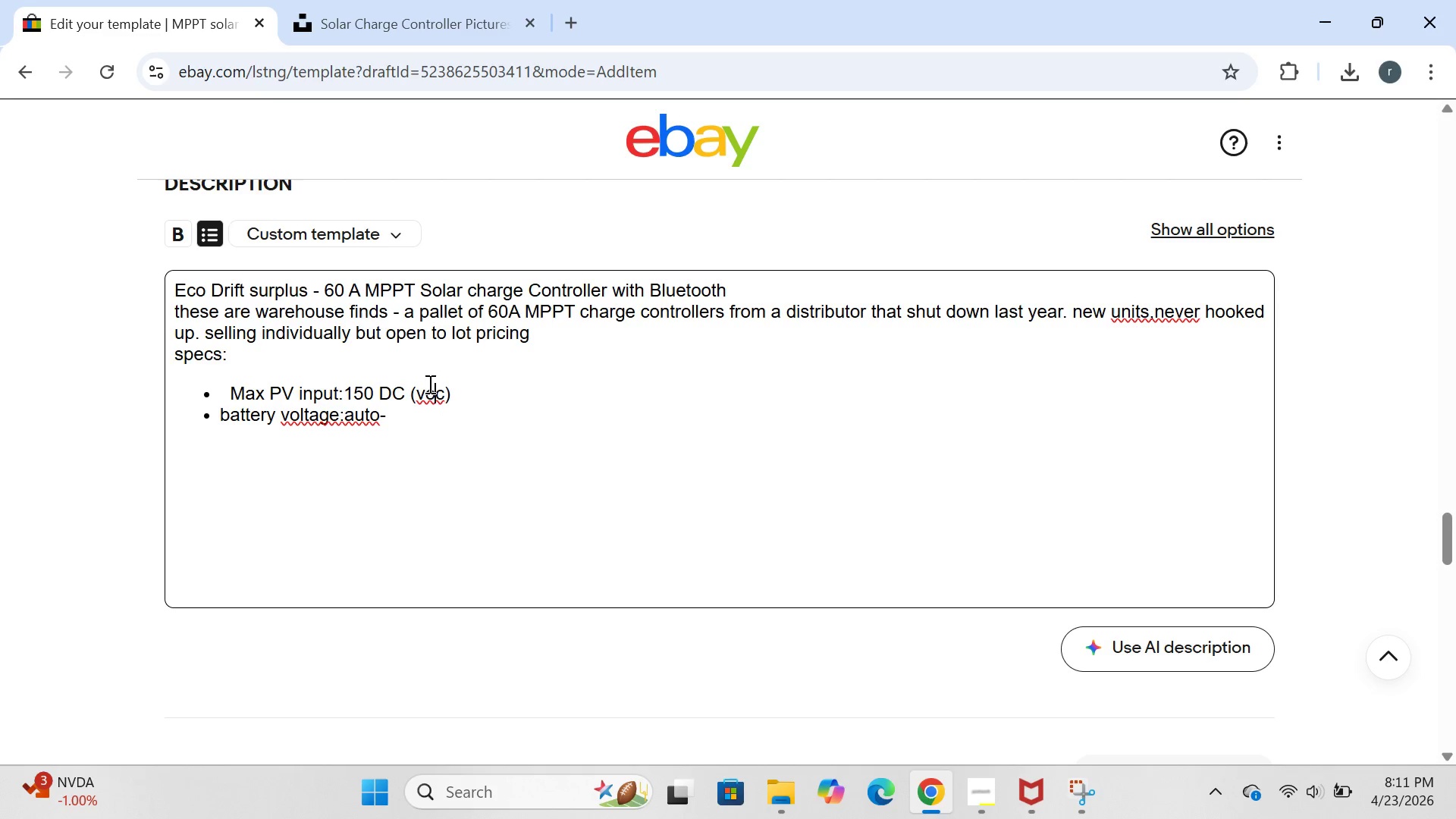 
left_click([427, 390])
 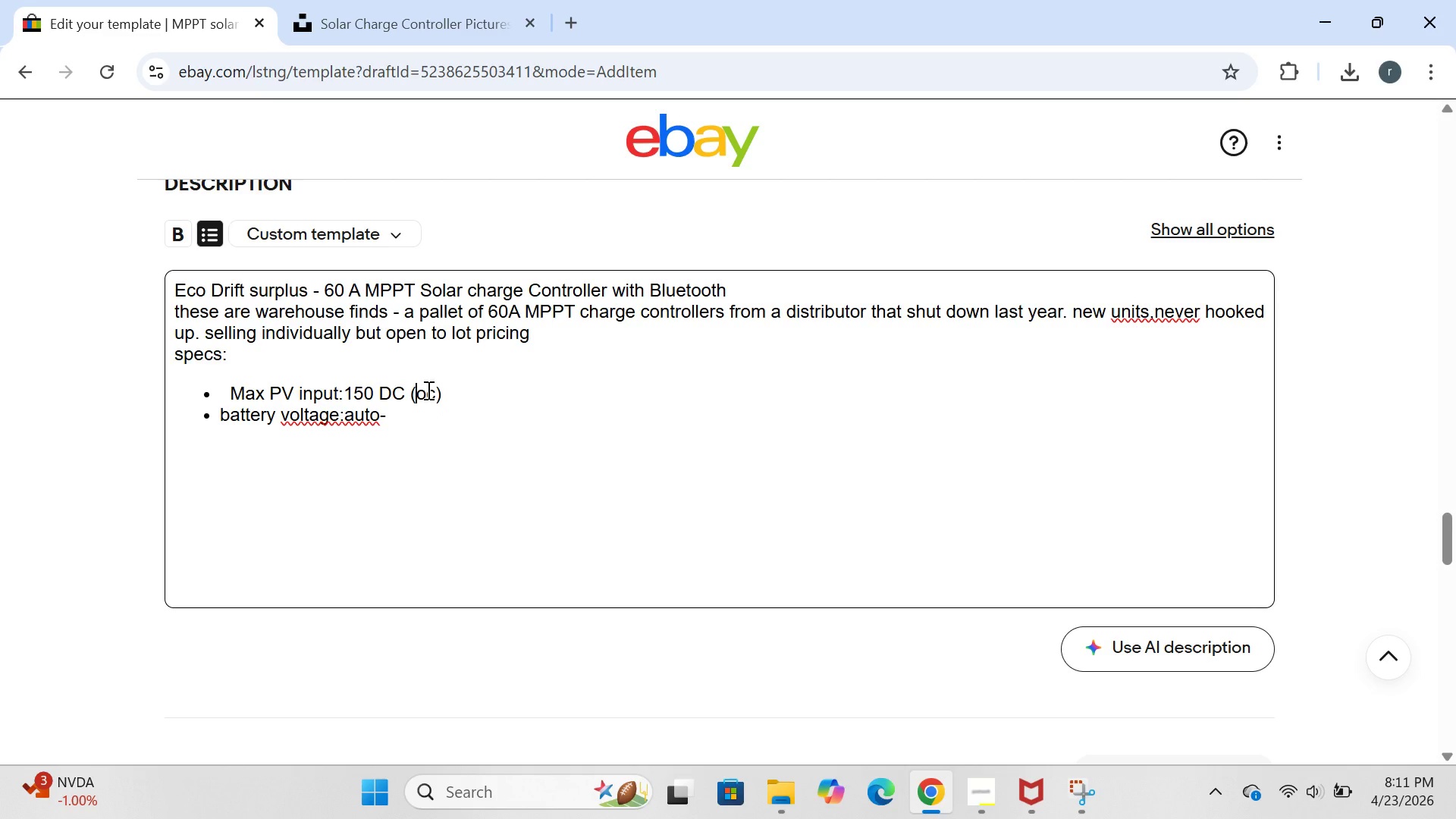 
key(Backspace)
 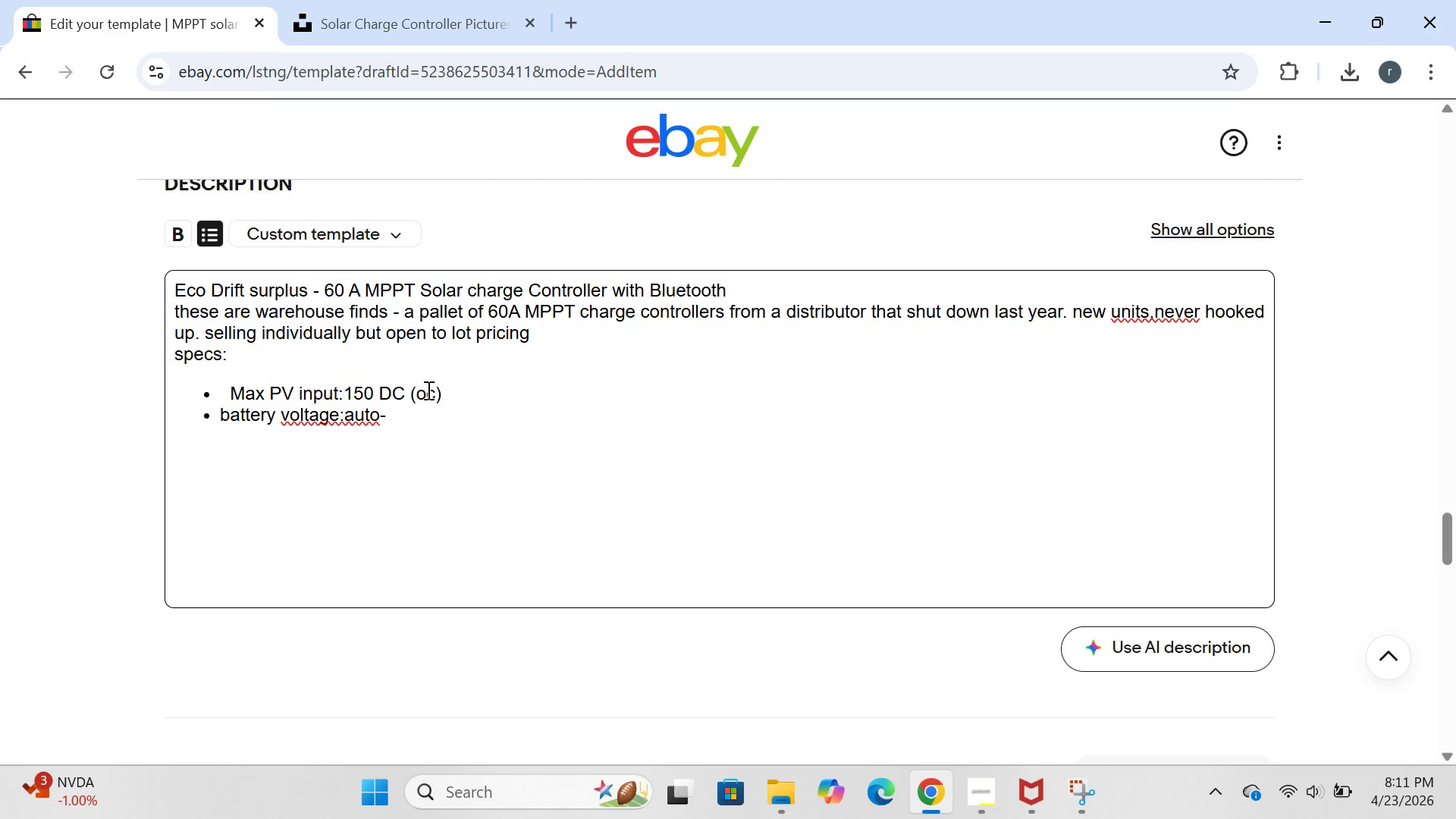 
key(CapsLock)
 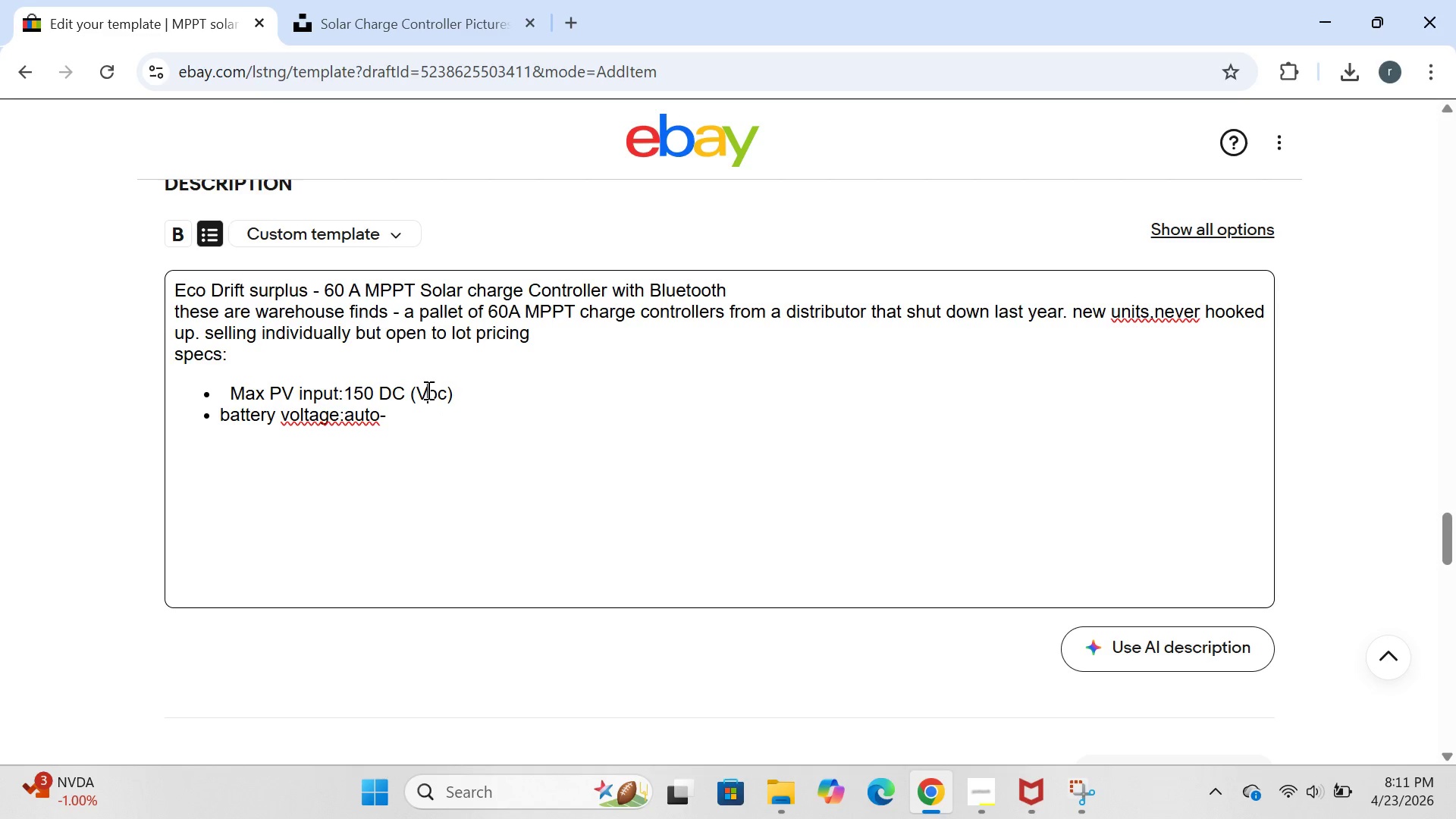 
key(V)
 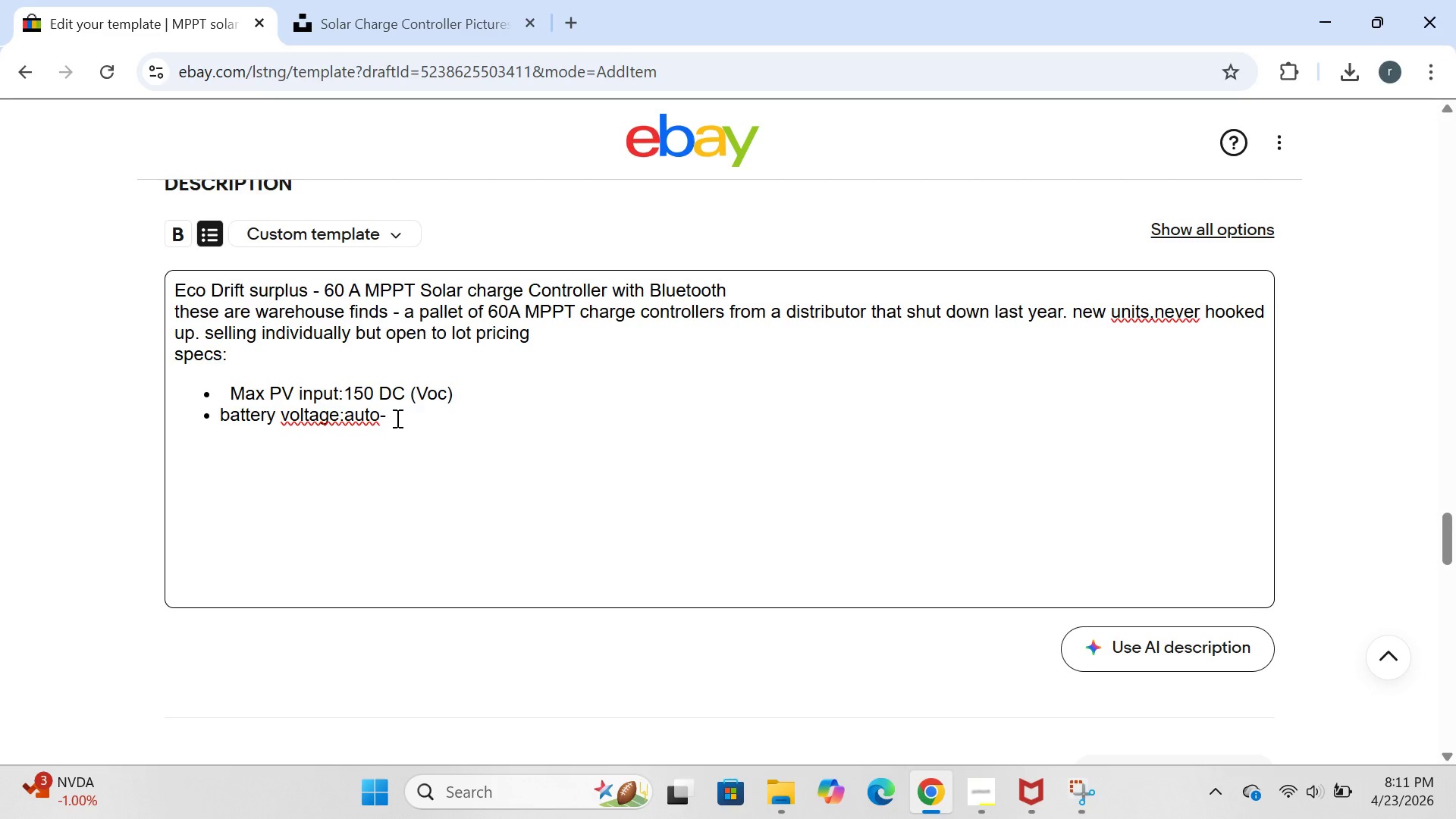 
left_click([396, 418])
 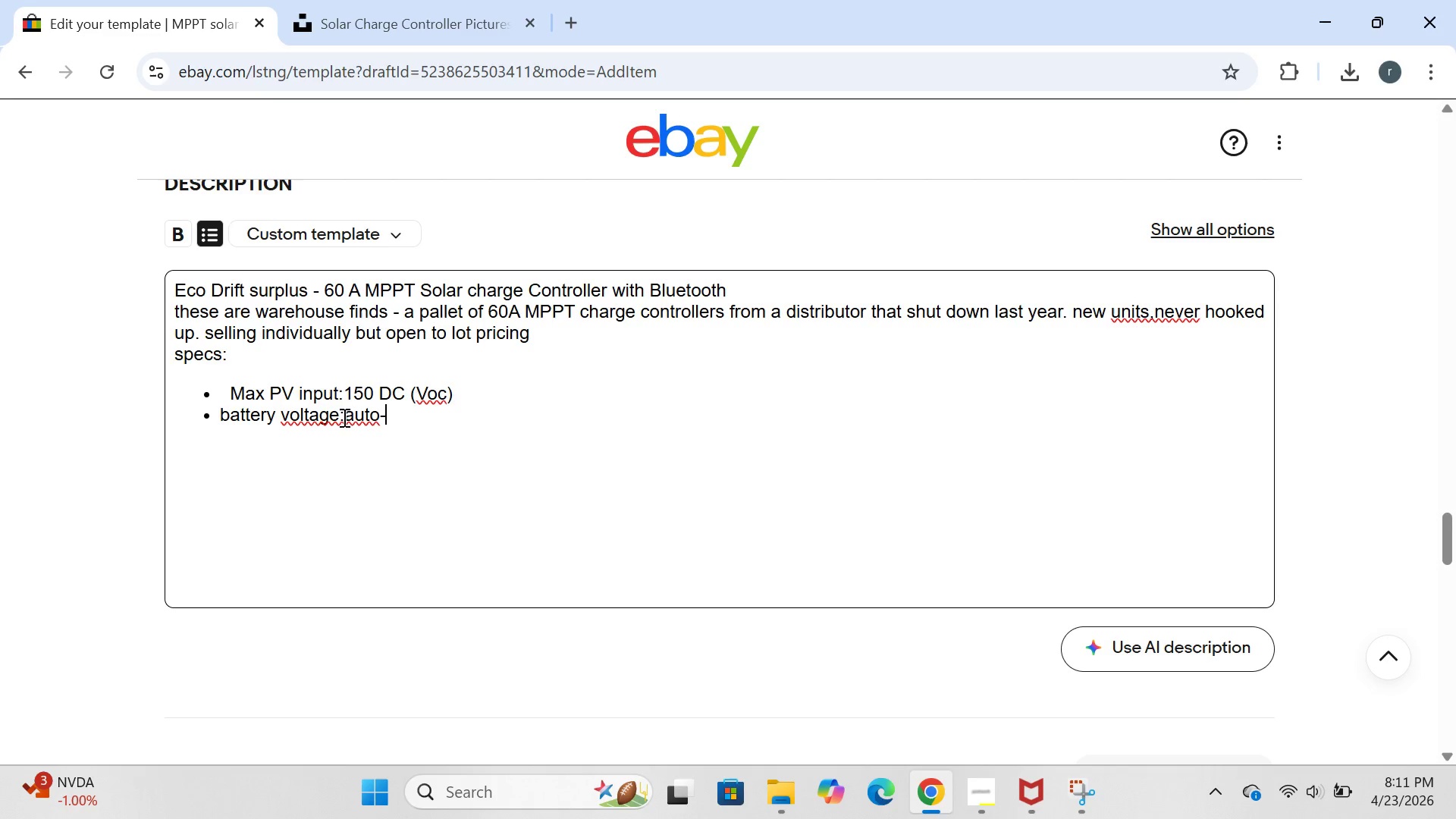 
left_click([345, 416])
 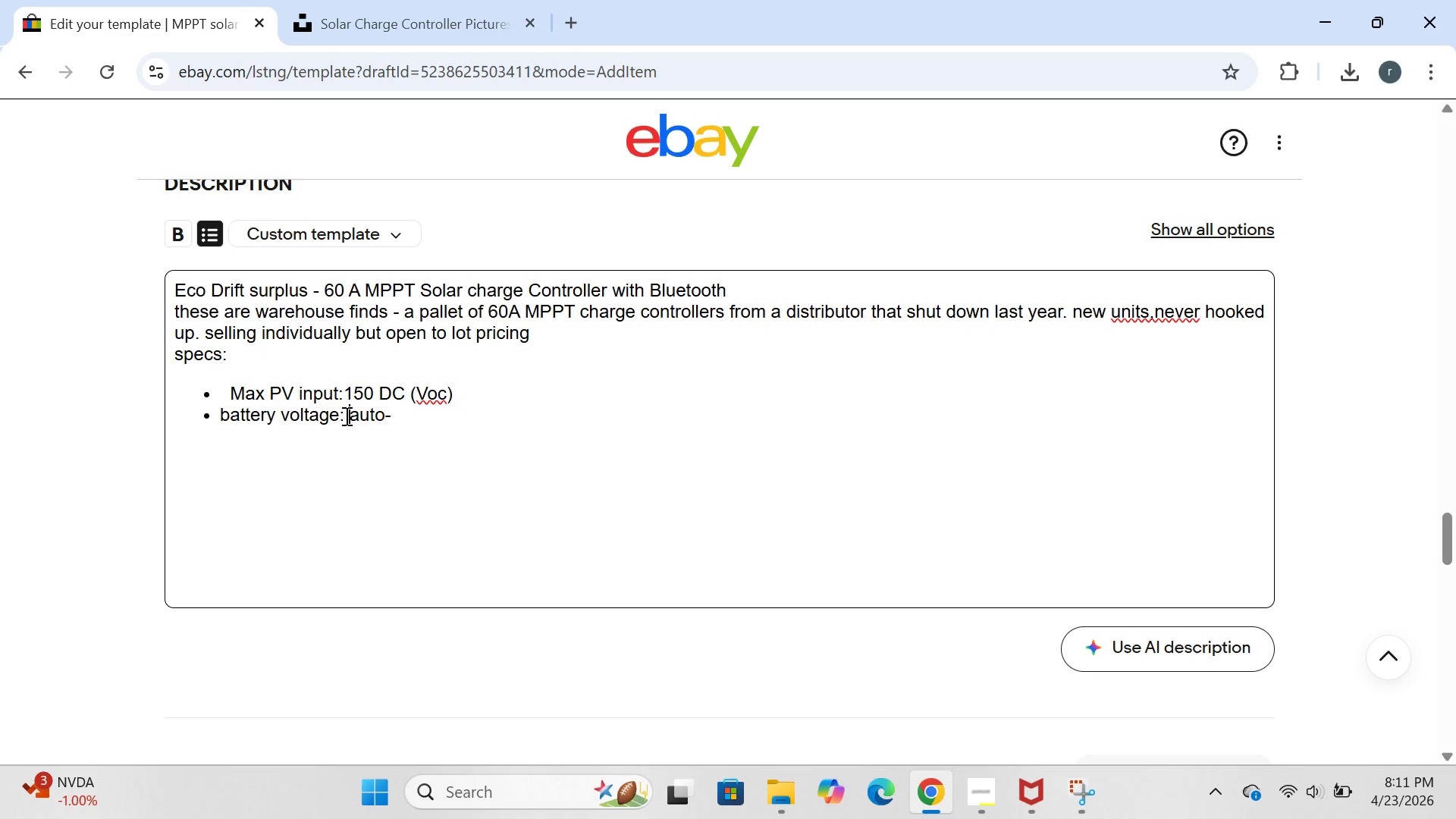 
key(Space)
 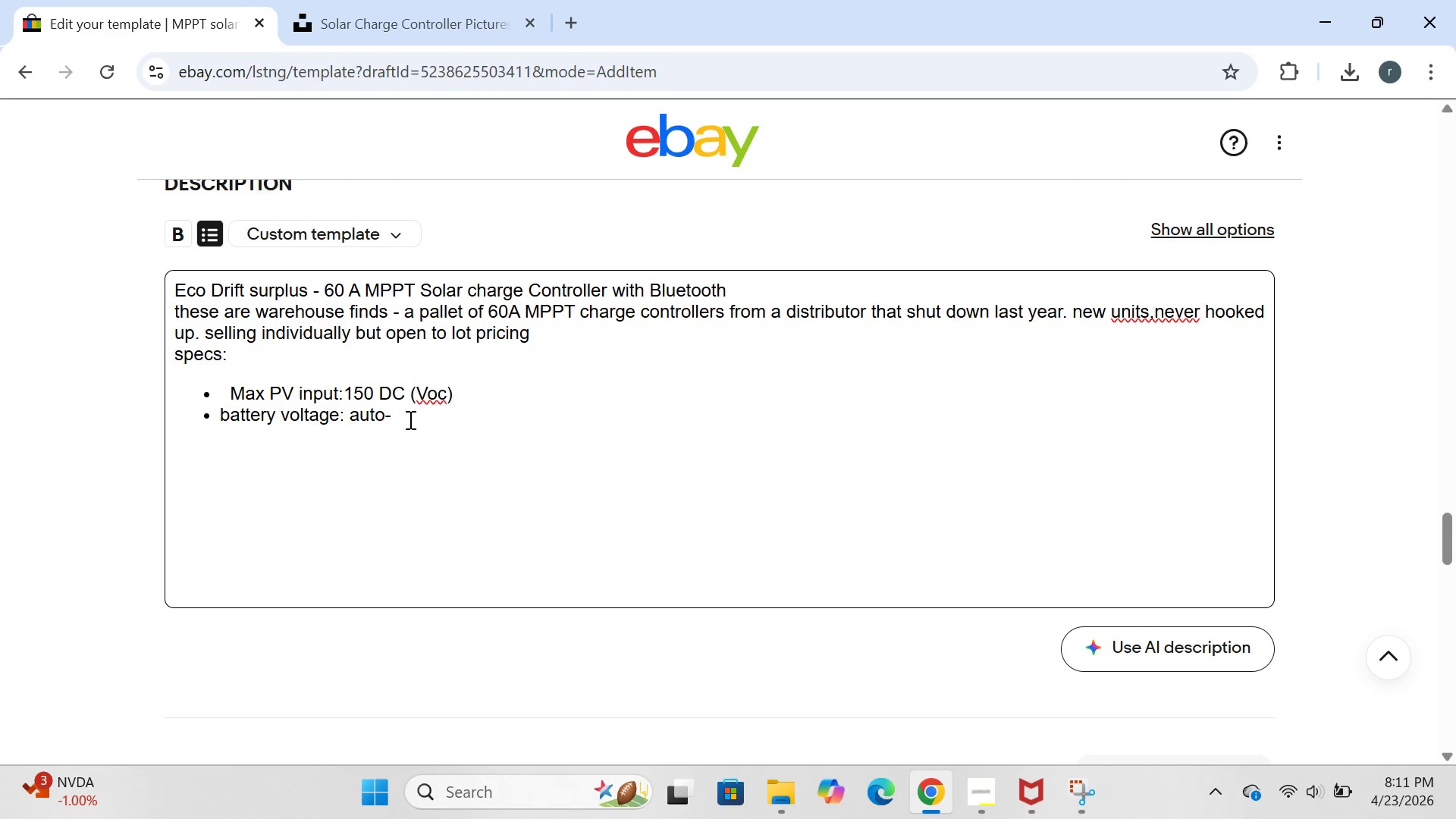 
left_click([399, 425])
 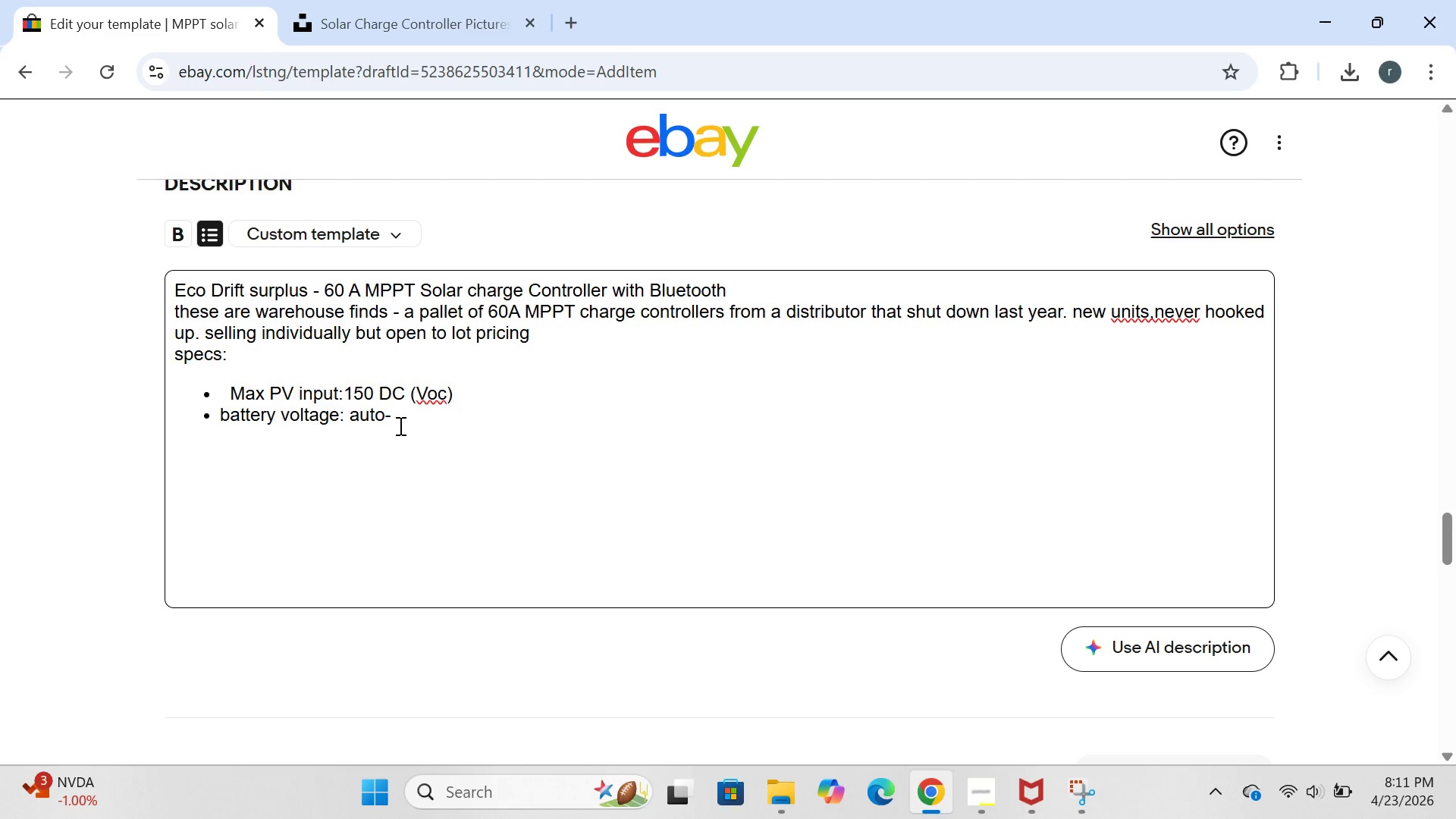 
type(deted)
key(Backspace)
type(ct )
 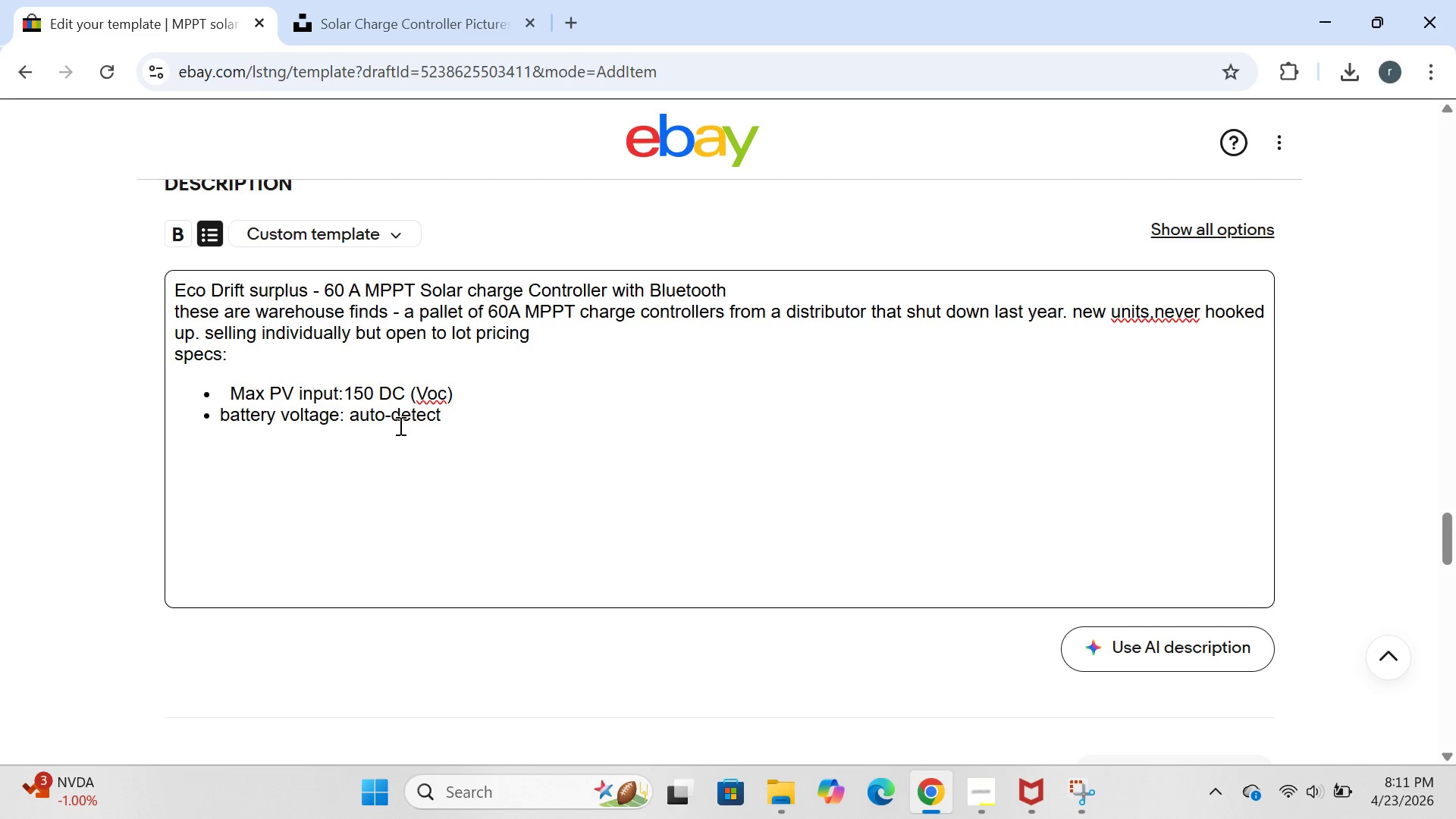 
type(12 v/24 v /48v)
 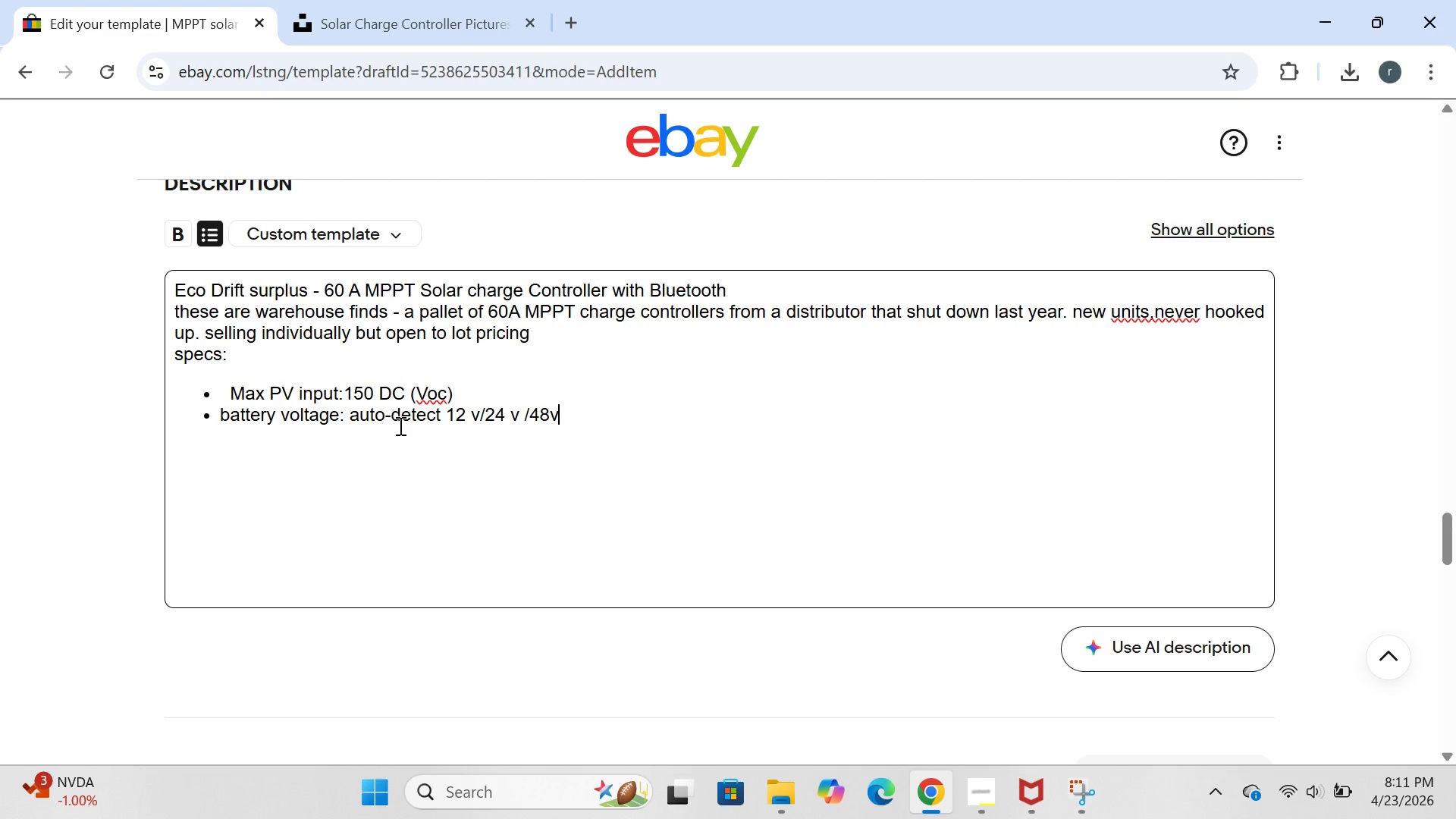 
key(Enter)
 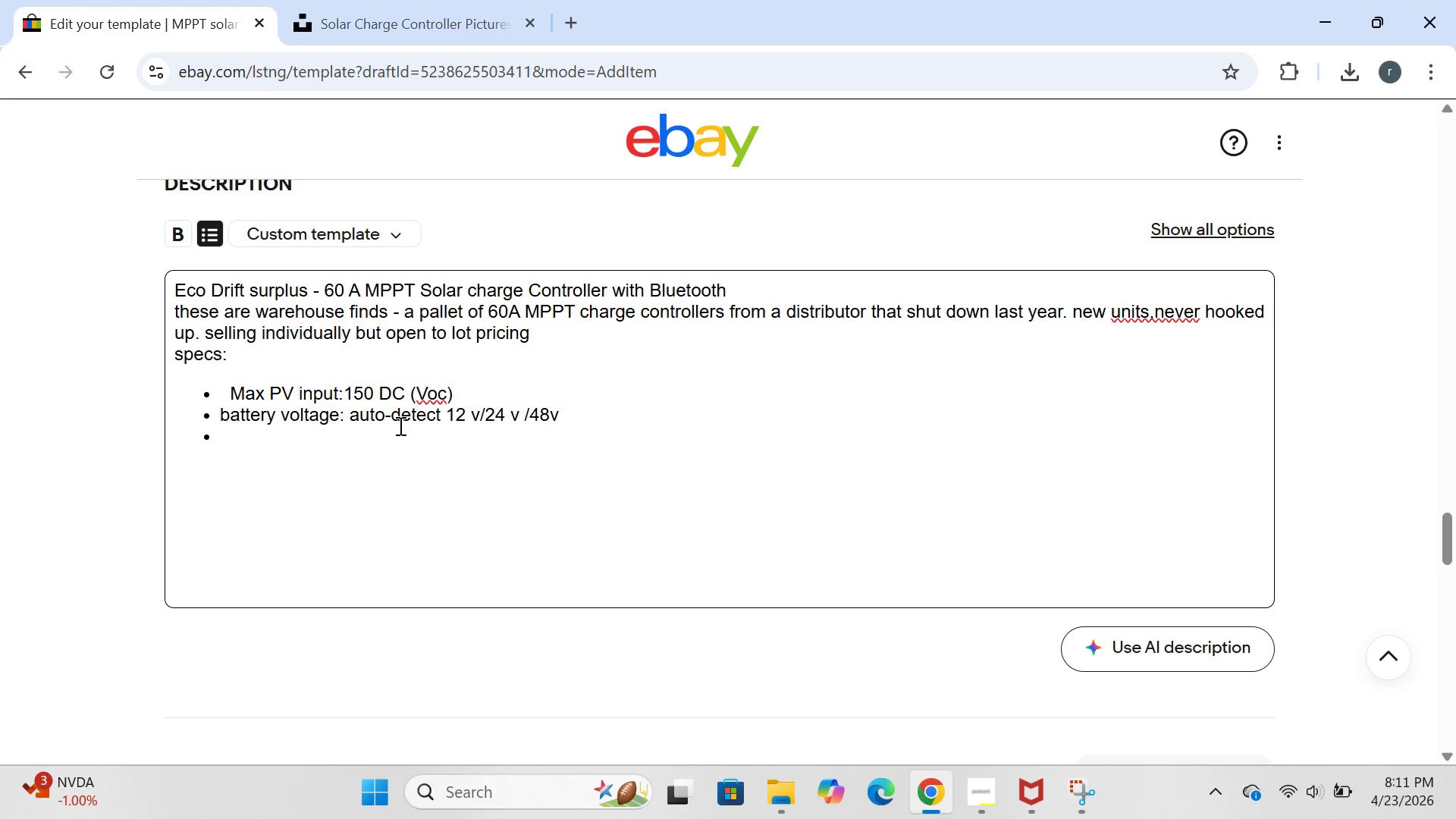 
type(max charging )
key(Backspace)
key(Backspace)
key(Backspace)
key(Backspace)
key(Backspace)
type(ing current )
key(Backspace)
type(:5)
key(Backspace)
type(60 a )
 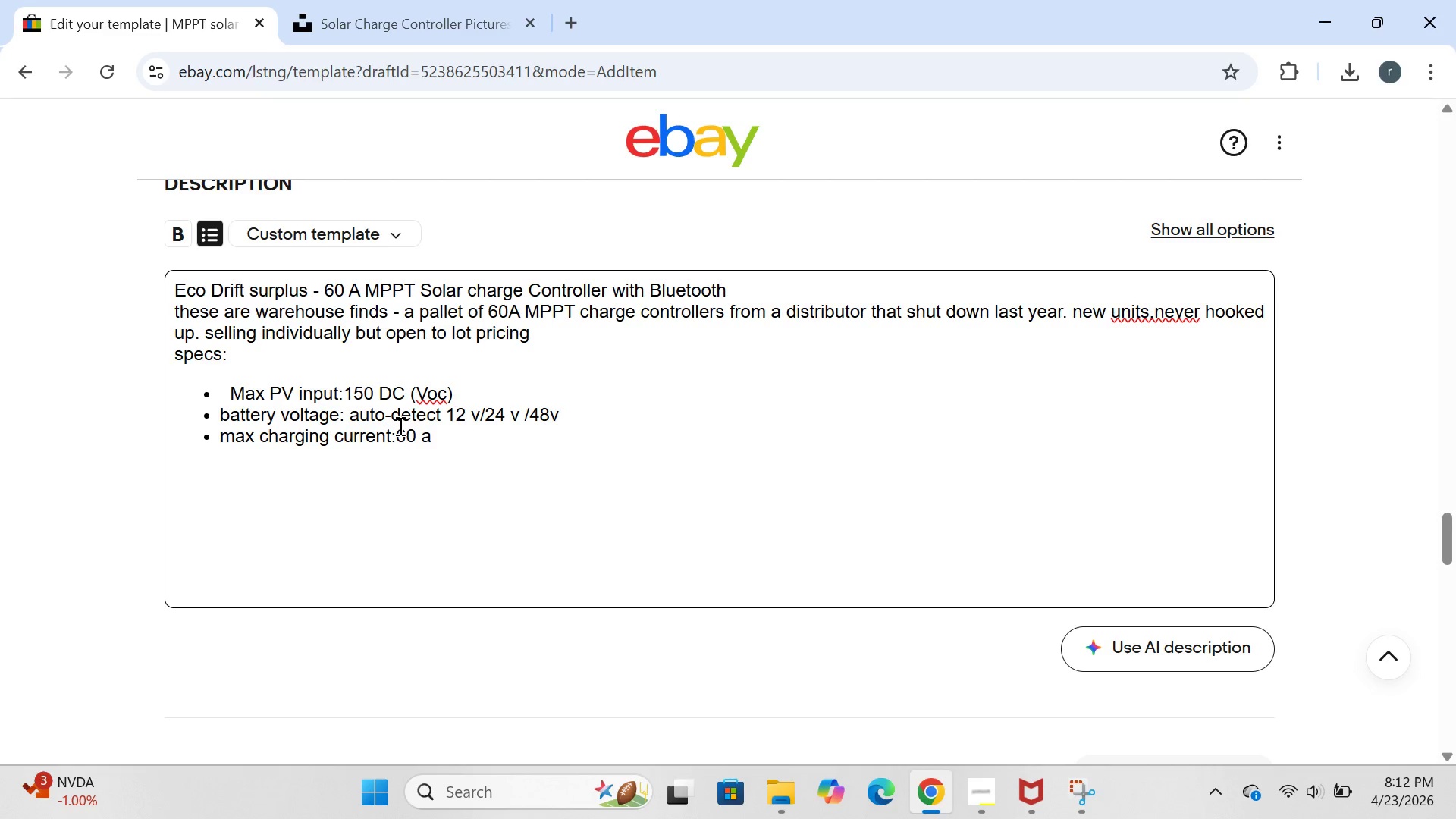 
key(Enter)
 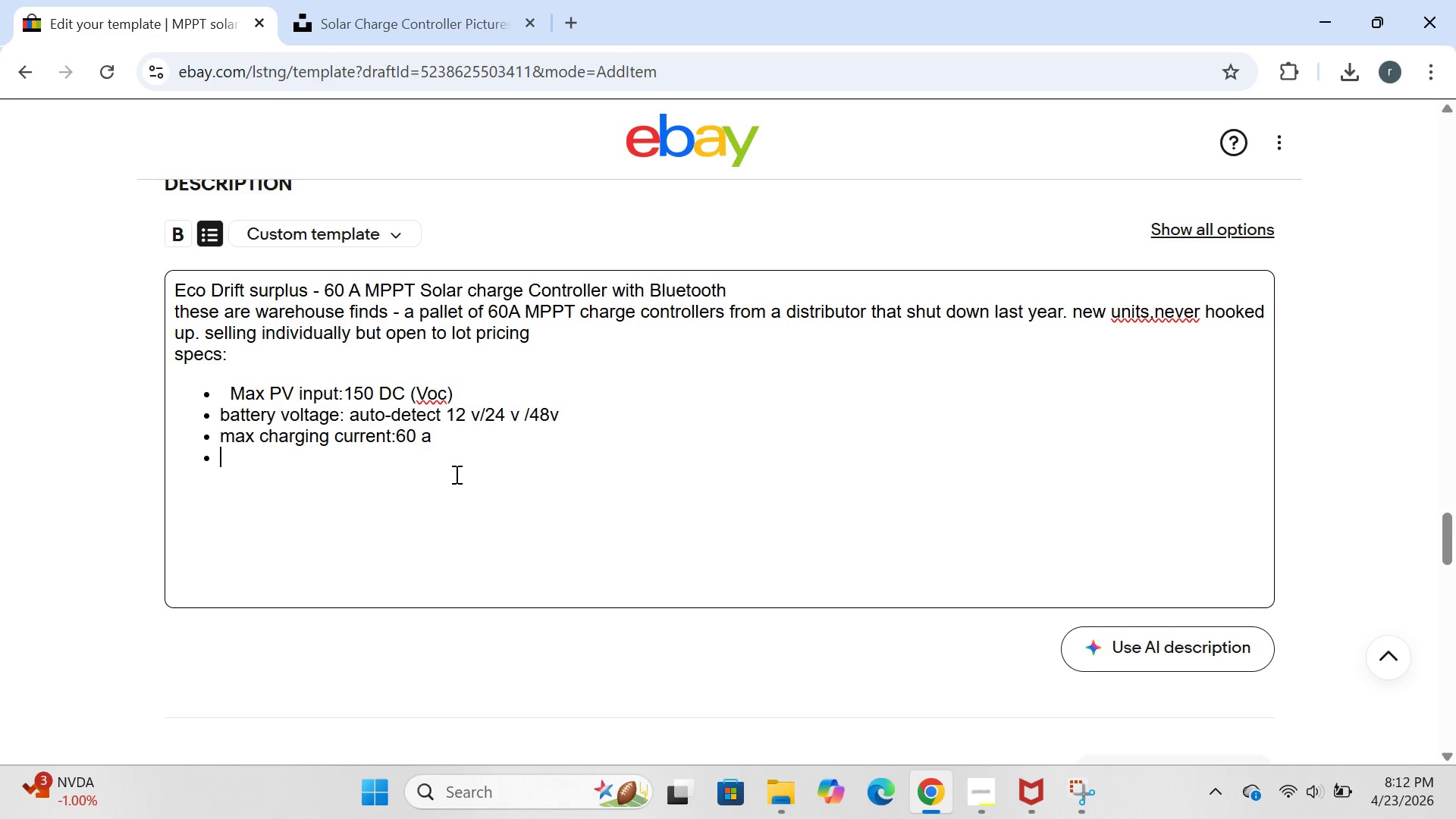 
left_click([441, 448])
 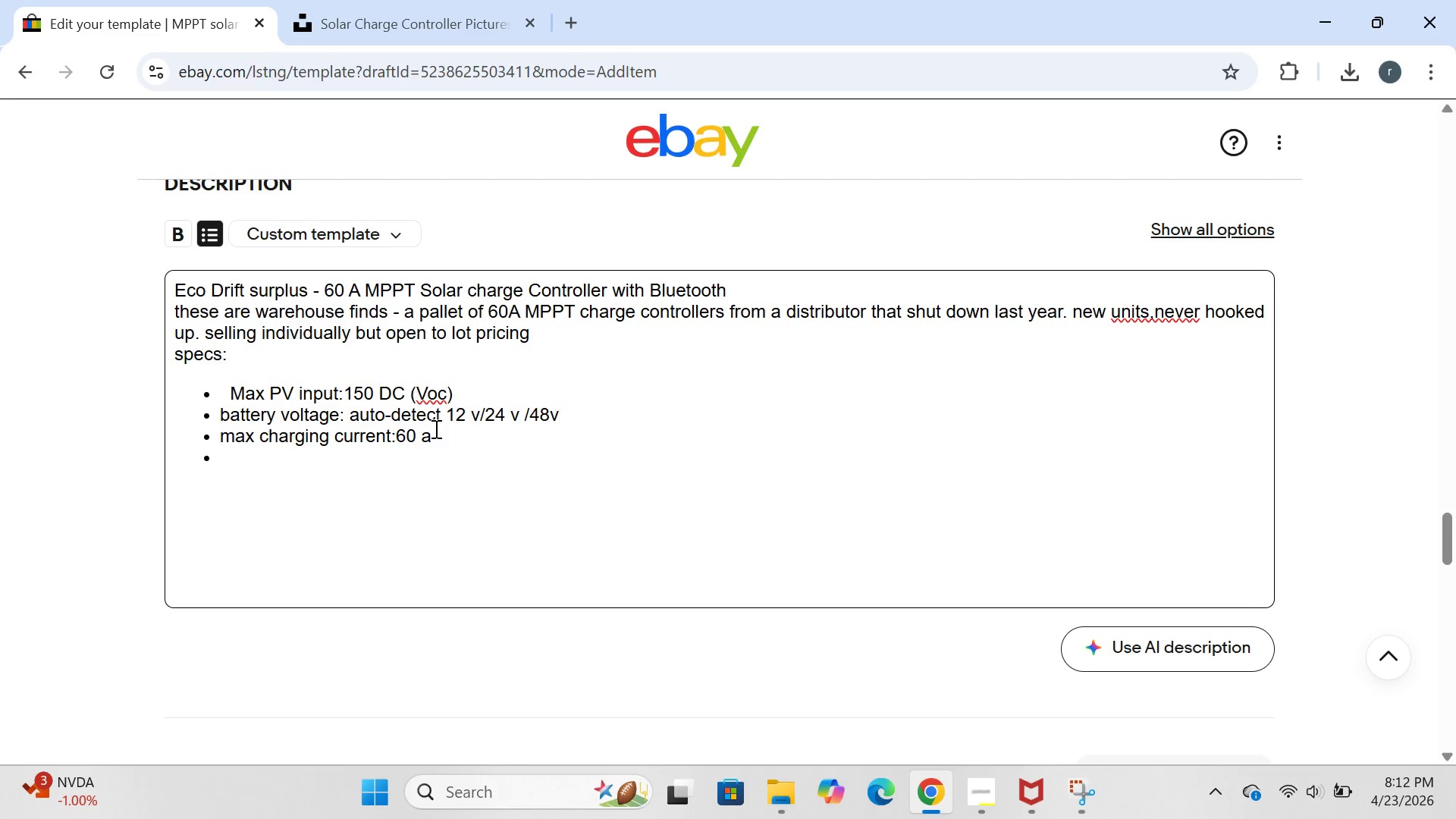 
left_click([435, 428])
 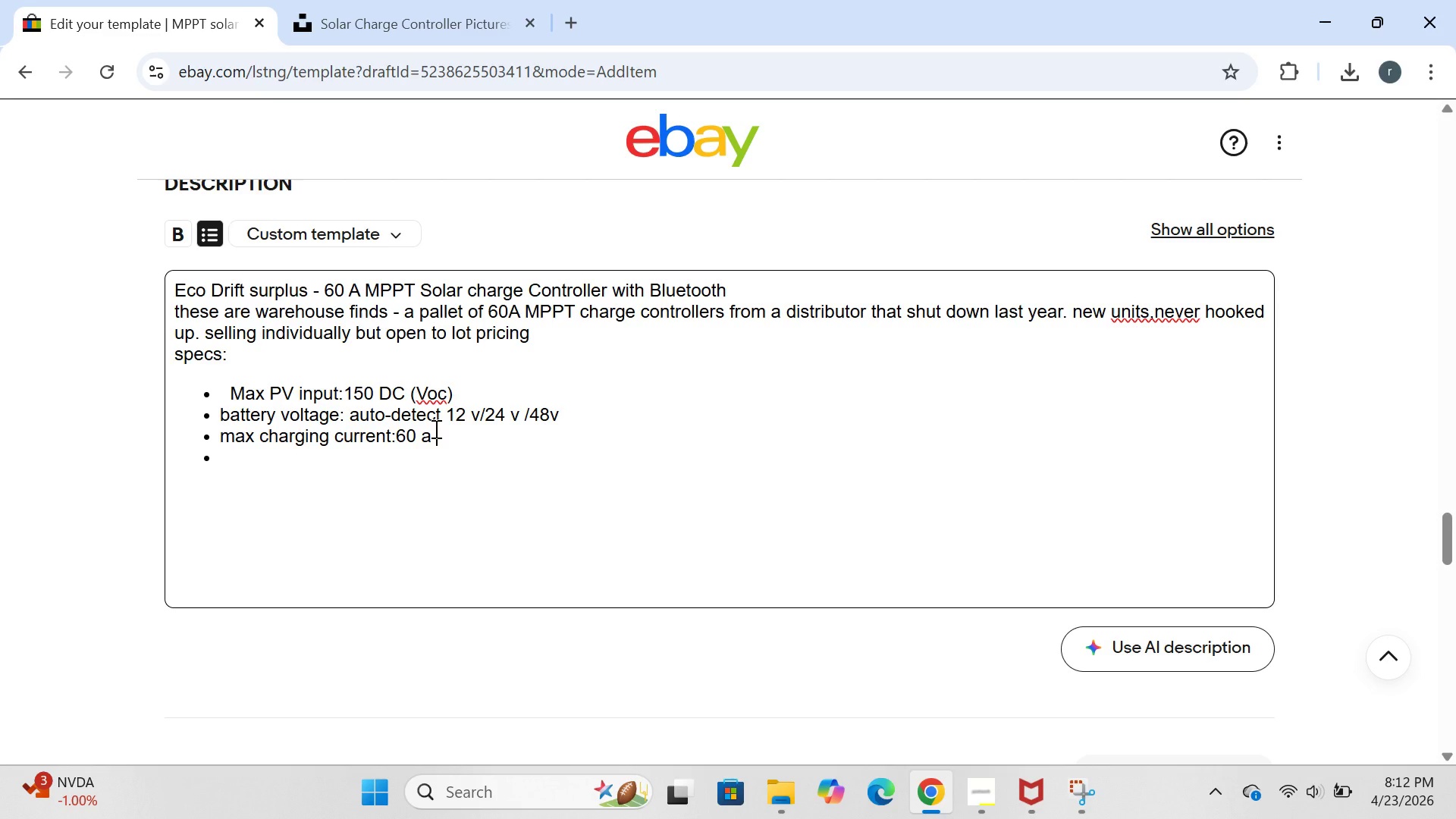 
key(Backspace)
 